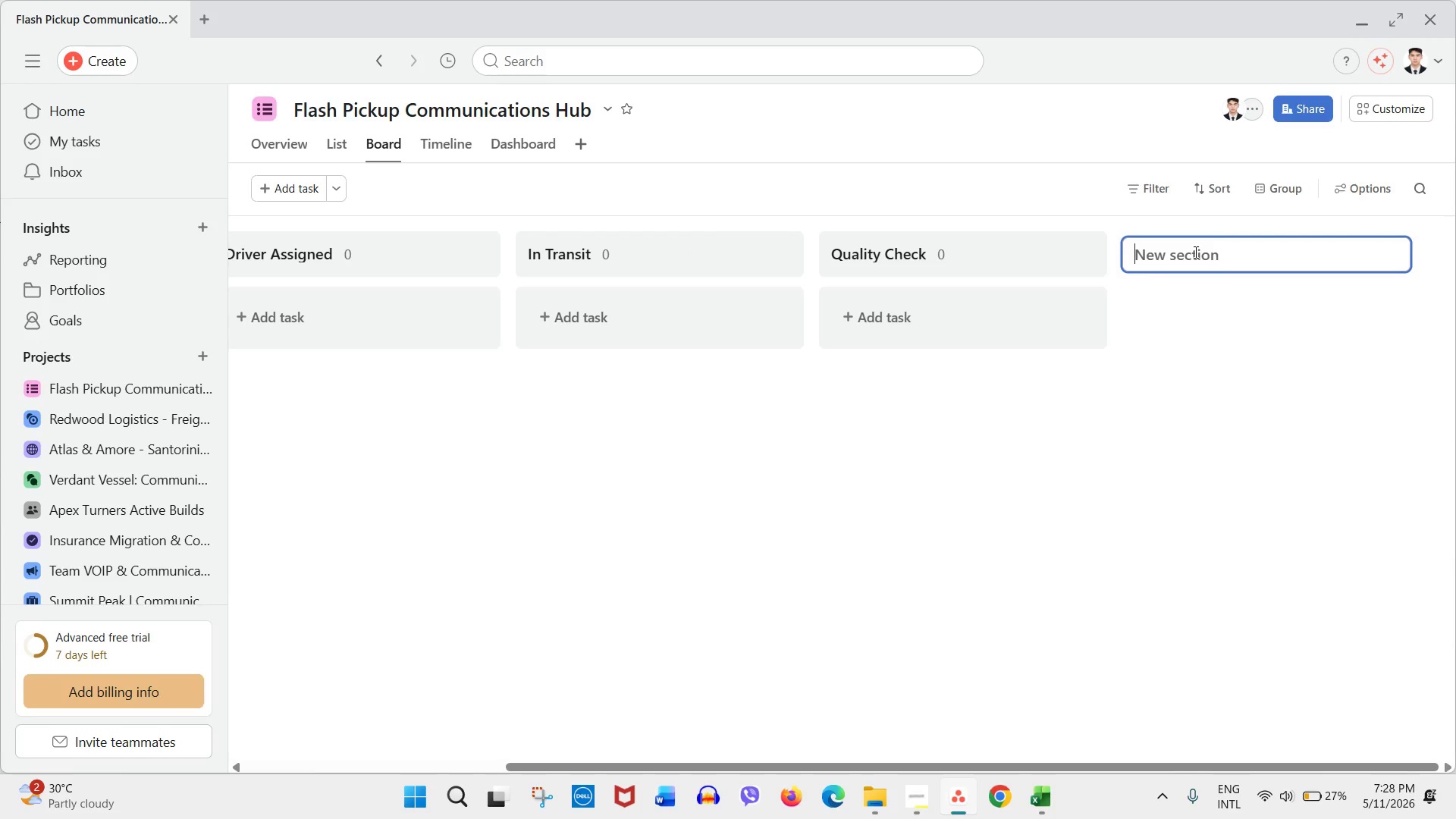 
type(Logged)
 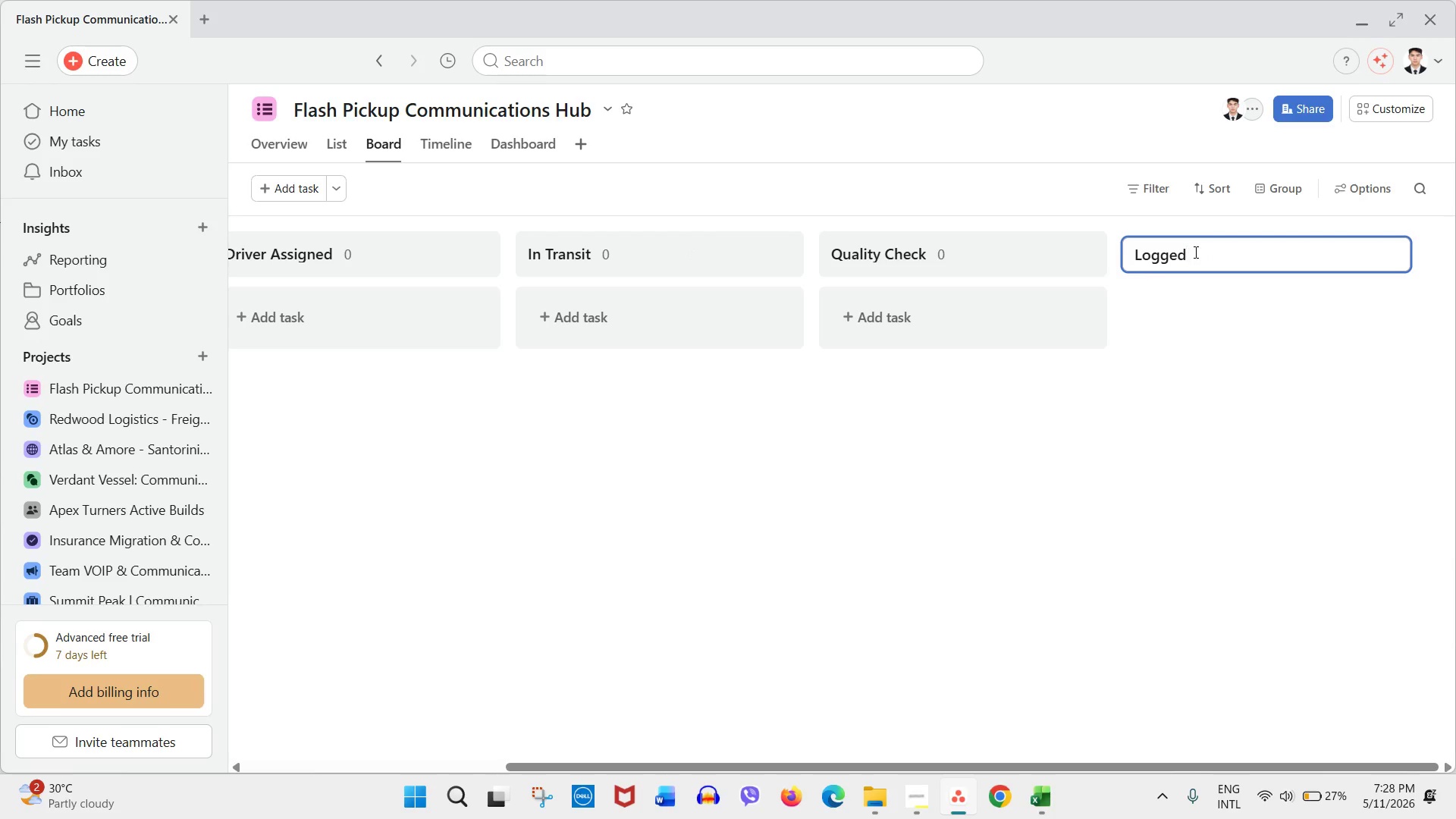 
key(Enter)
 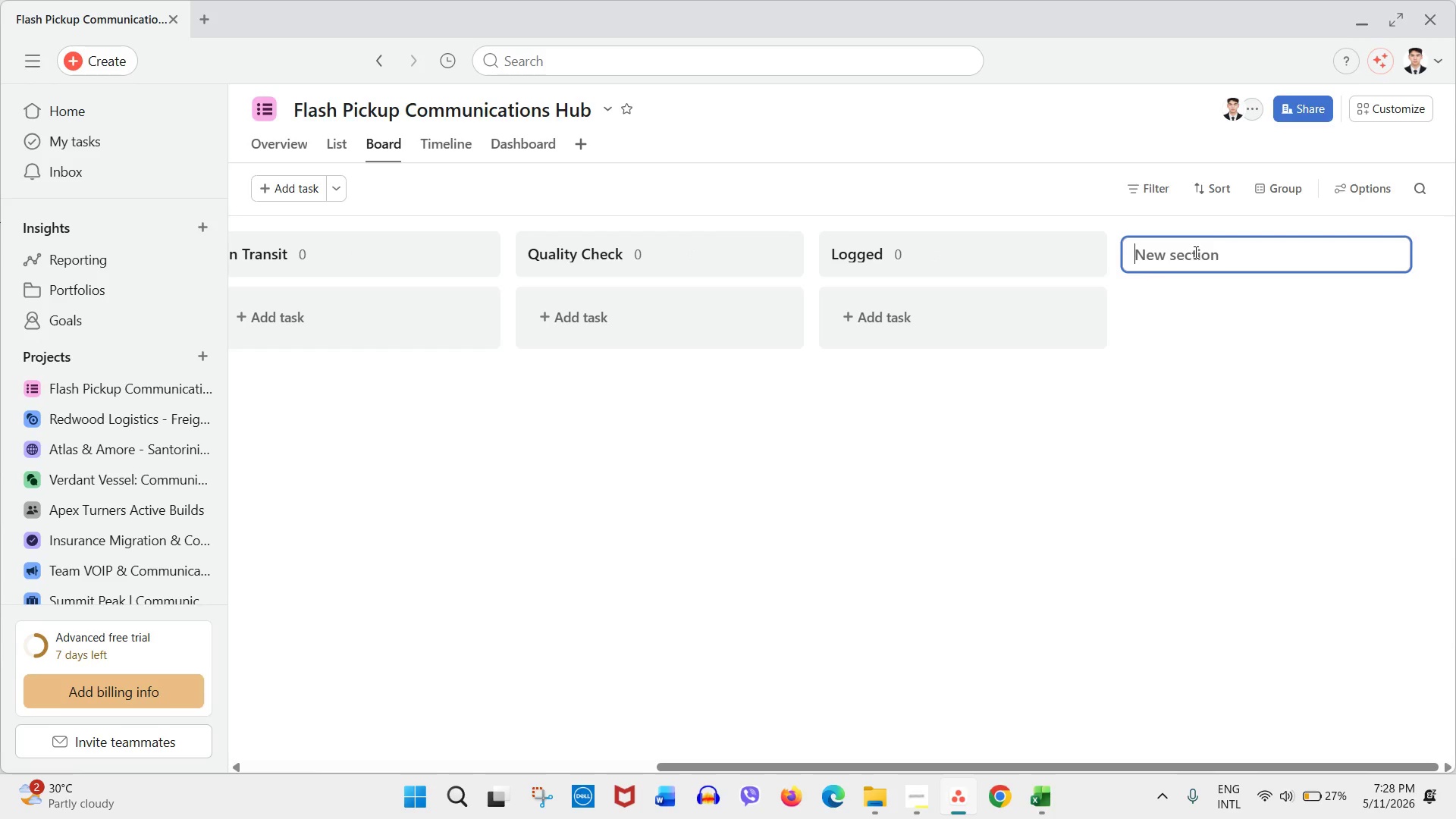 
type(LO)
key(Backspace)
type(ogistic)
key(Backspace)
type(ic)
key(Backspace)
key(Backspace)
type(cs Issue)
 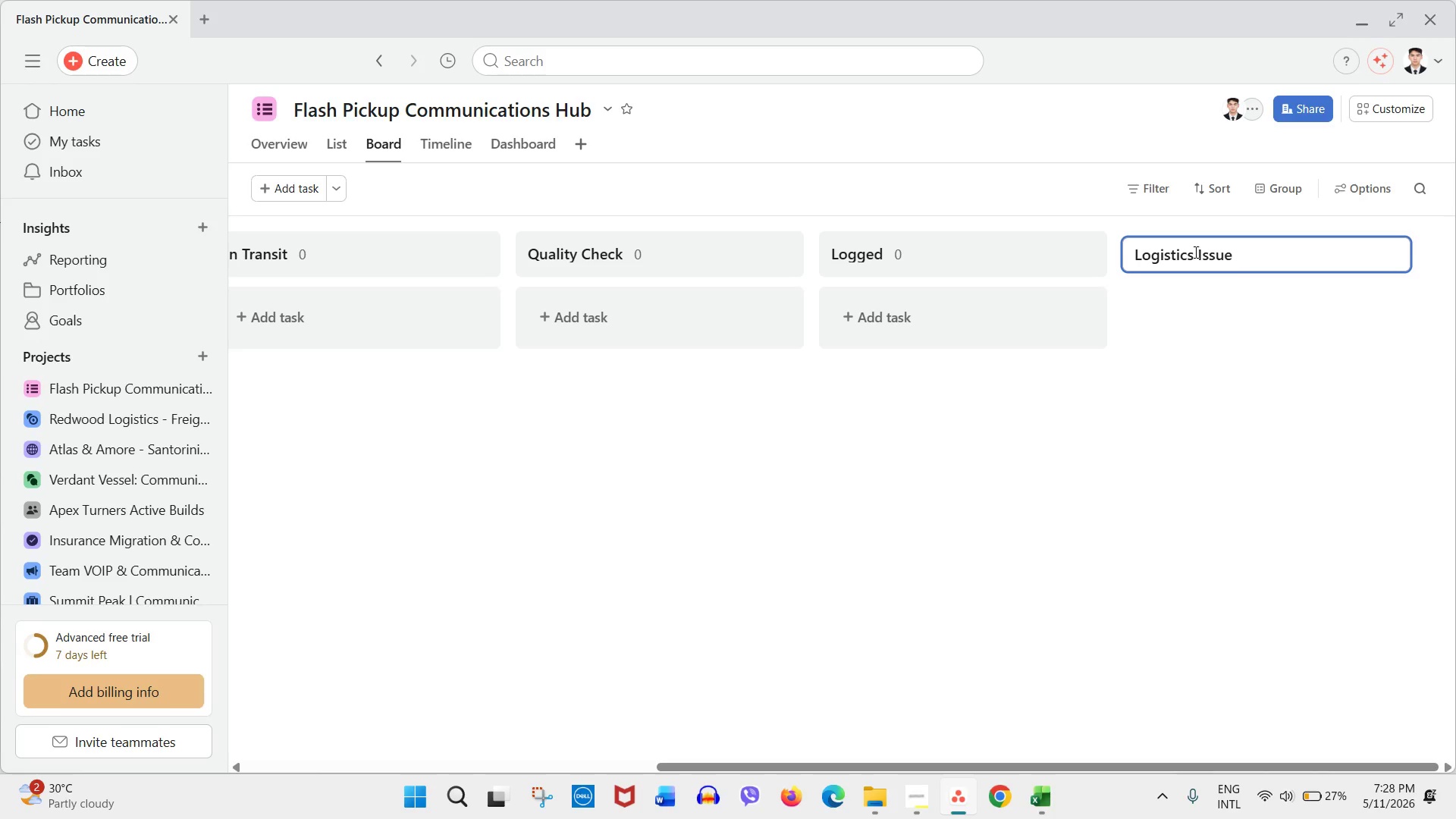 
left_click([1082, 609])
 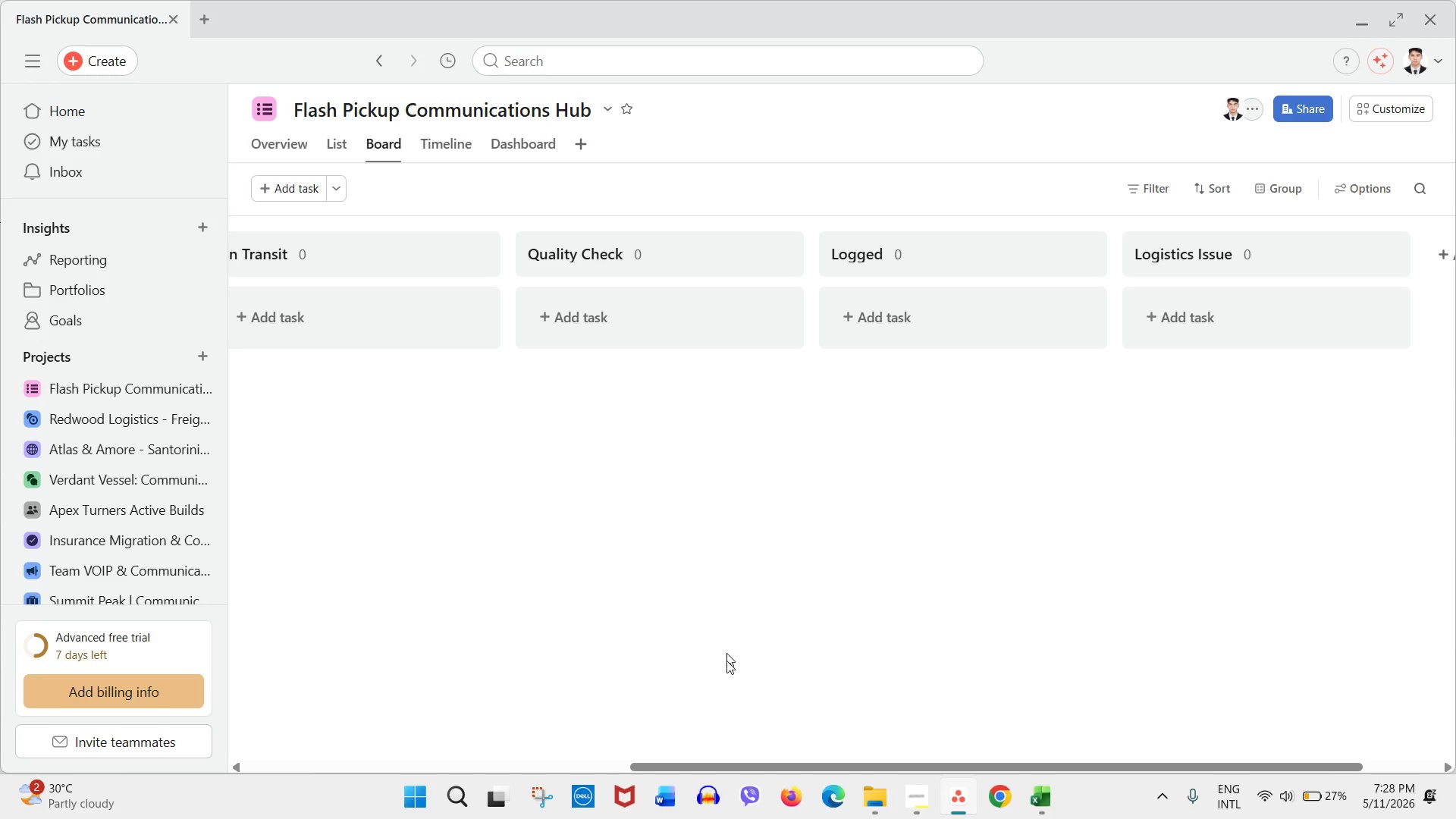 
left_click([649, 267])
 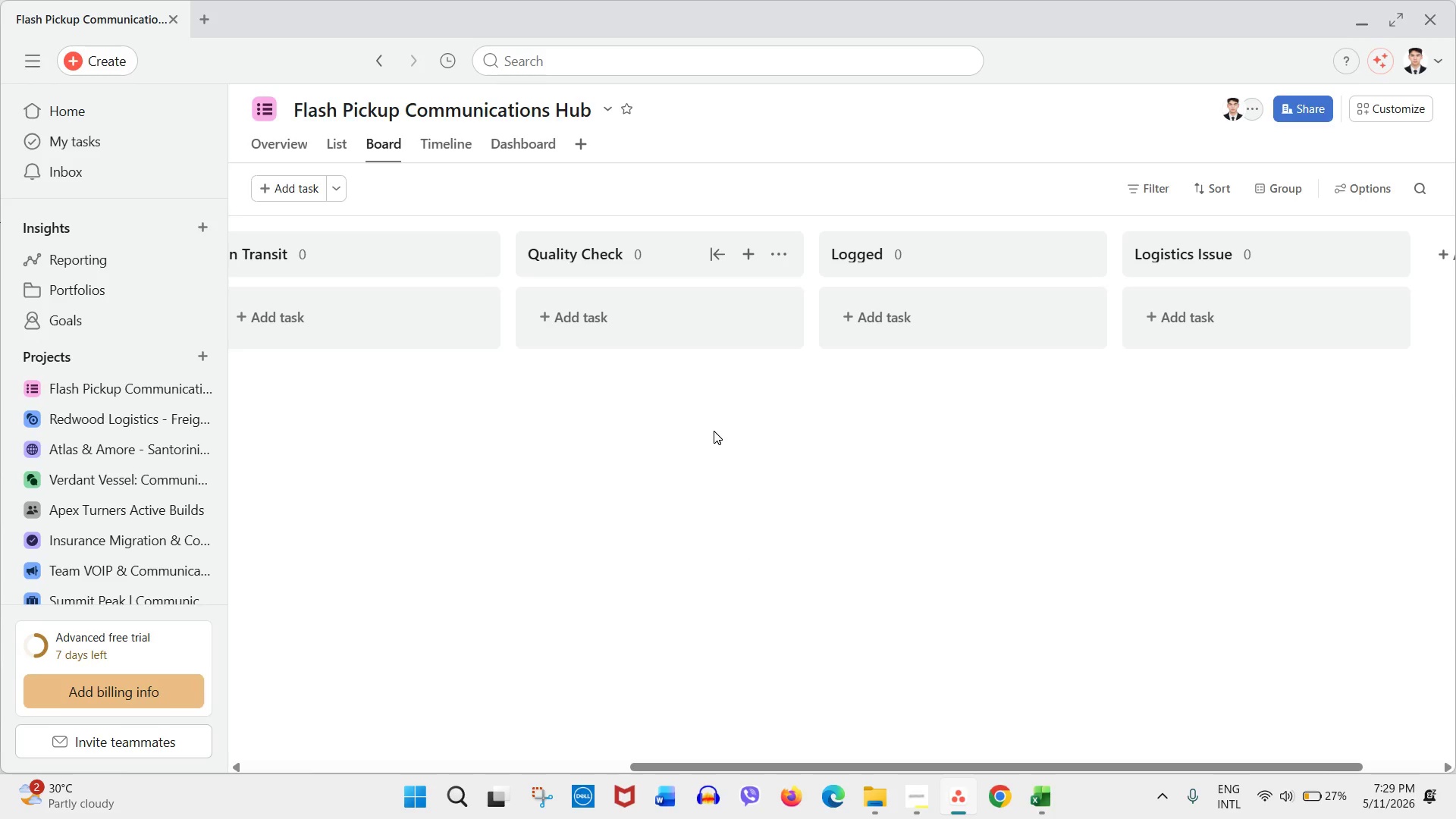 
wait(9.27)
 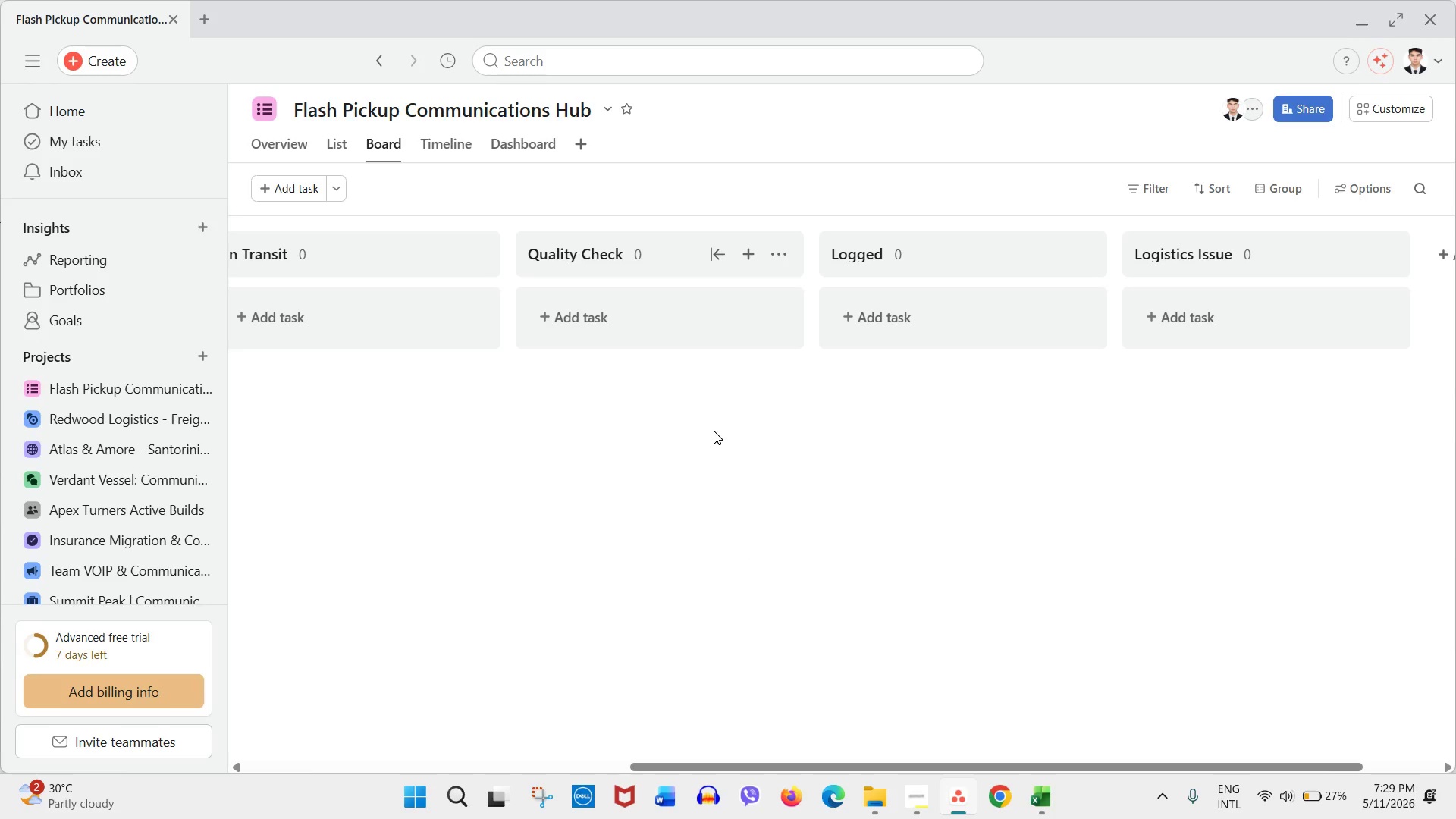 
left_click_drag(start_coordinate=[831, 764], to_coordinate=[492, 761])
 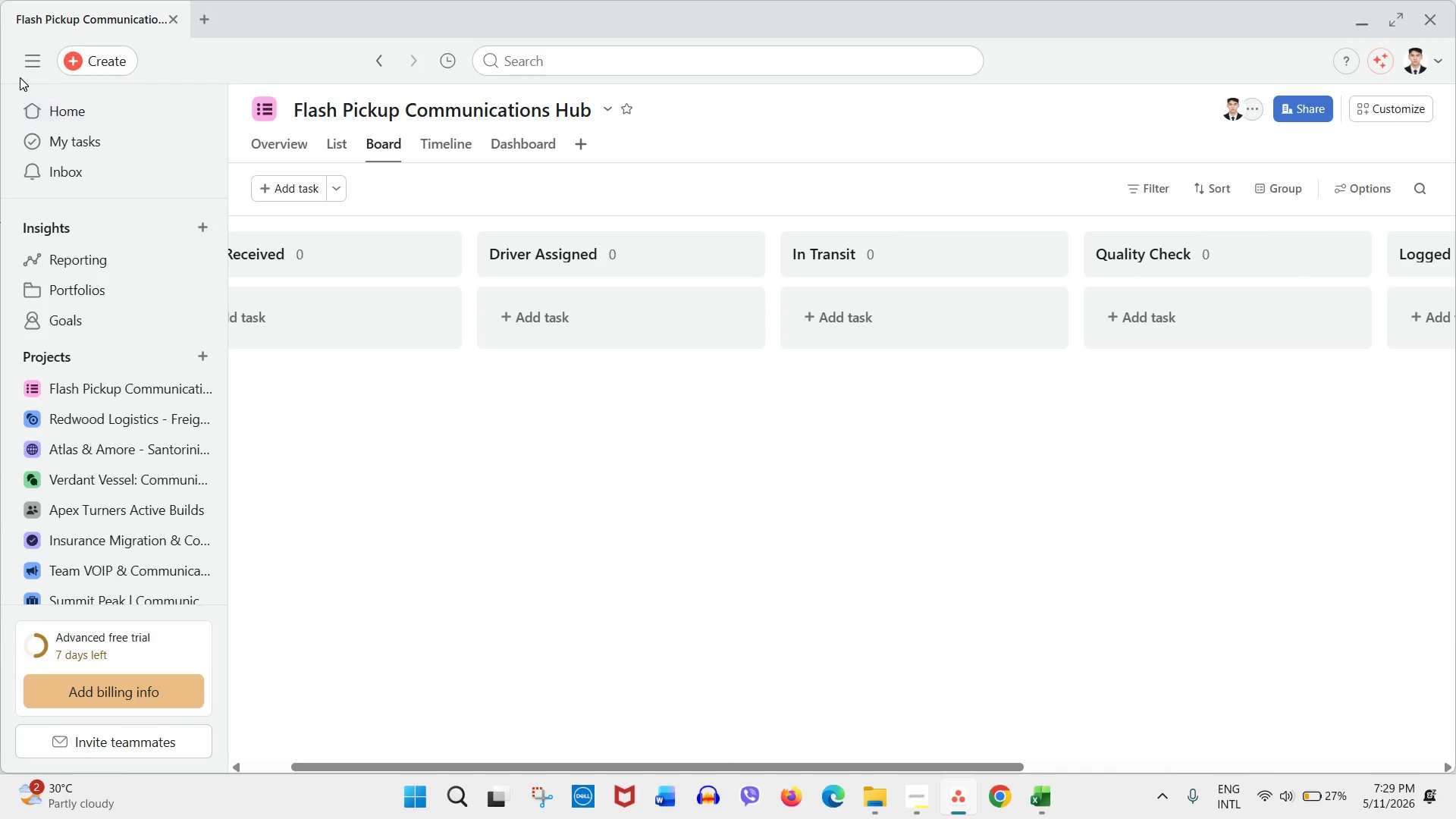 
left_click([33, 65])
 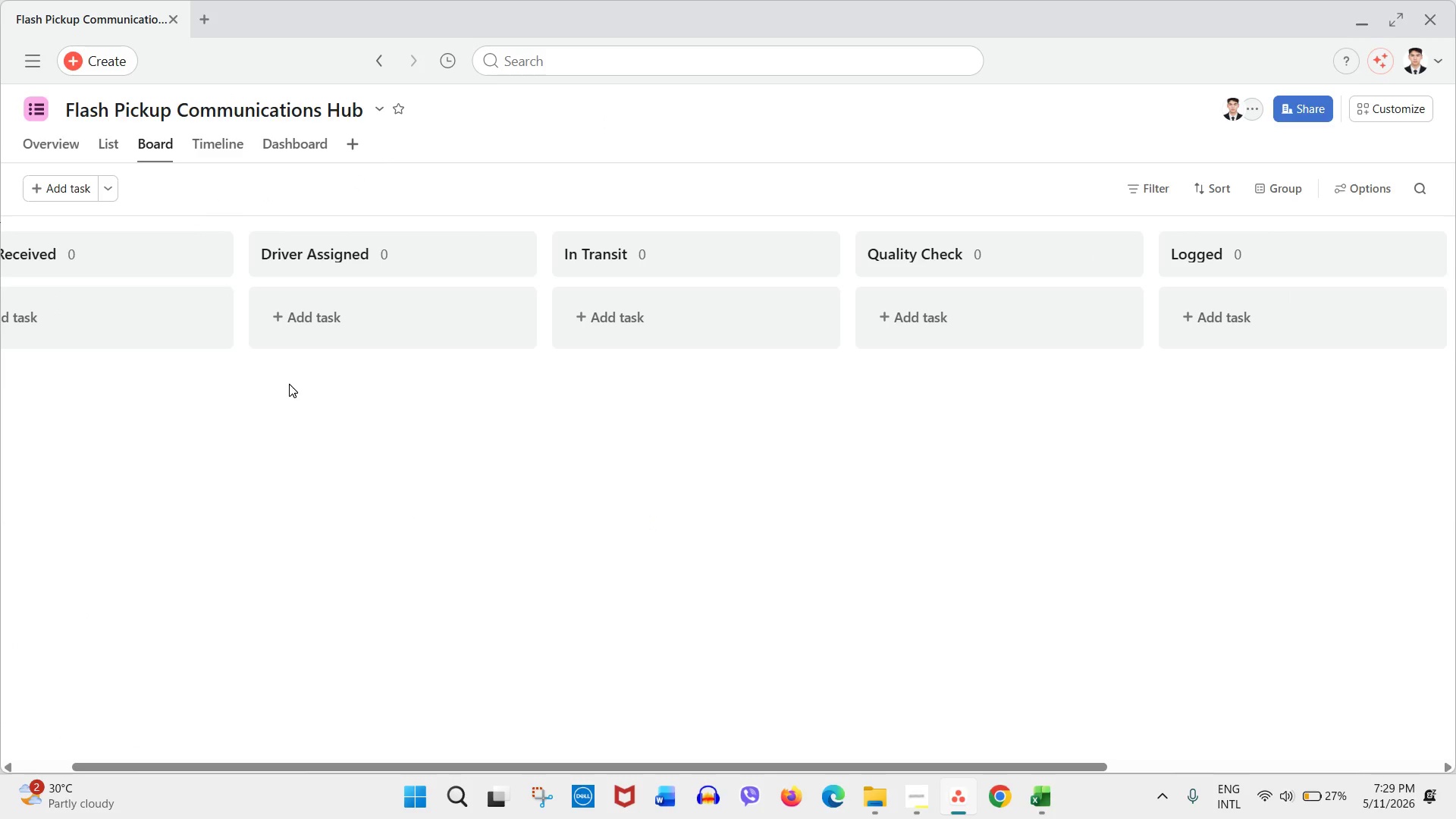 
wait(14.88)
 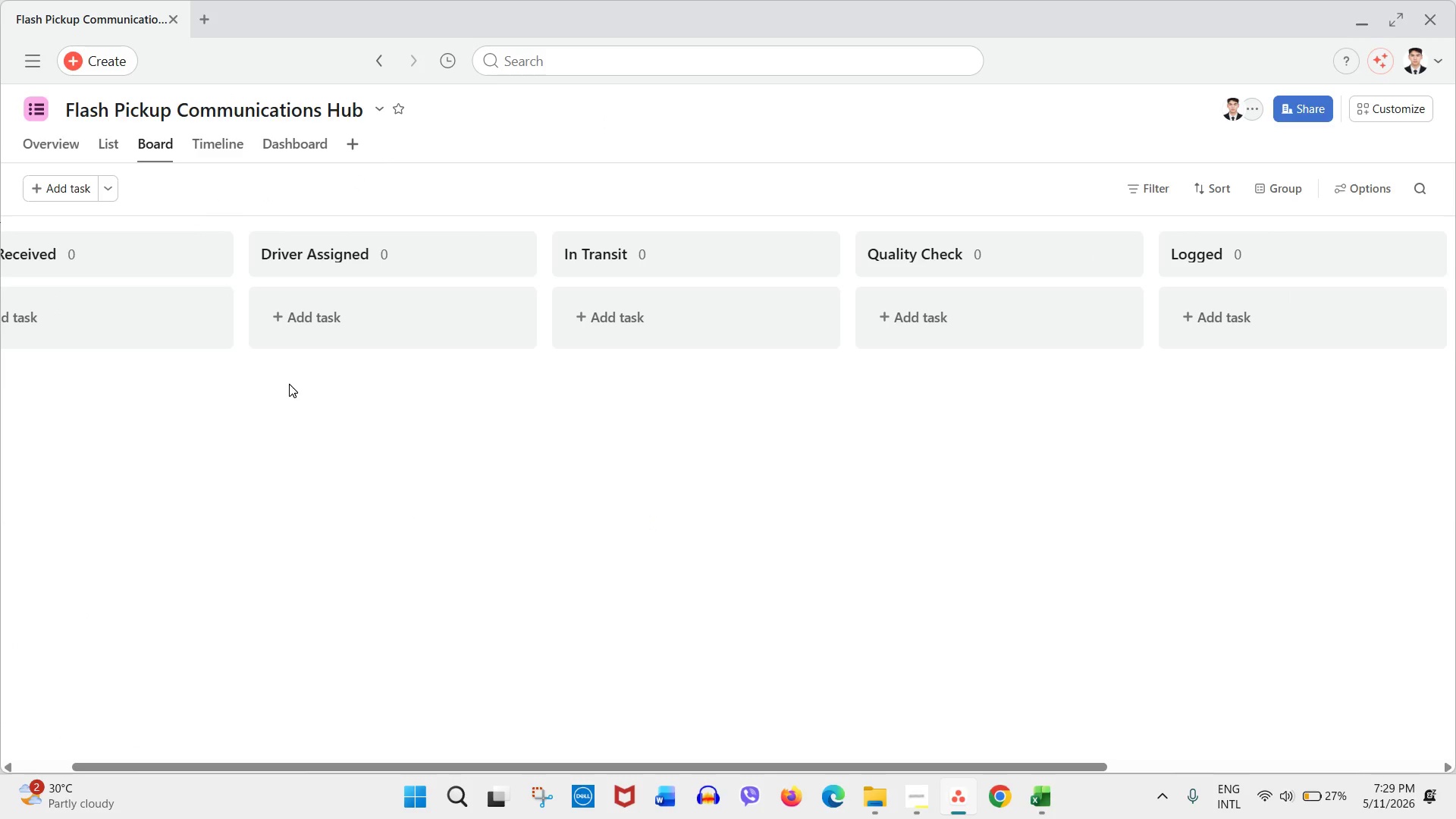 
left_click([347, 440])
 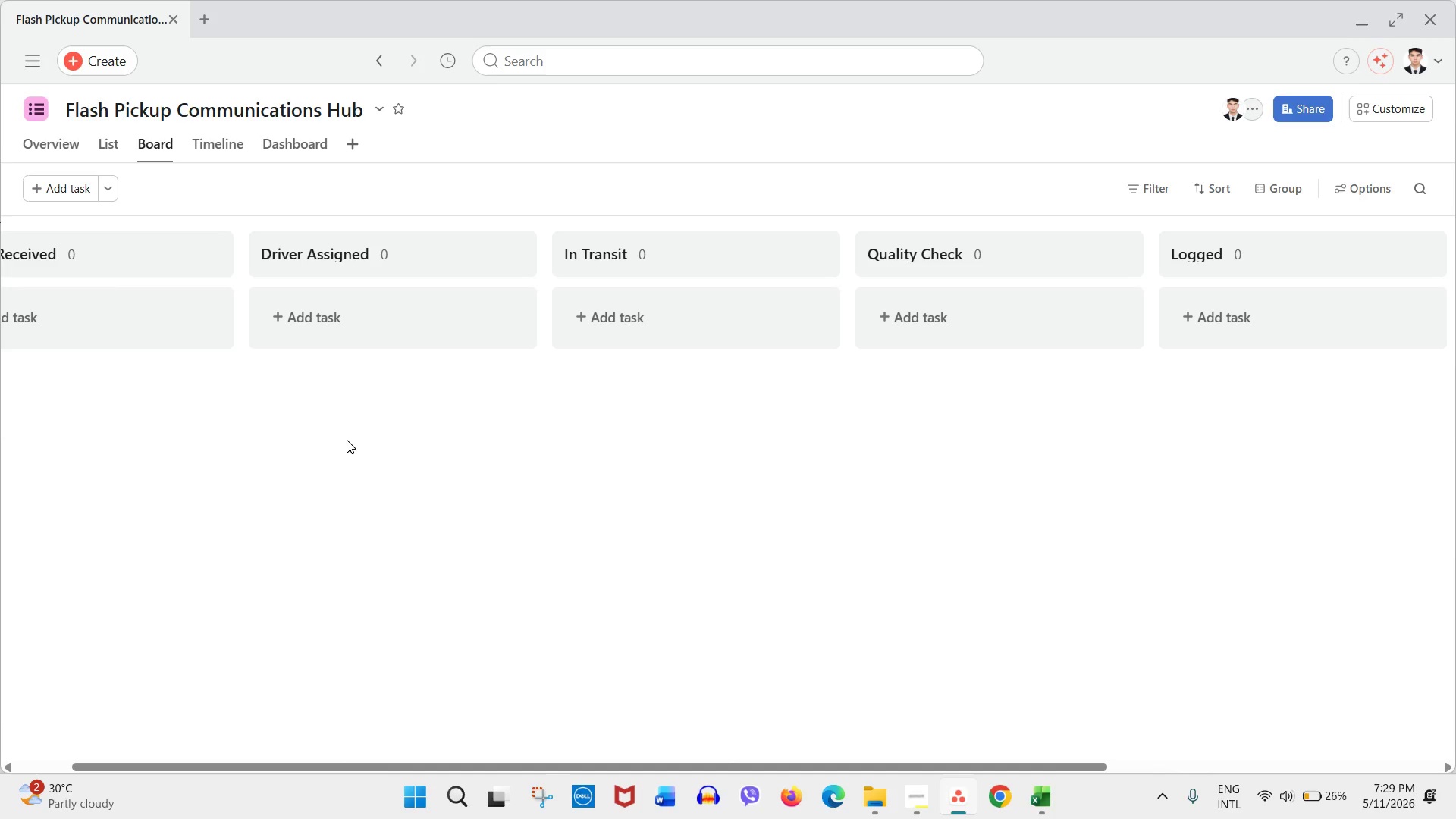 
wait(12.33)
 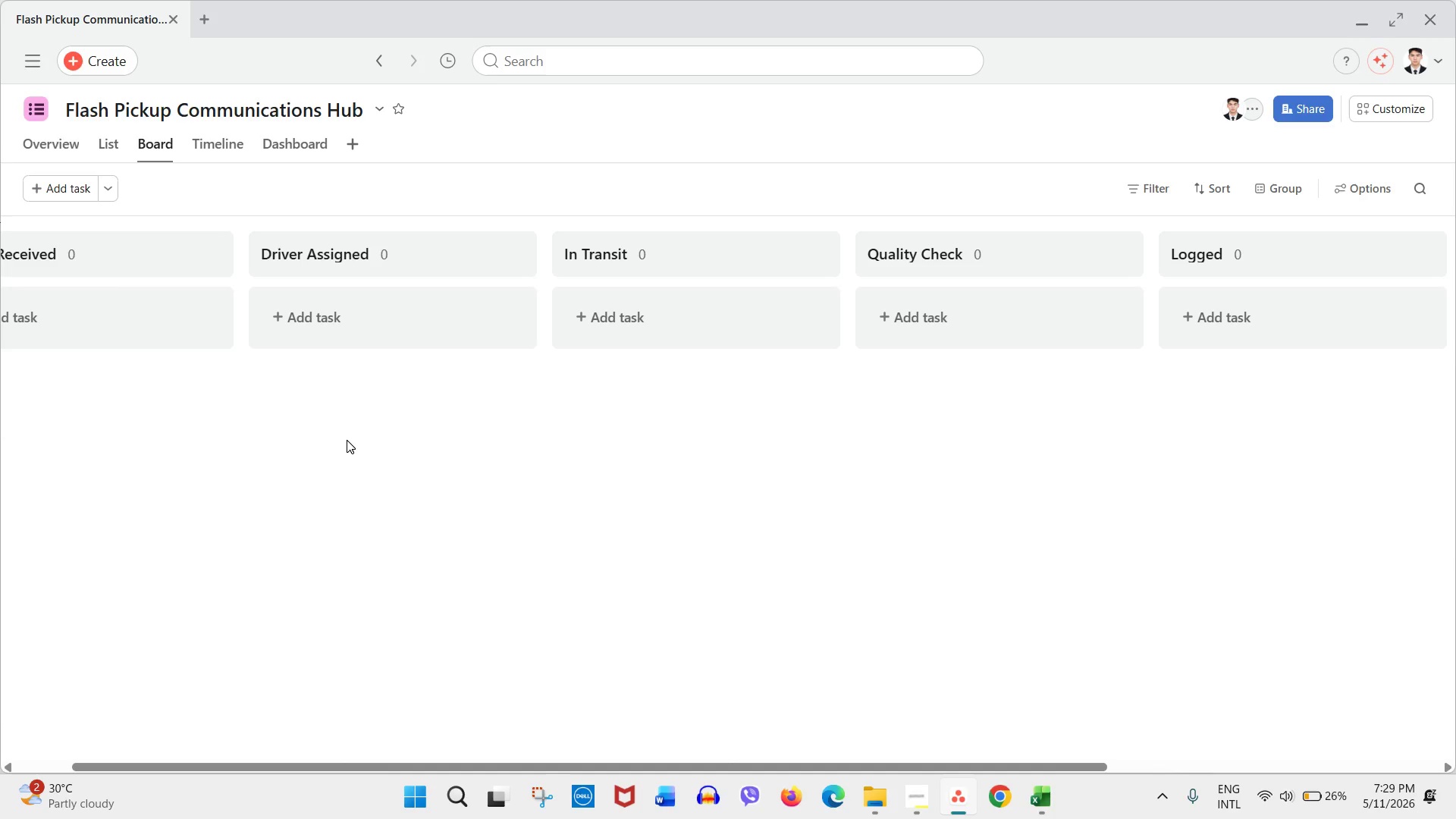 
left_click([1383, 105])
 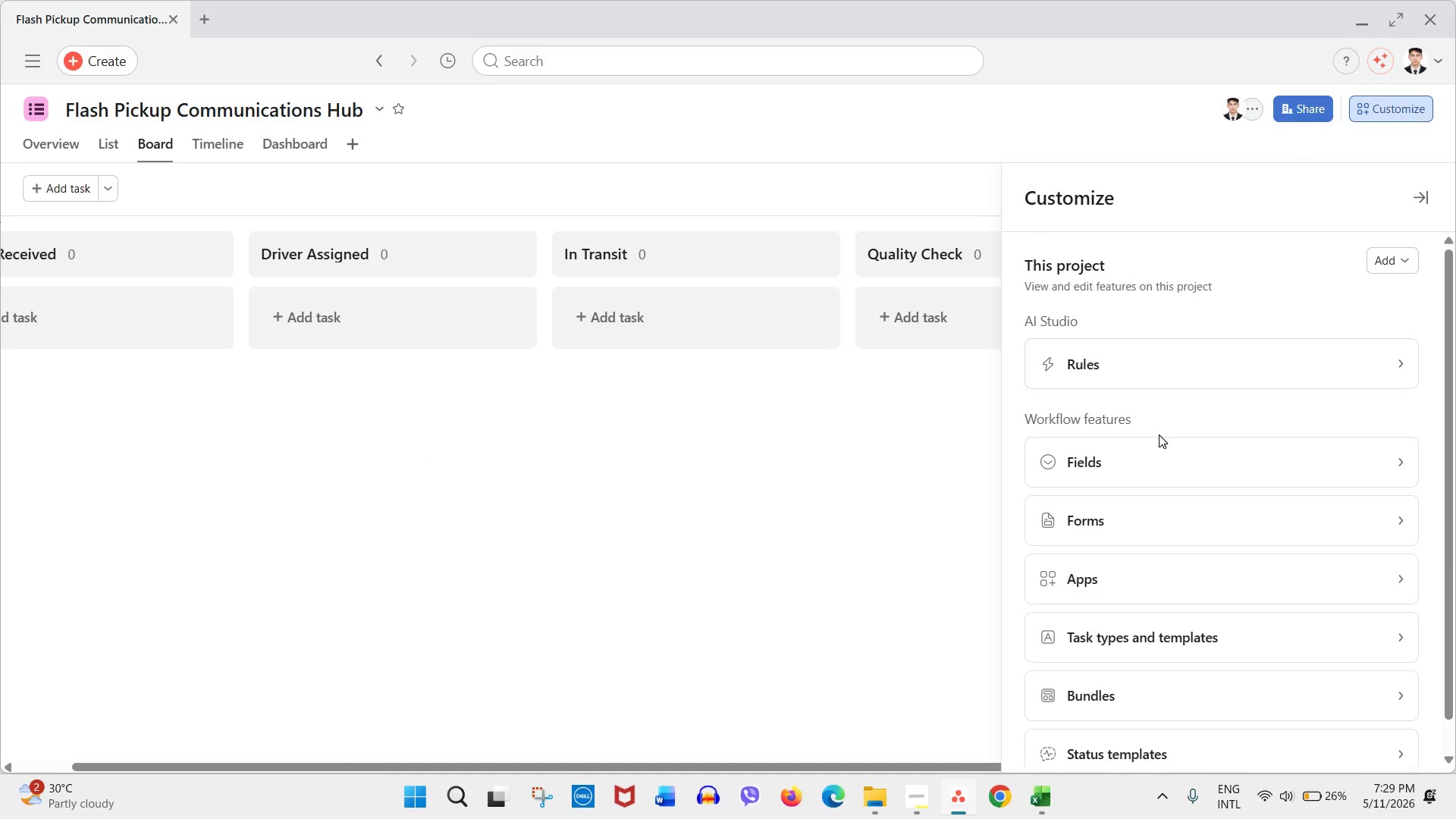 
double_click([1153, 457])
 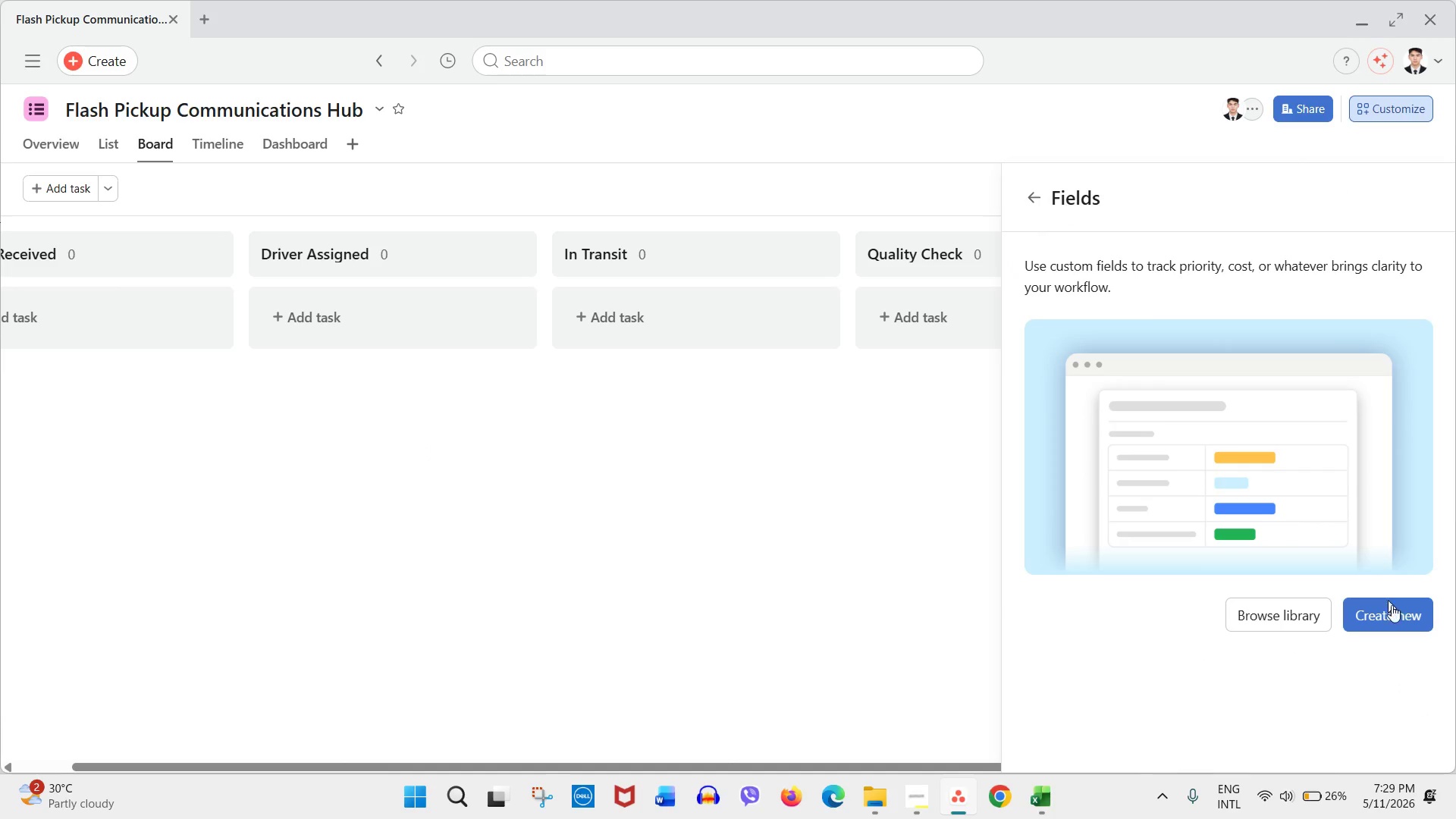 
left_click([1398, 617])
 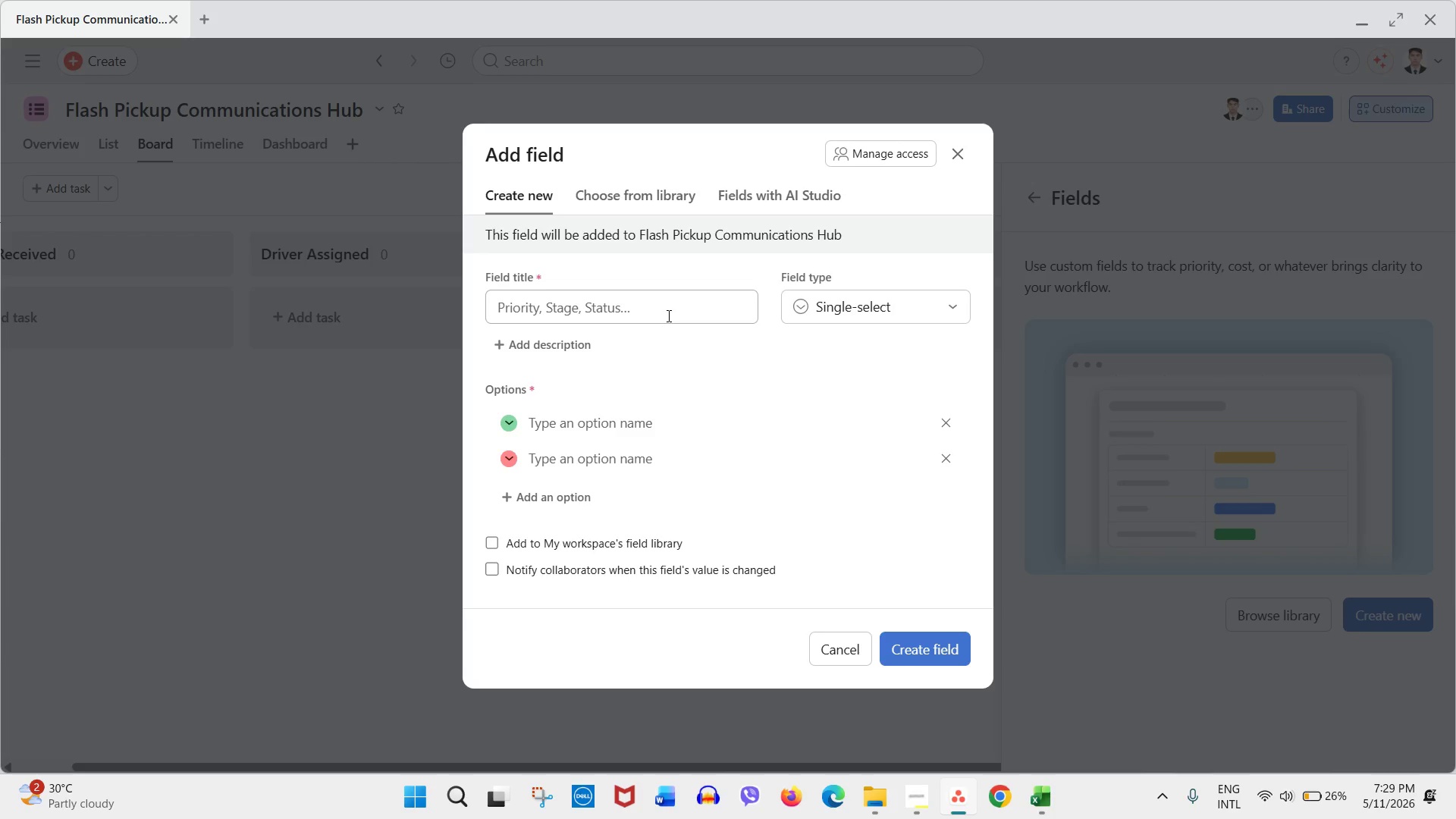 
wait(14.55)
 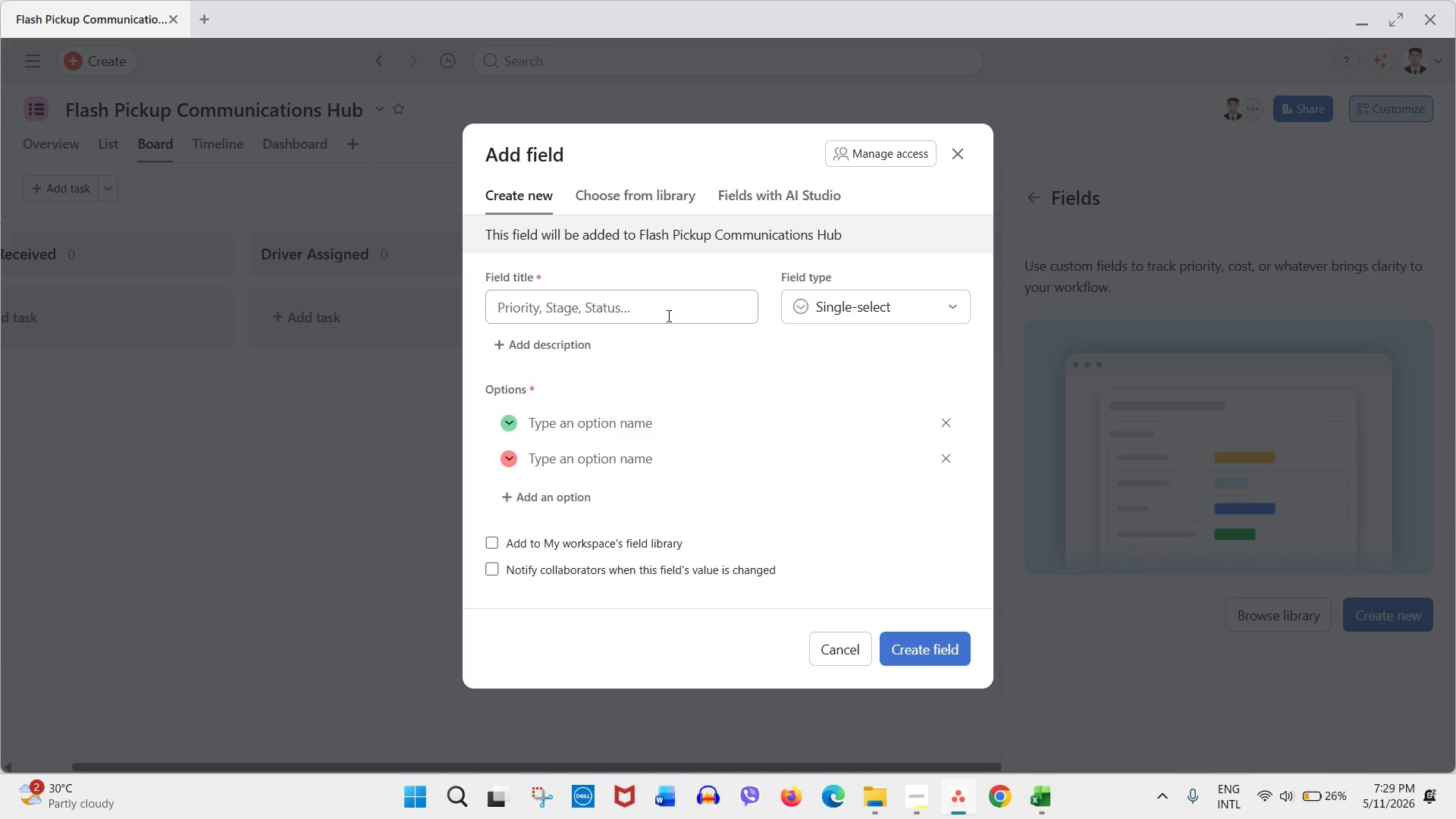 
double_click([635, 312])
 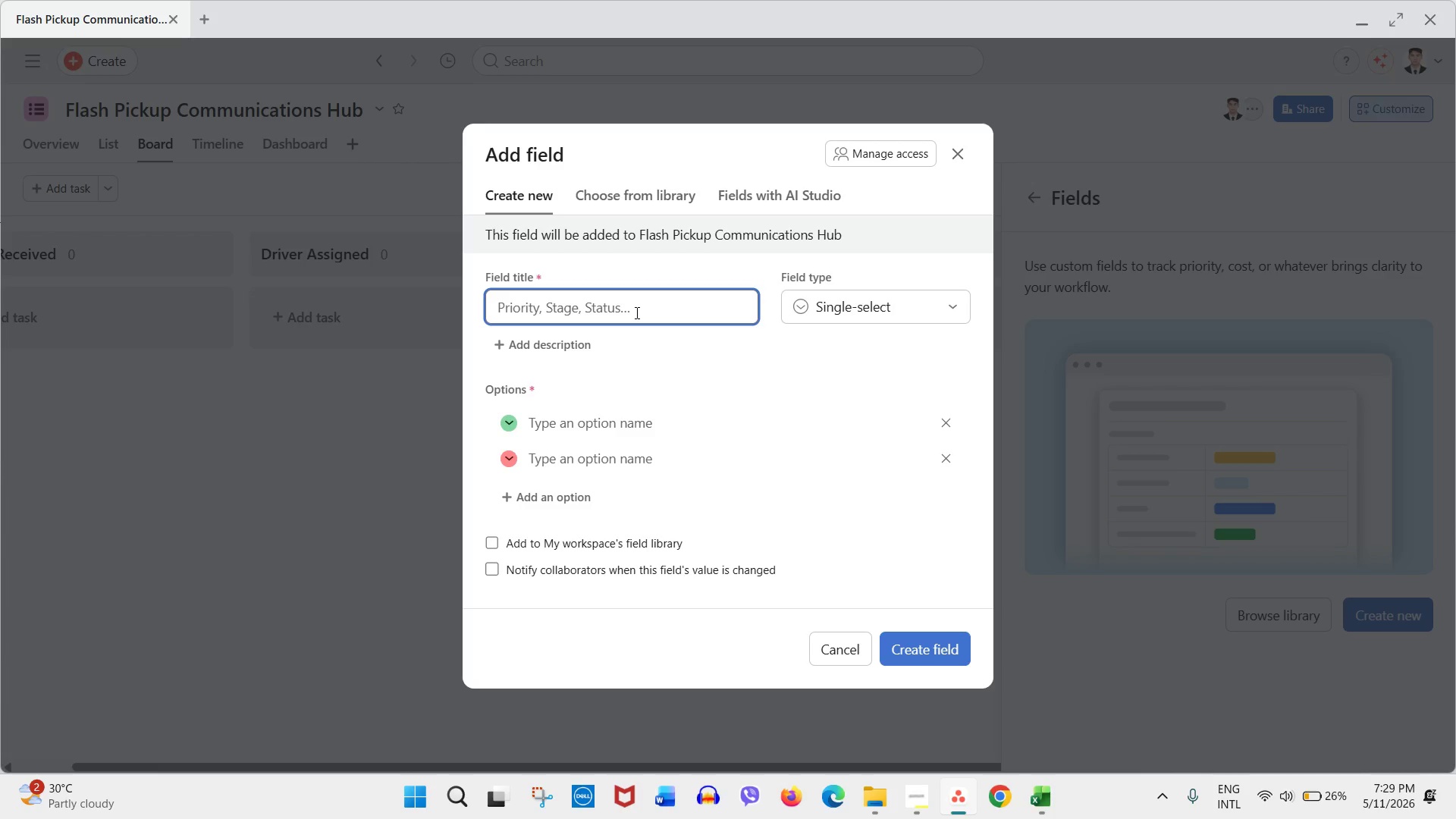 
type(Pickup ID)
 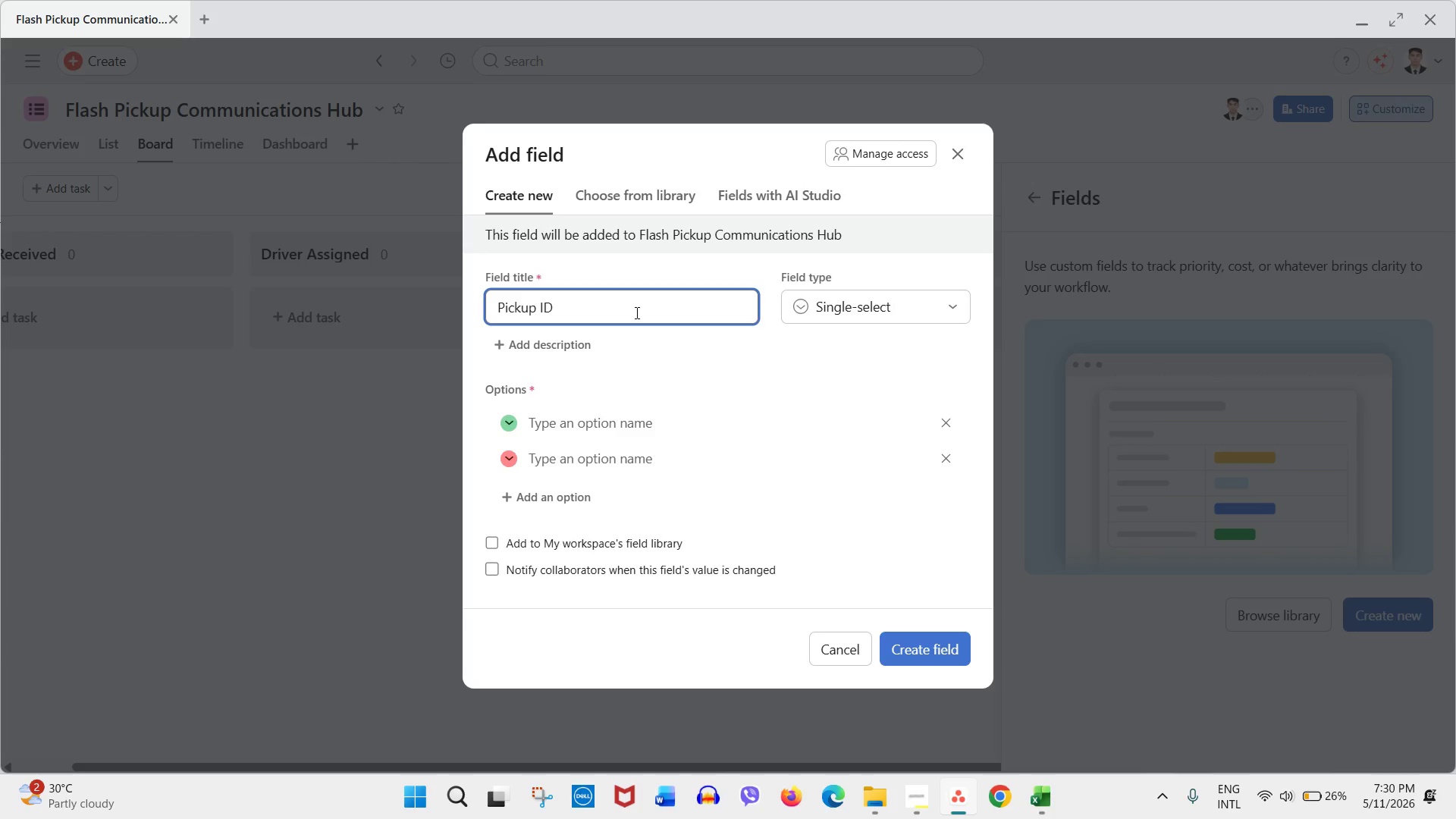 
left_click([913, 306])
 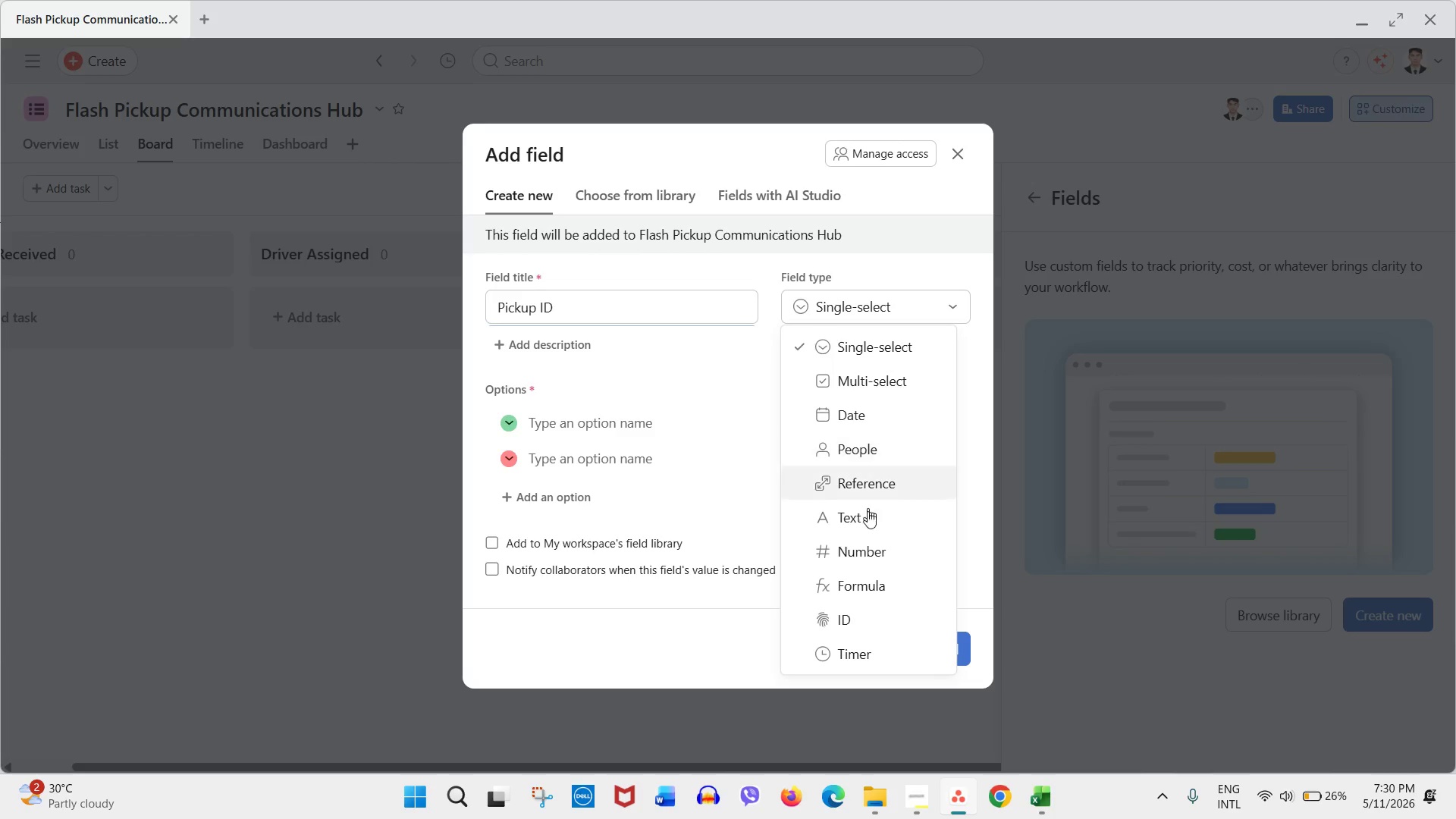 
left_click([868, 519])
 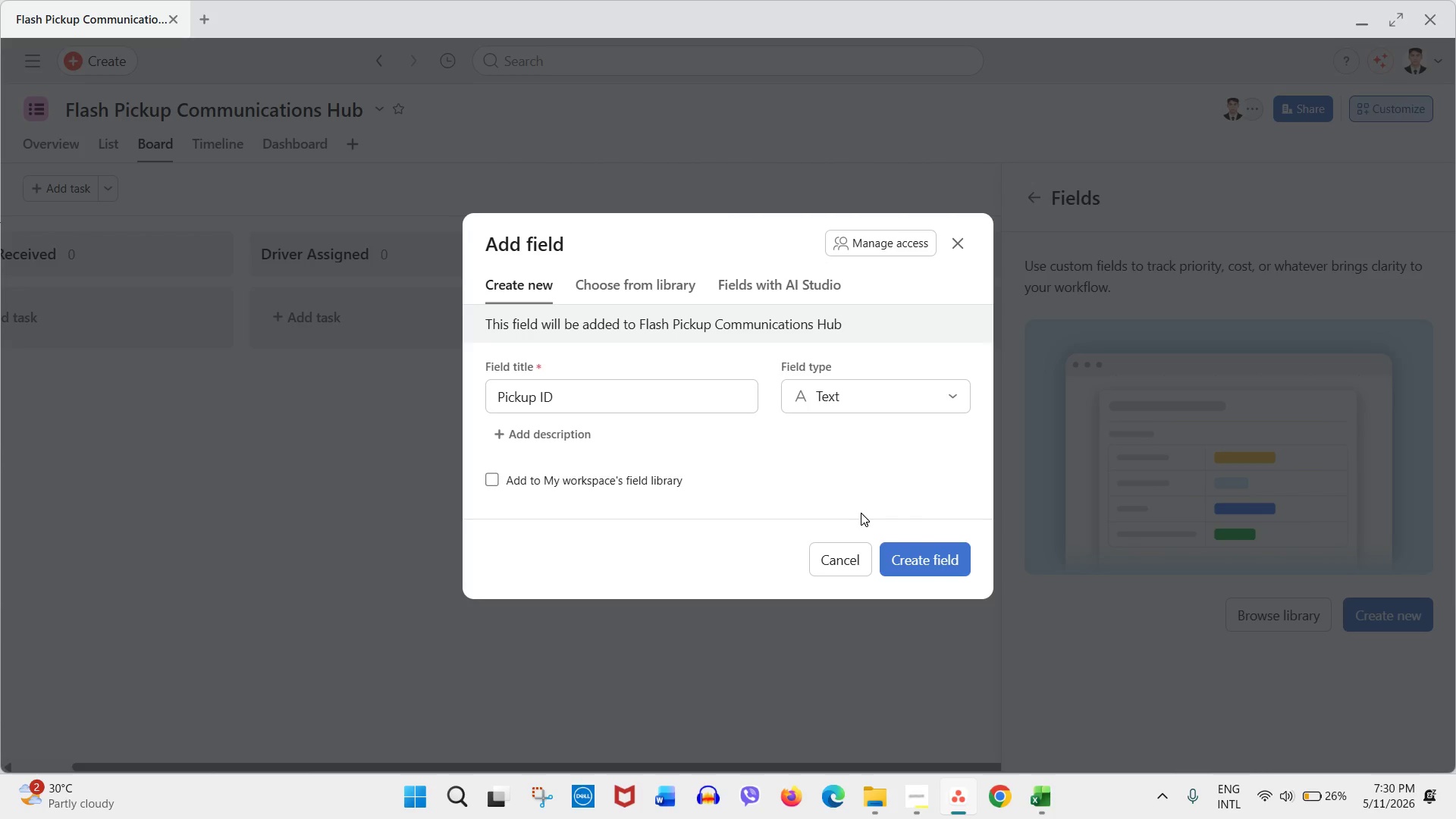 
wait(6.0)
 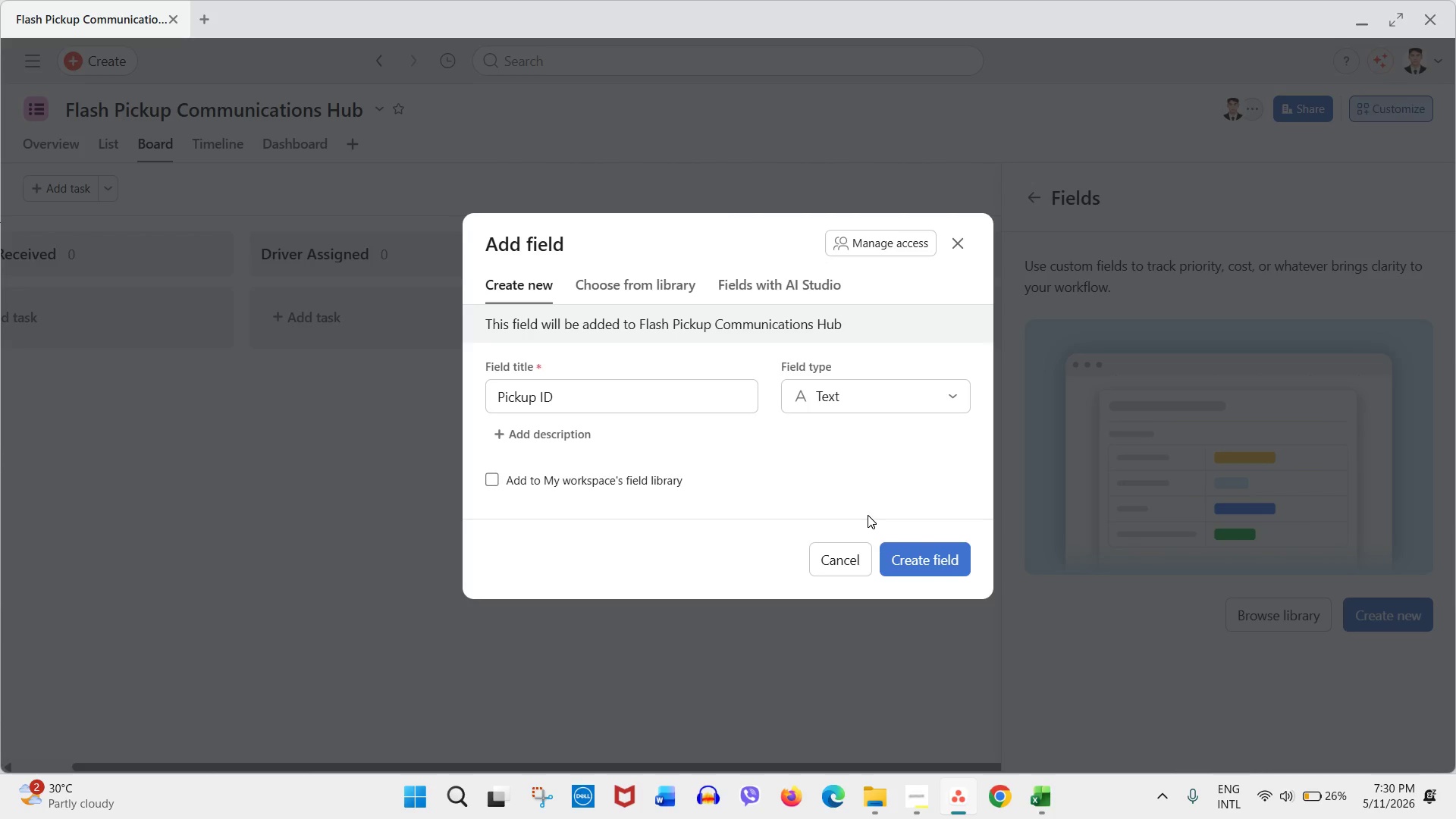 
left_click([904, 557])
 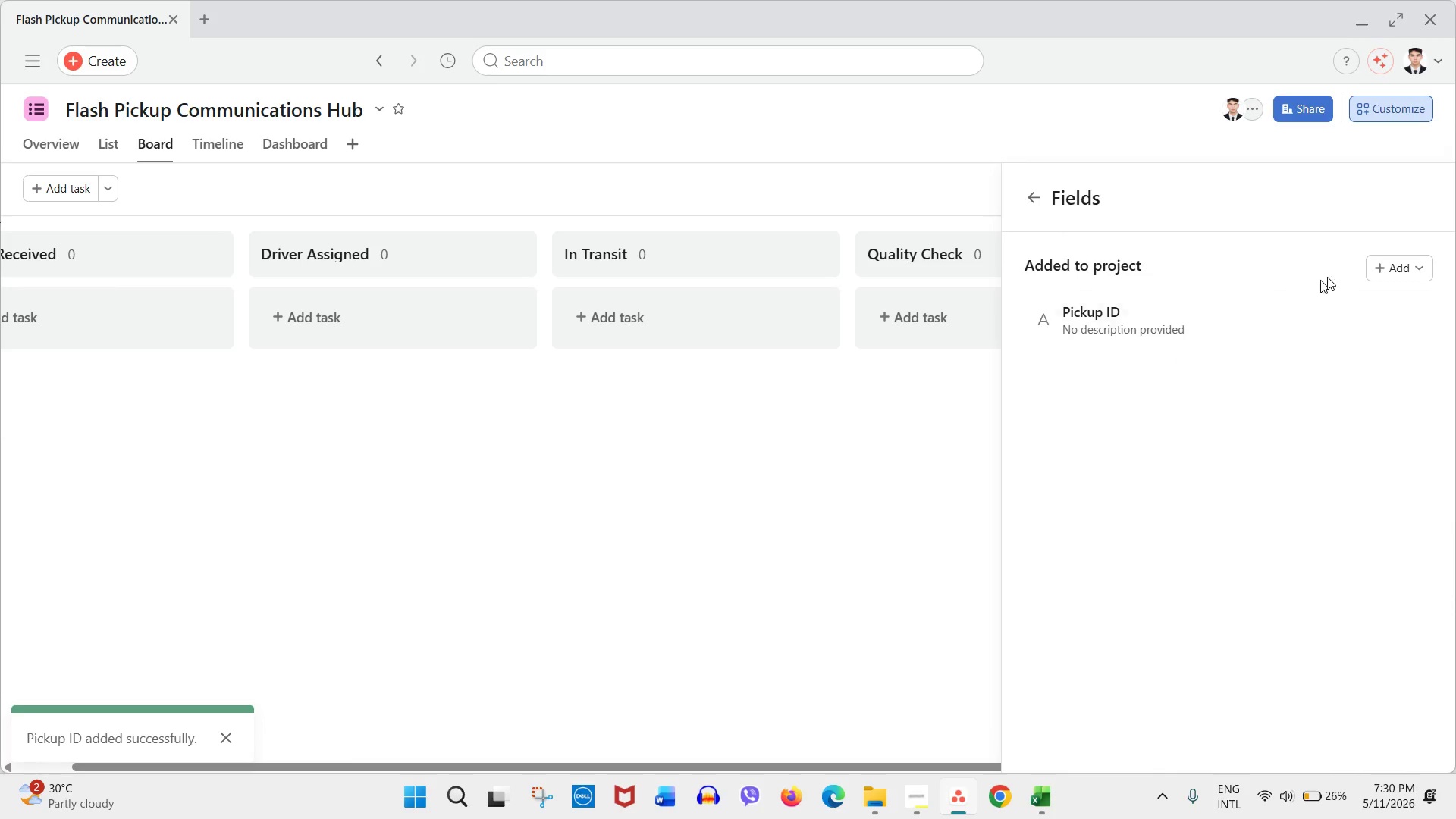 
left_click([1408, 256])
 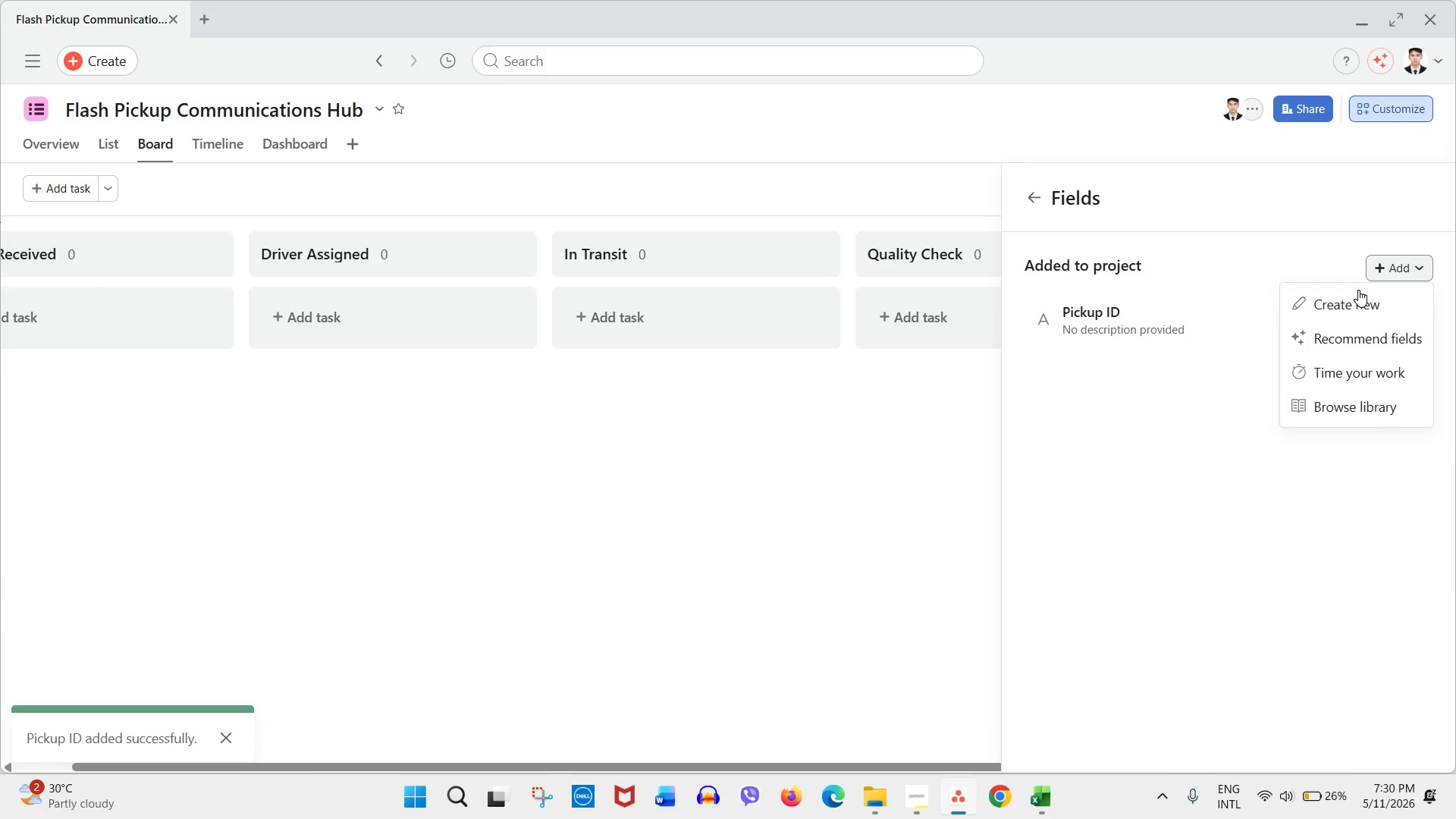 
left_click([1358, 290])
 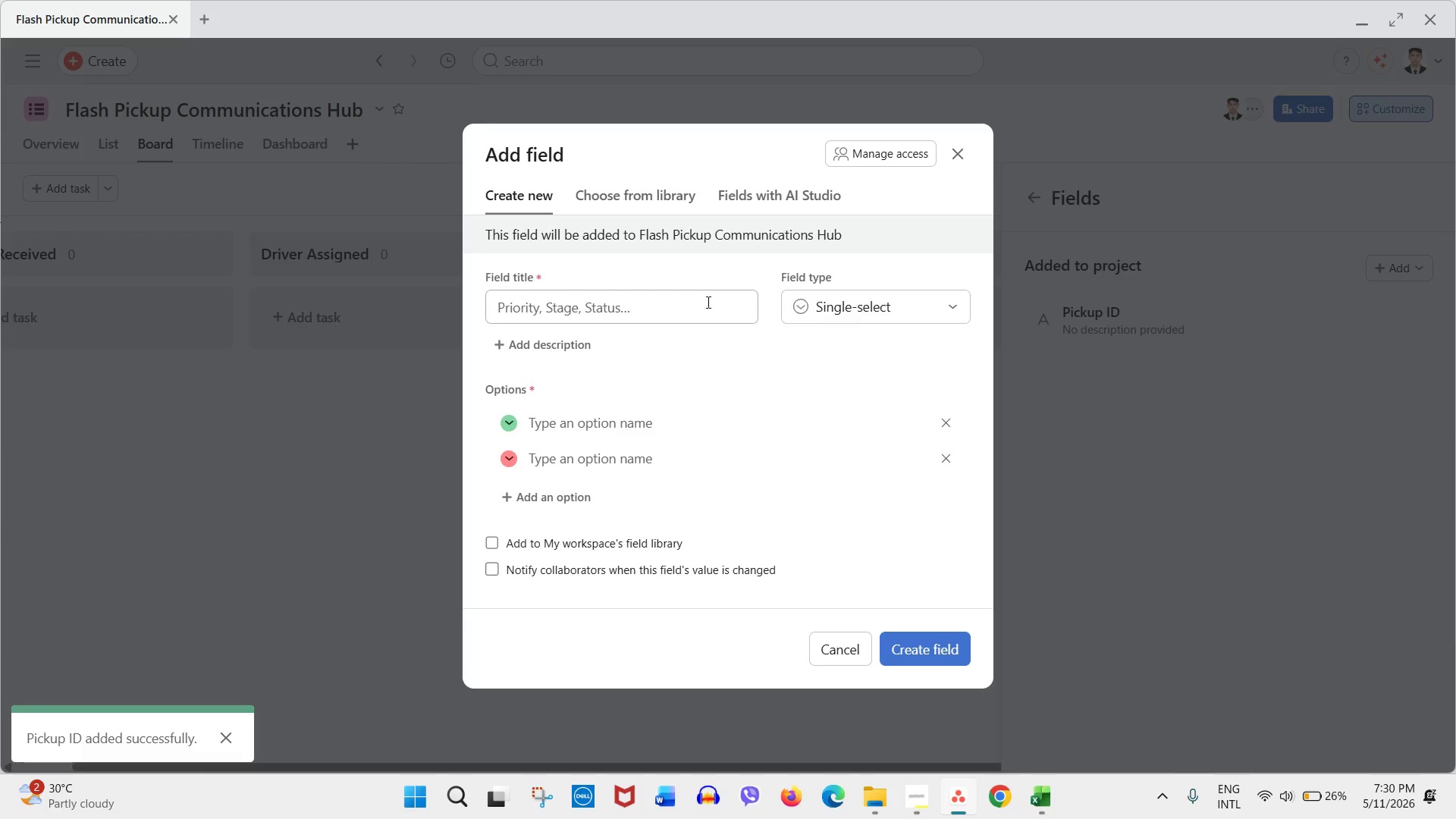 
left_click([705, 302])
 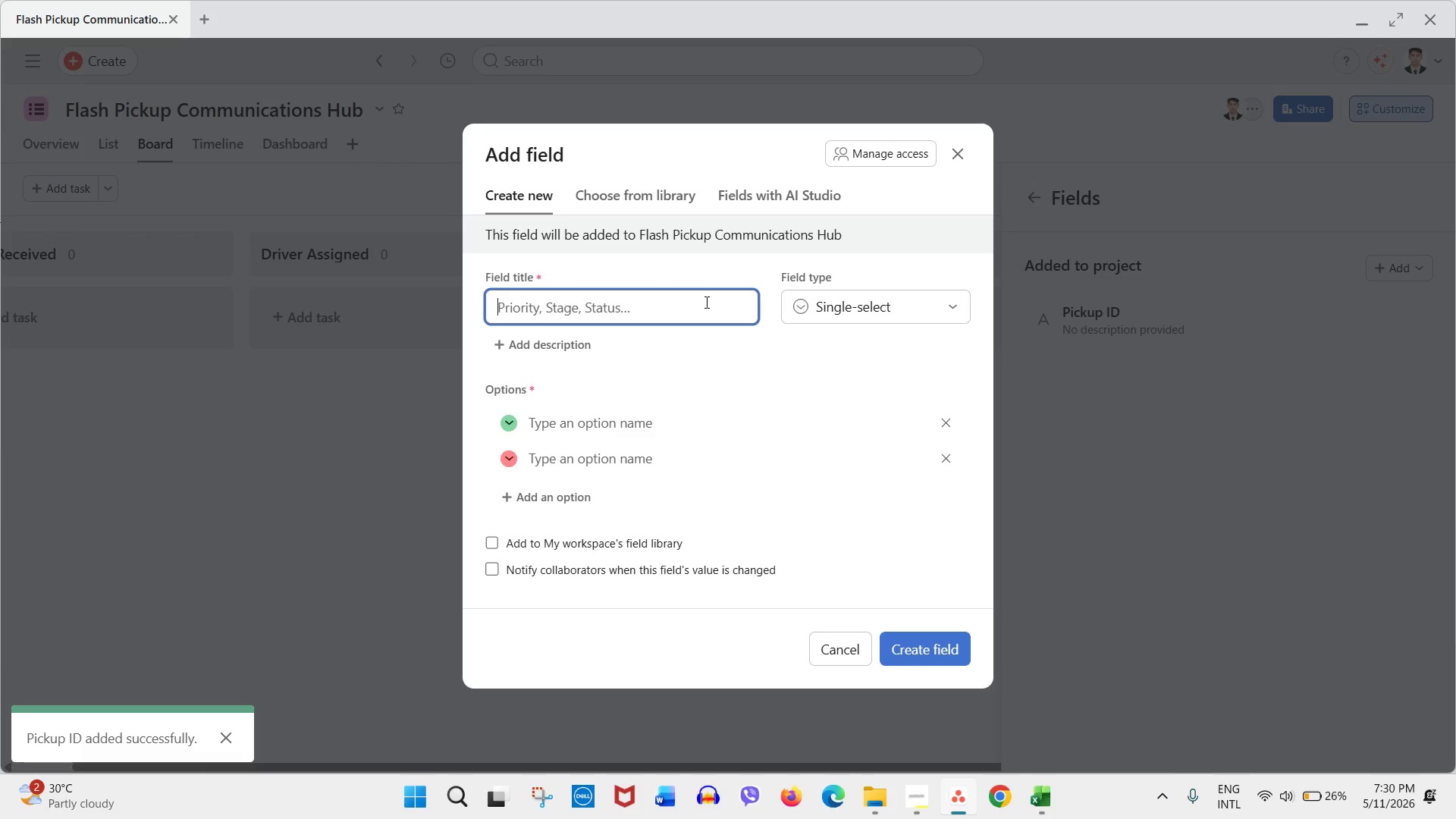 
type(Food Ctegoru)
key(Backspace)
type(y)
 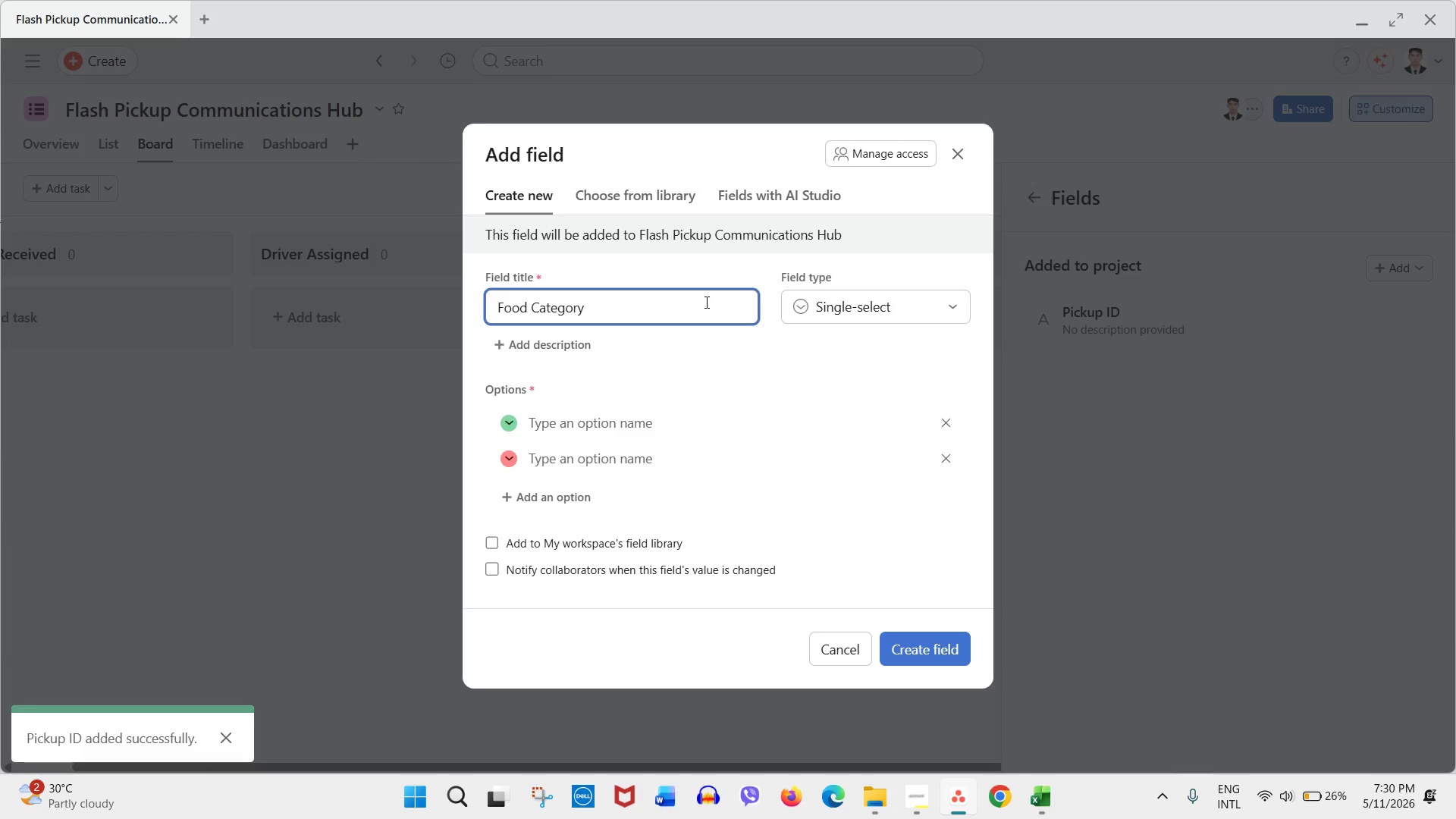 
 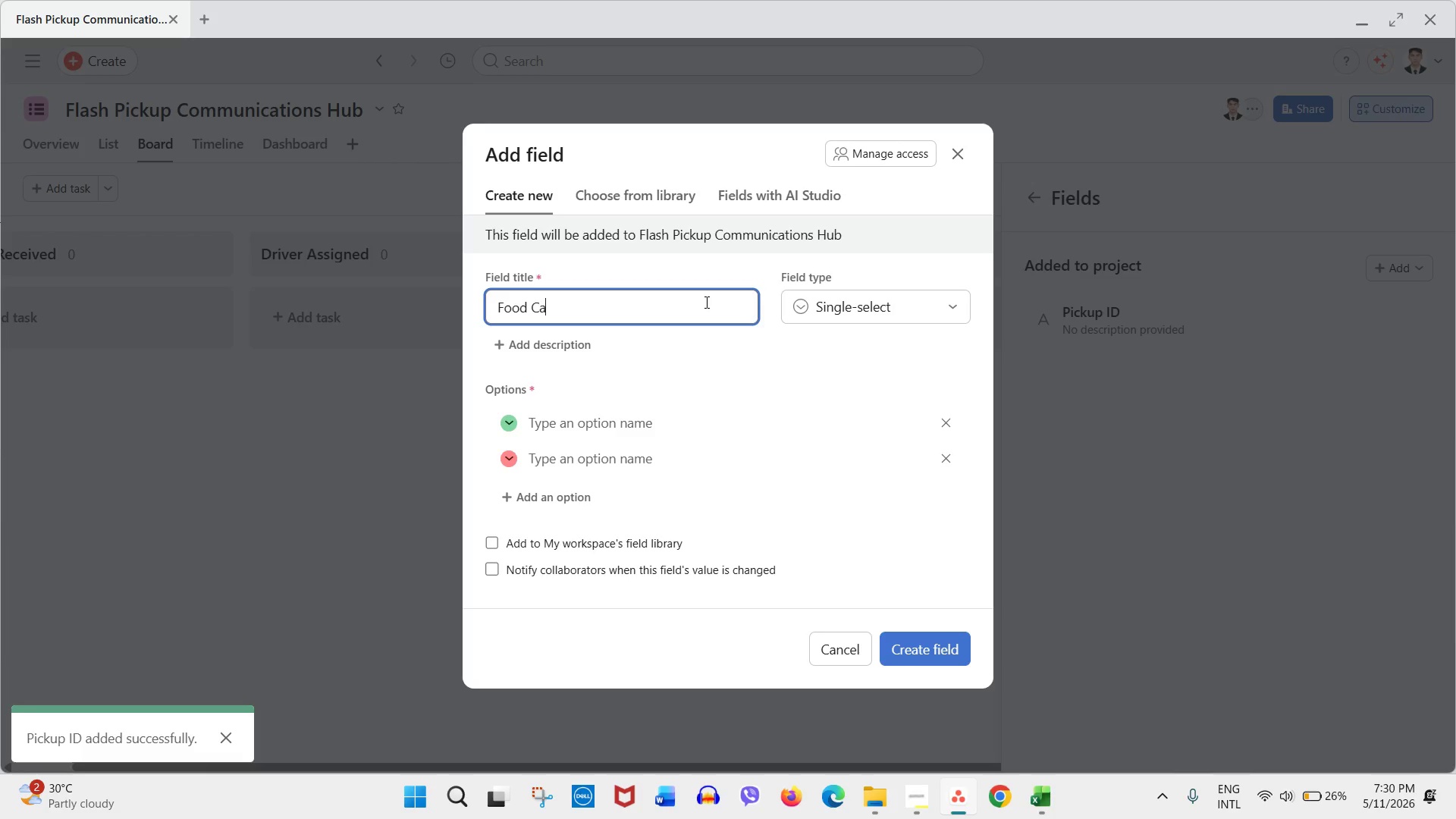 
hold_key(key=A, duration=0.31)
 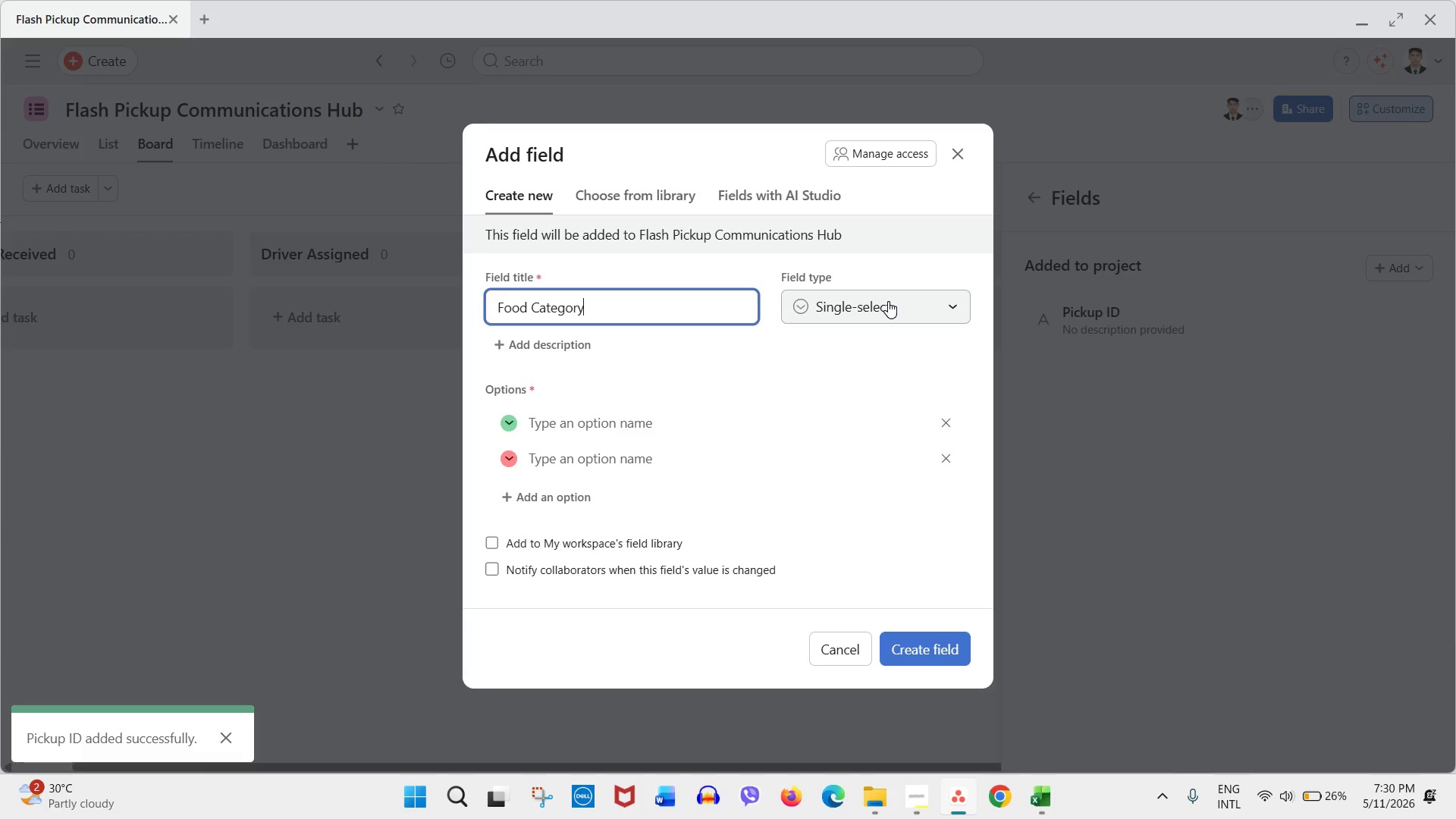 
left_click([671, 417])
 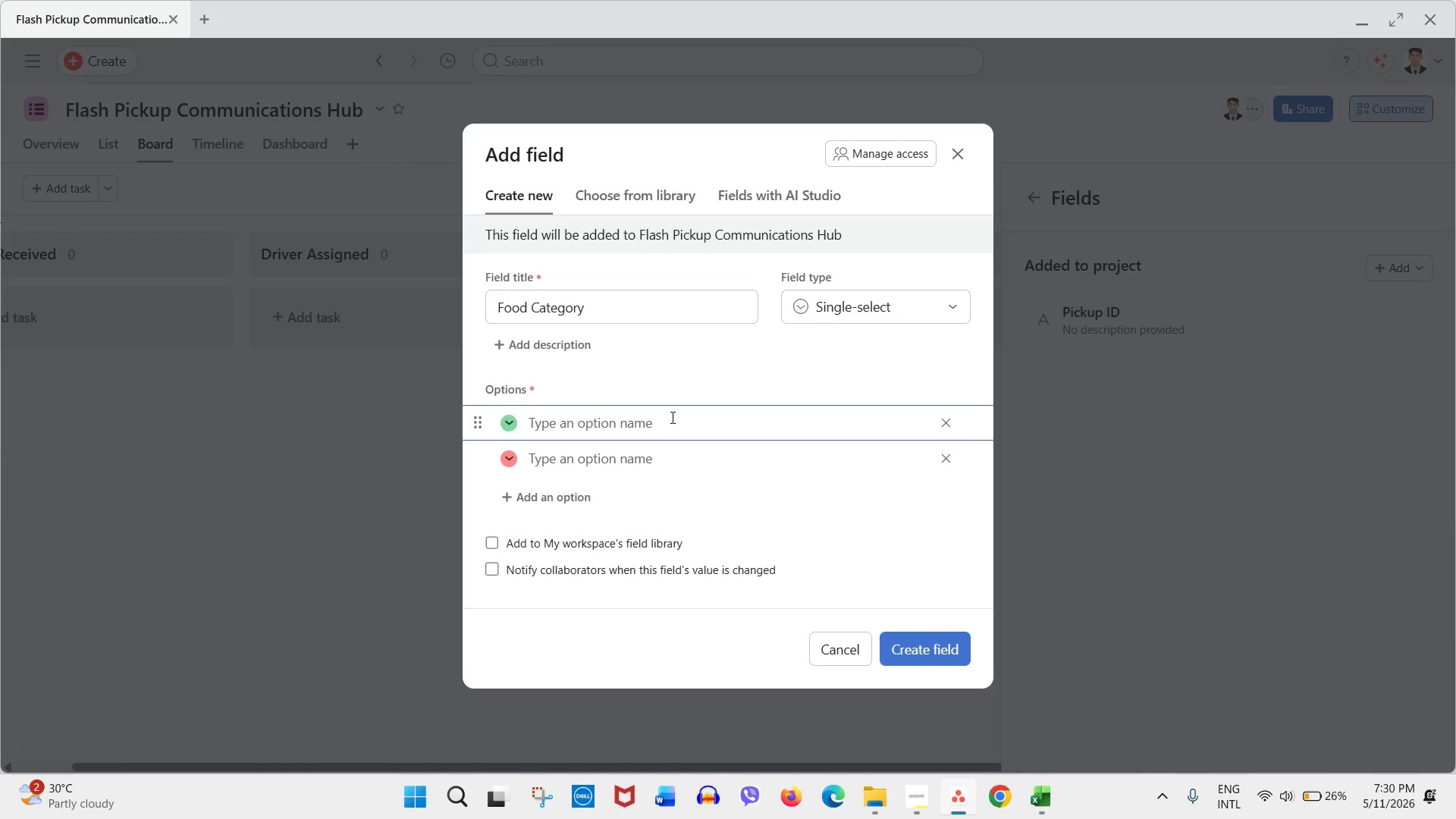 
wait(6.48)
 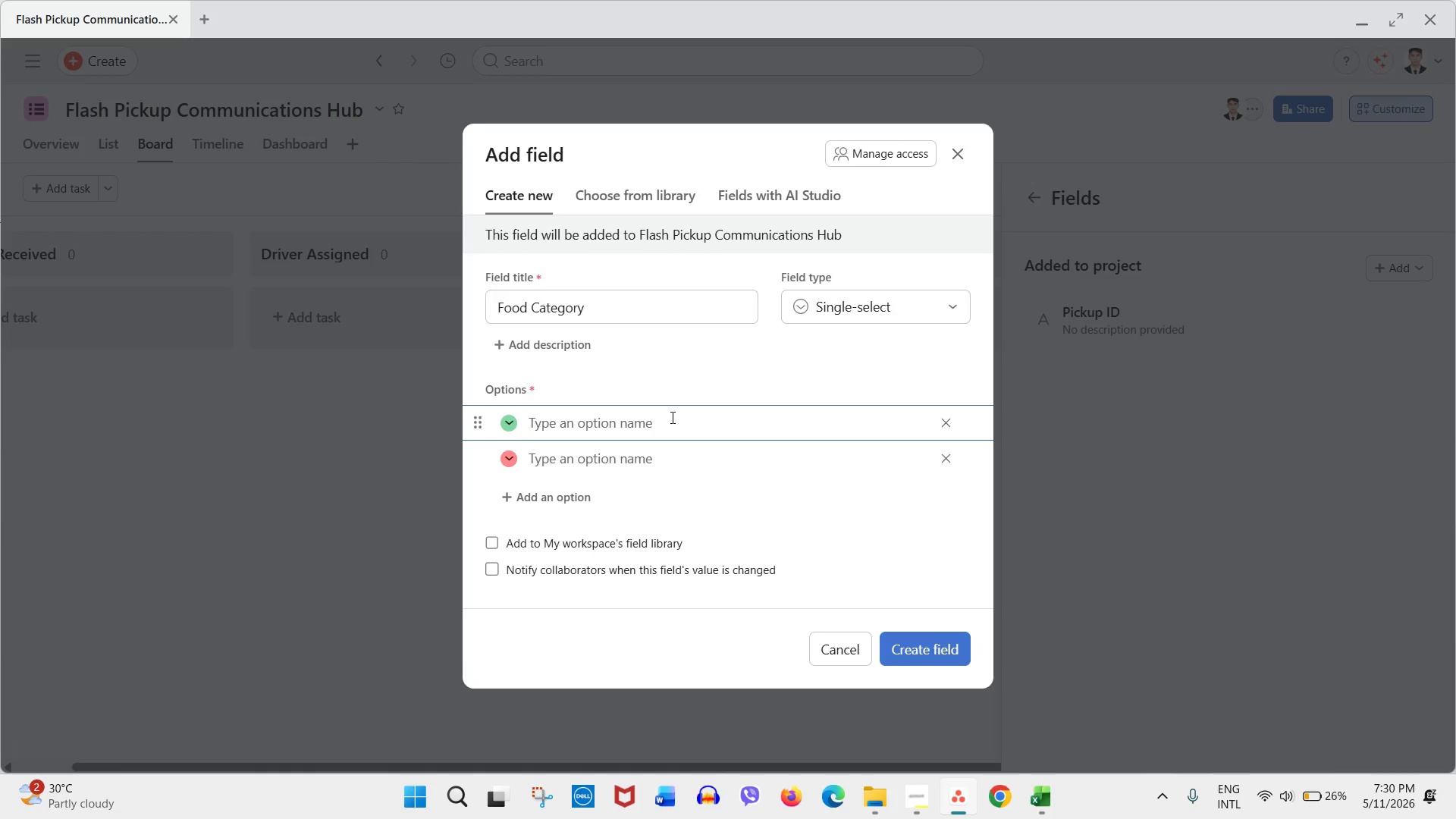 
left_click([1047, 810])
 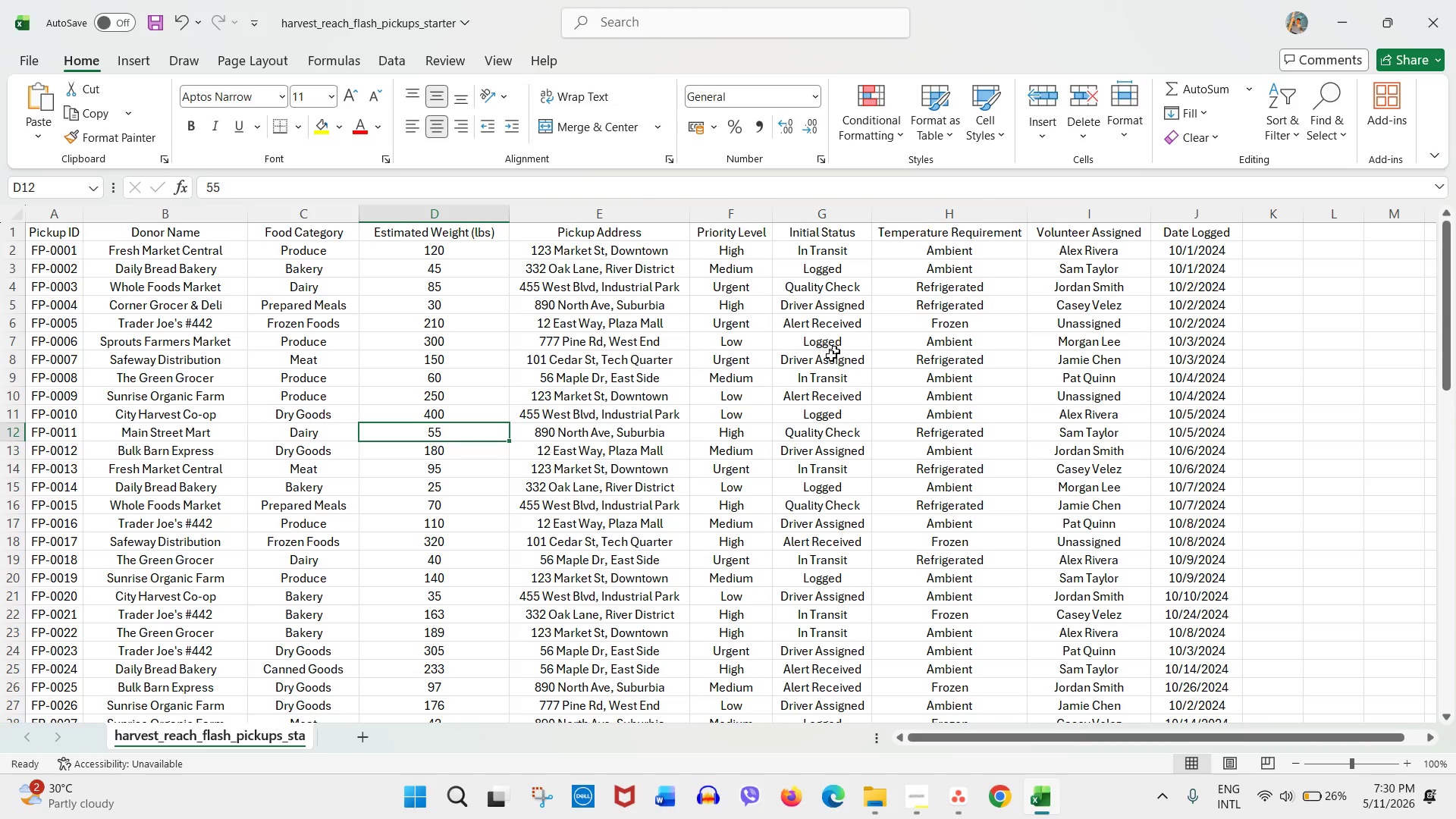 
left_click([322, 215])
 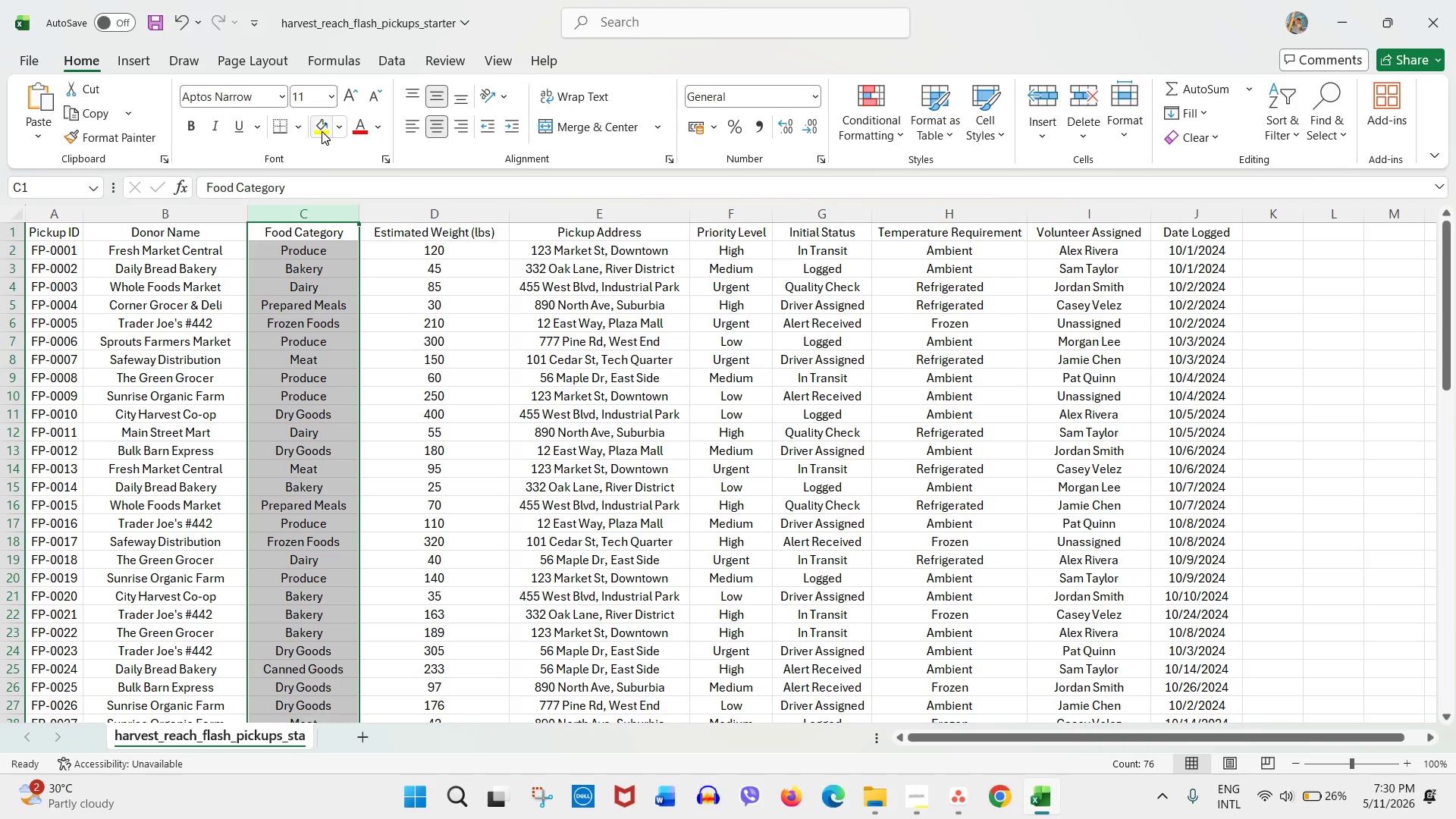 
left_click([322, 131])
 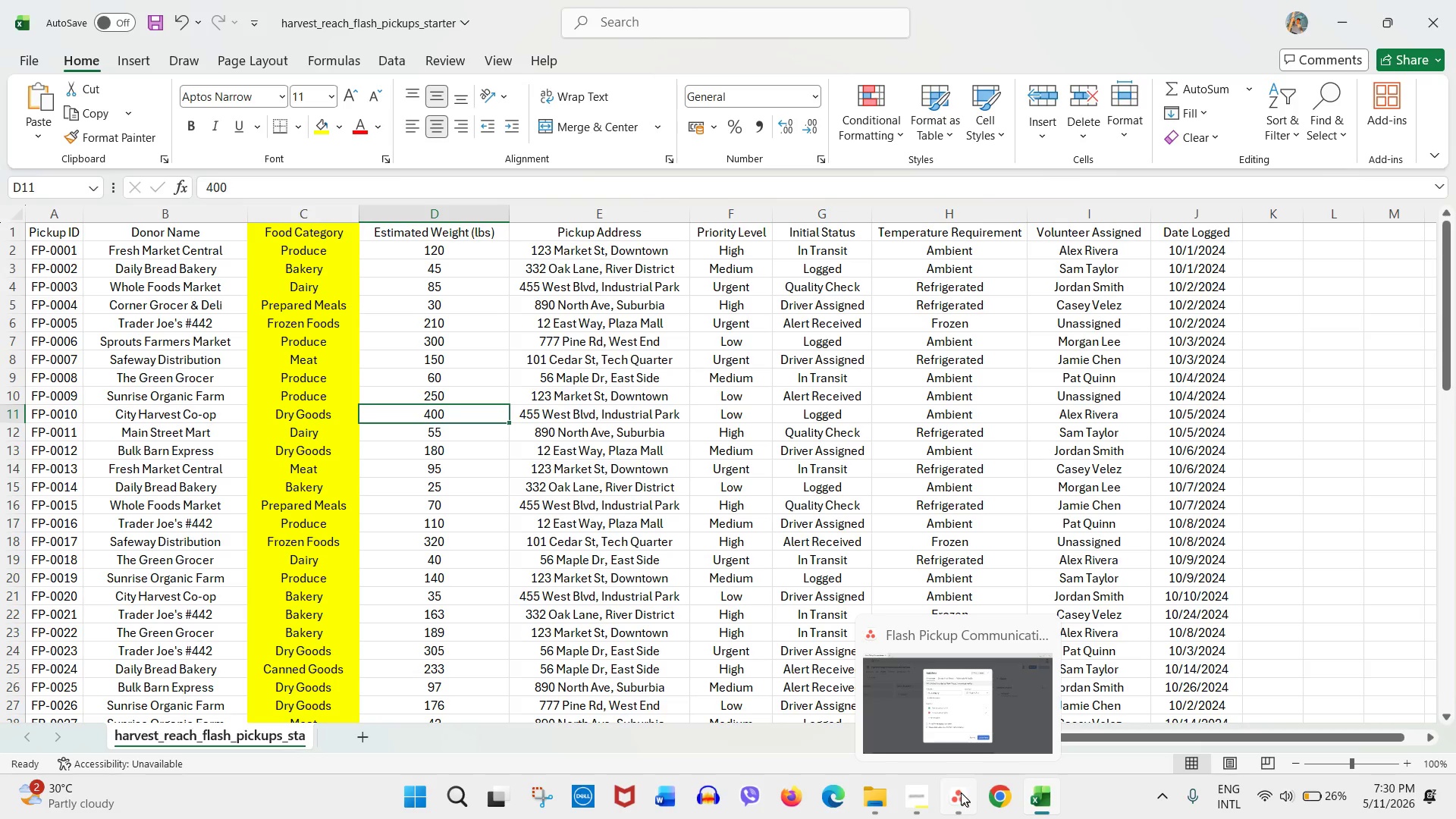 
left_click([947, 797])
 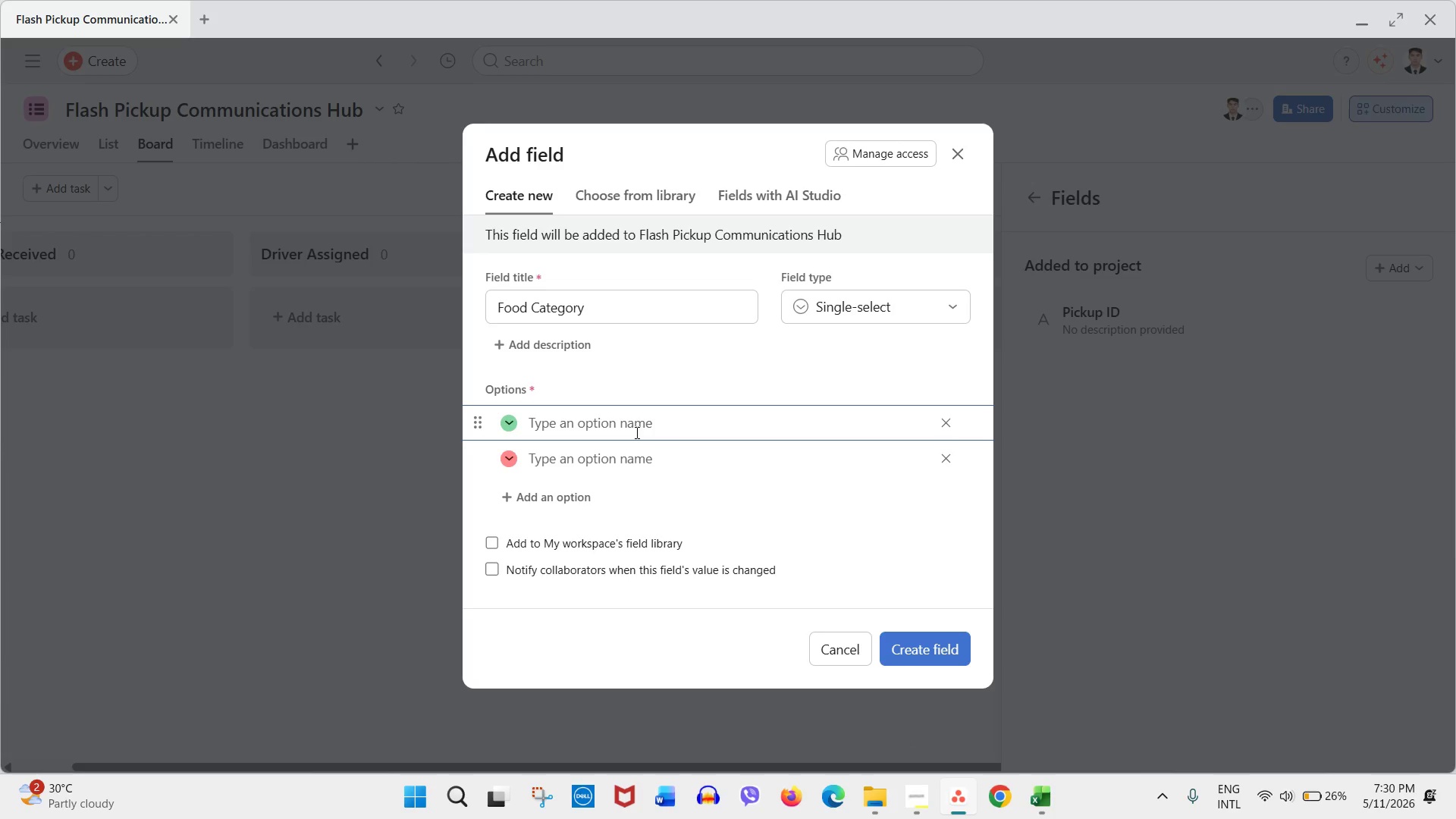 
left_click([635, 429])
 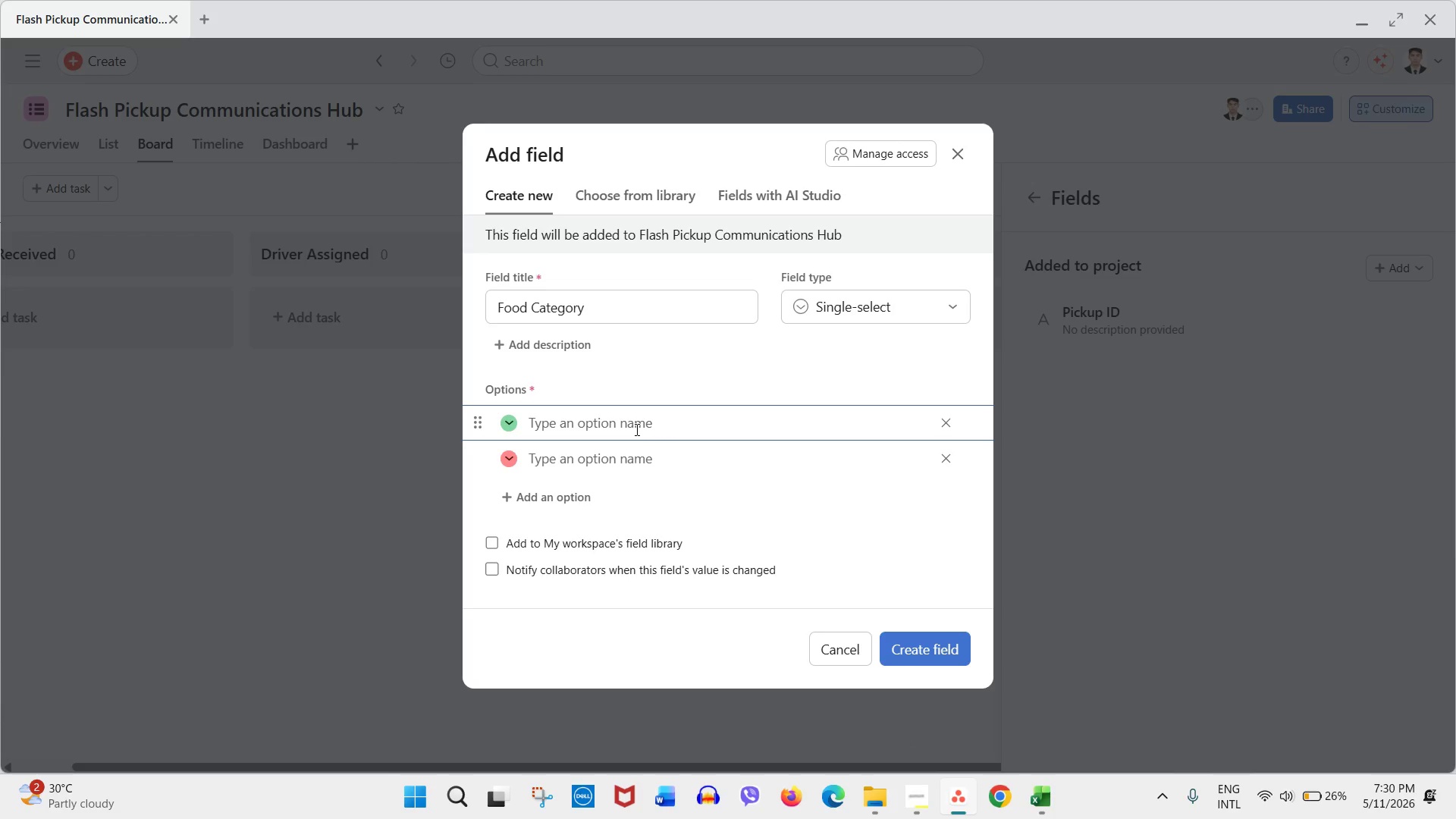 
type(Produce)
 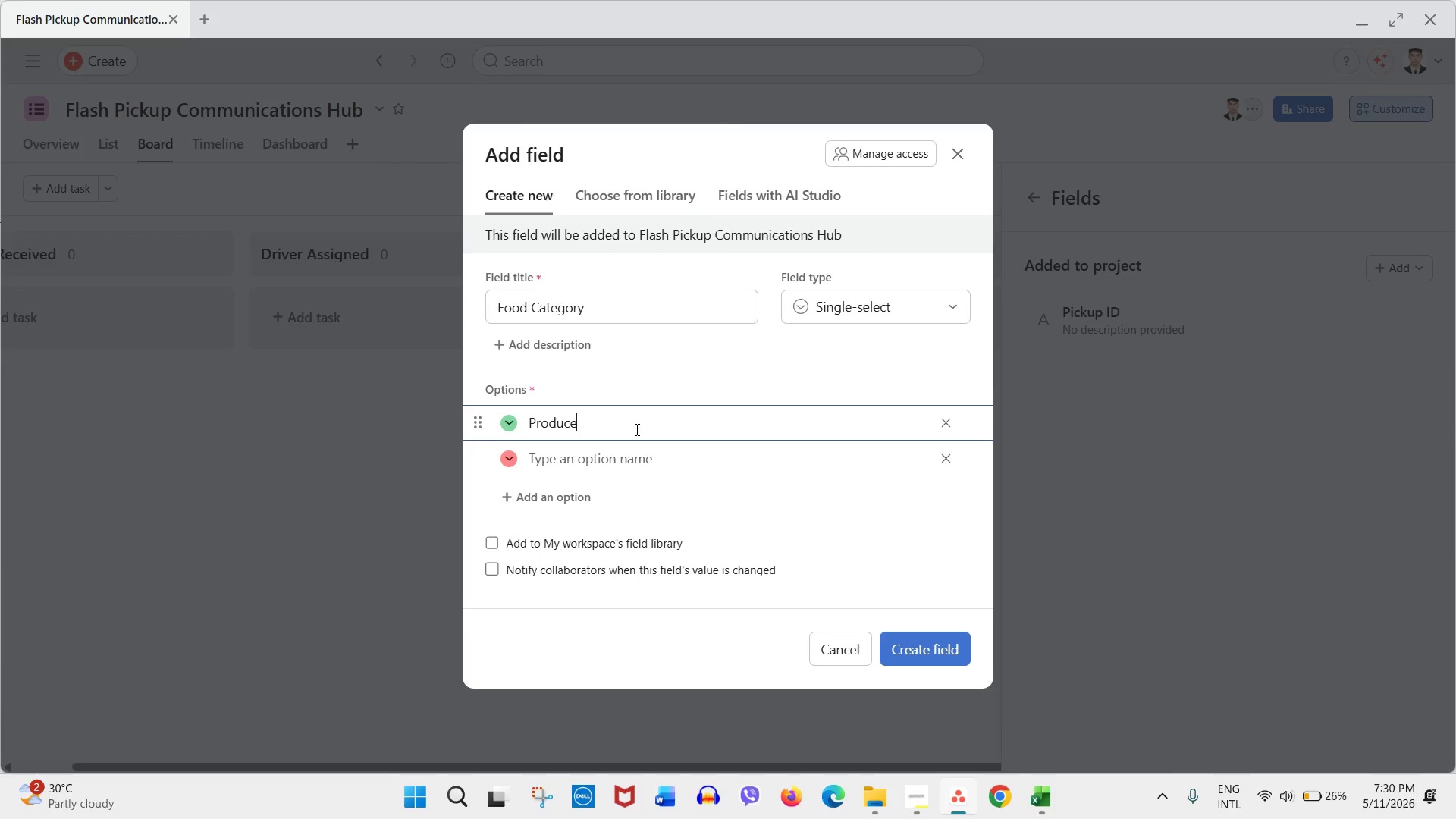 
key(Enter)
 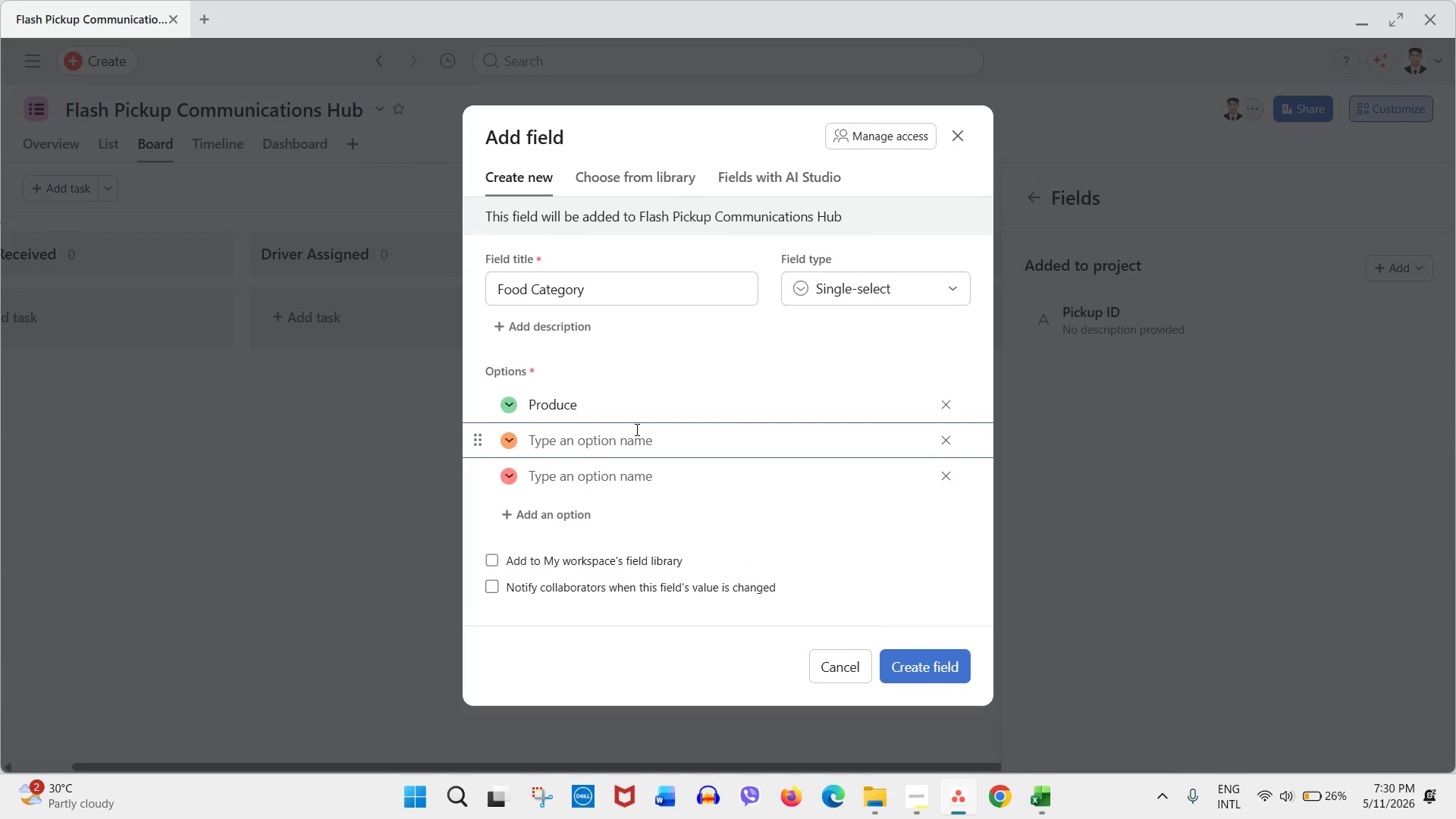 
type(Bakery)
 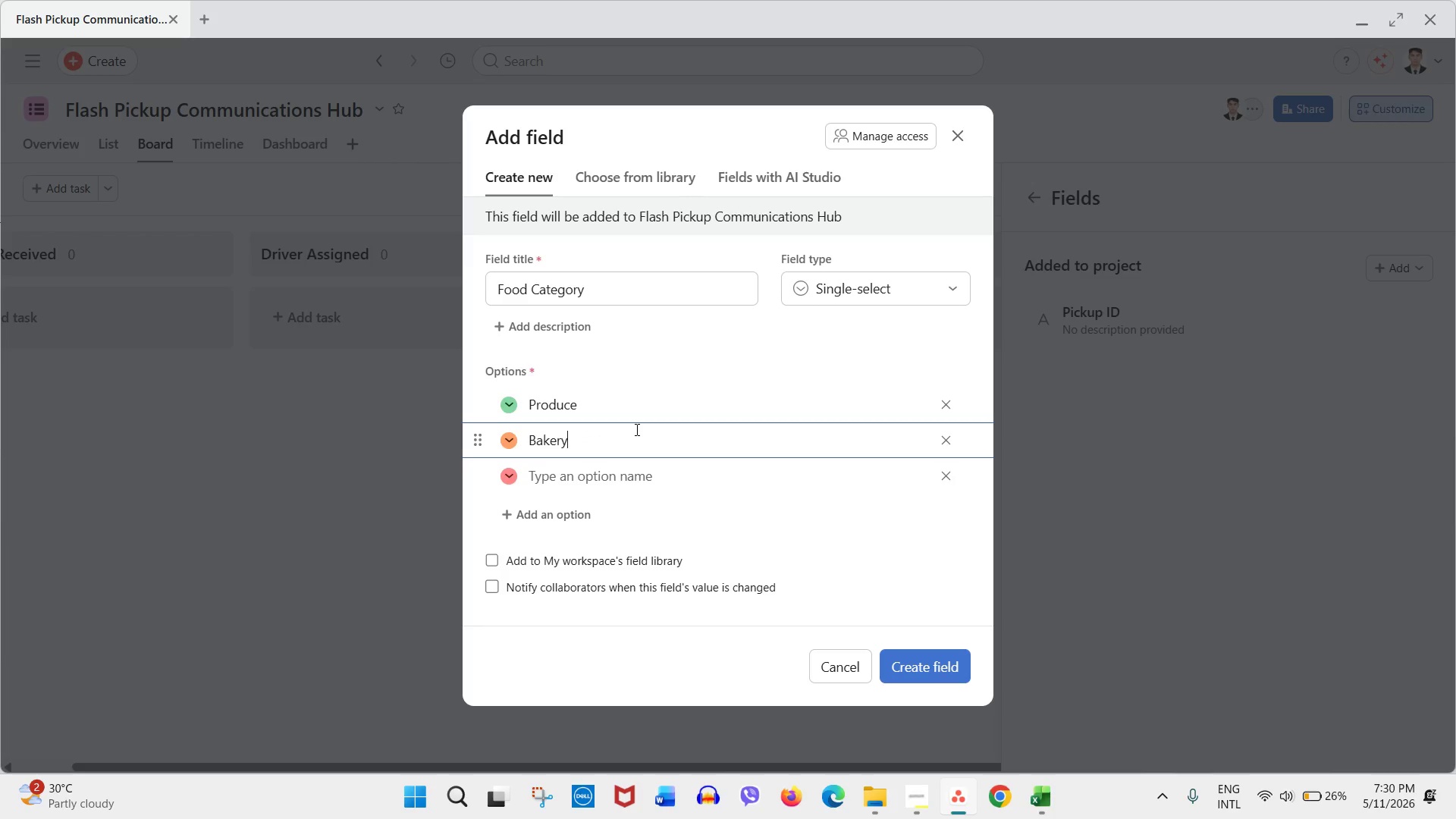 
key(ArrowDown)
 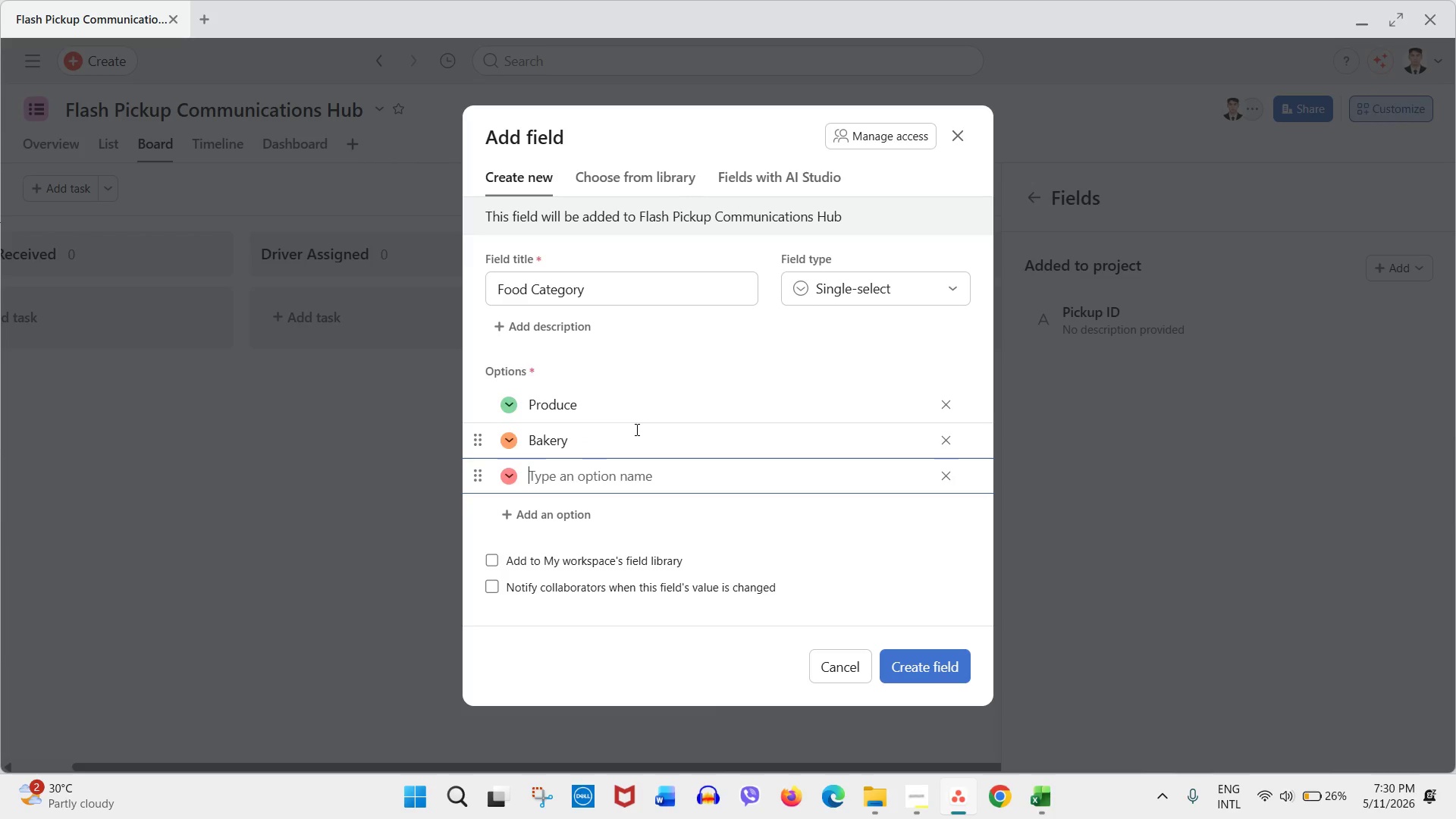 
type(Dairy)
 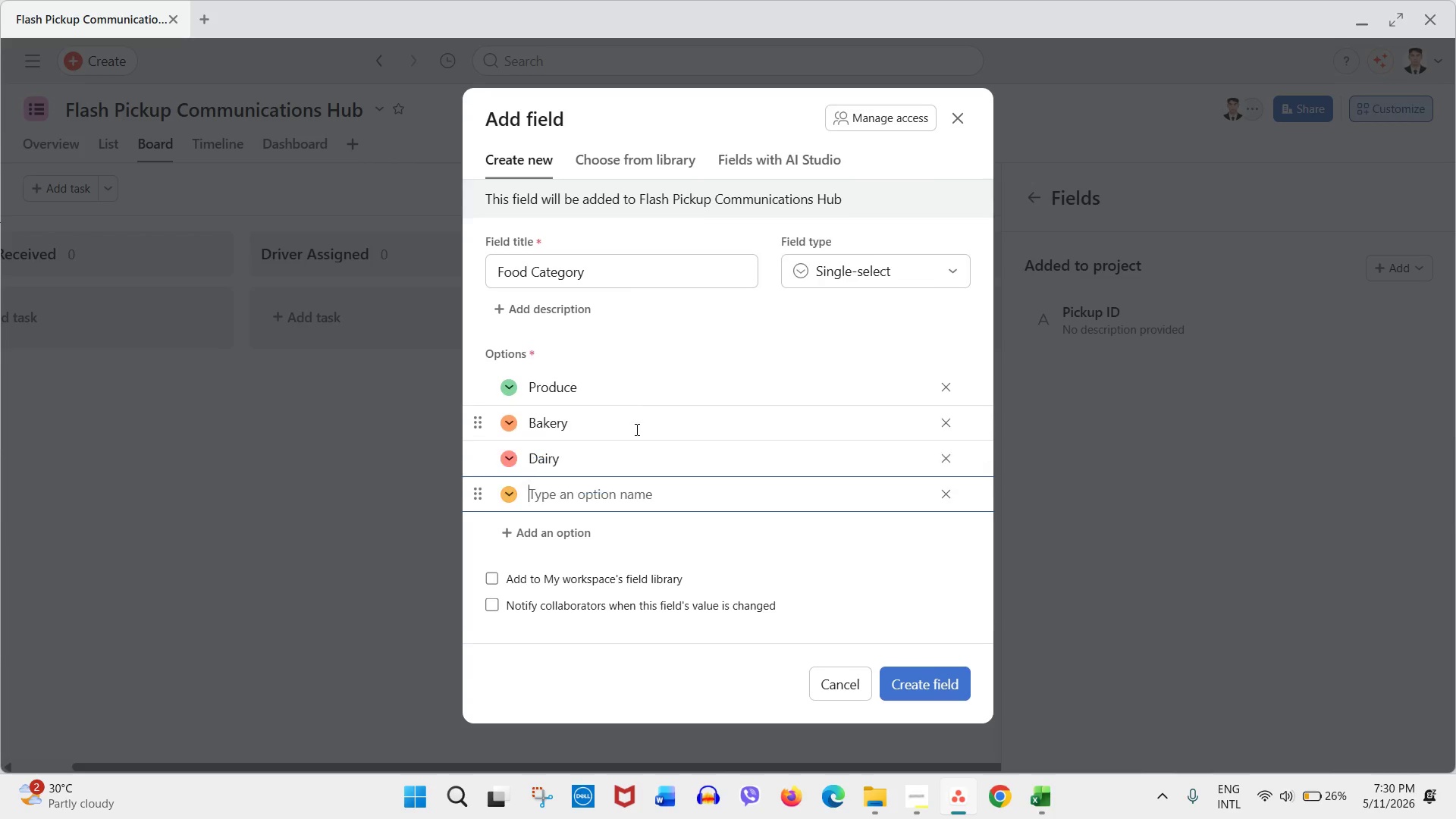 
key(Enter)
 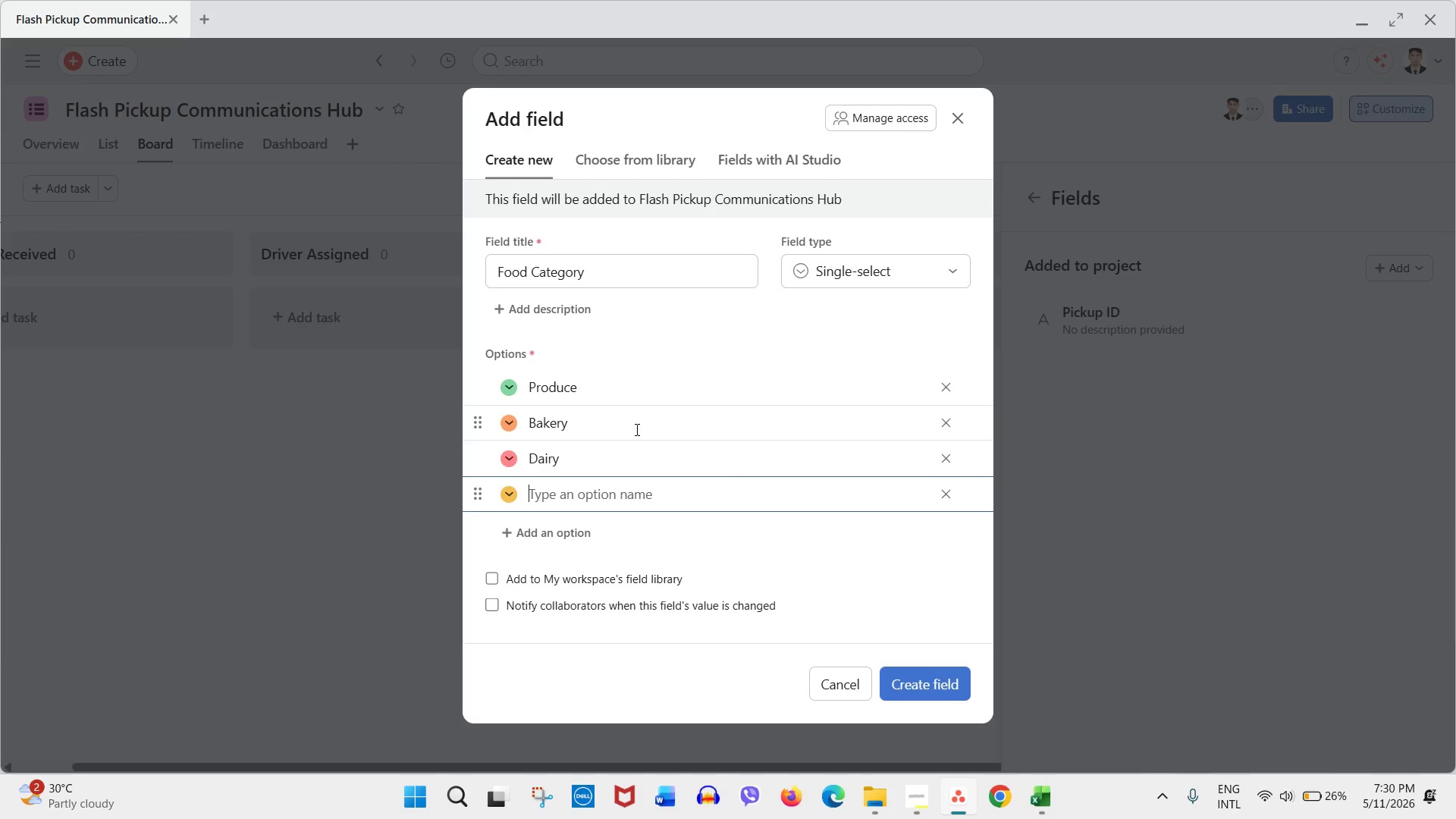 
type(Prepared MMeal)
key(Backspace)
key(Backspace)
key(Backspace)
key(Backspace)
type(eals)
 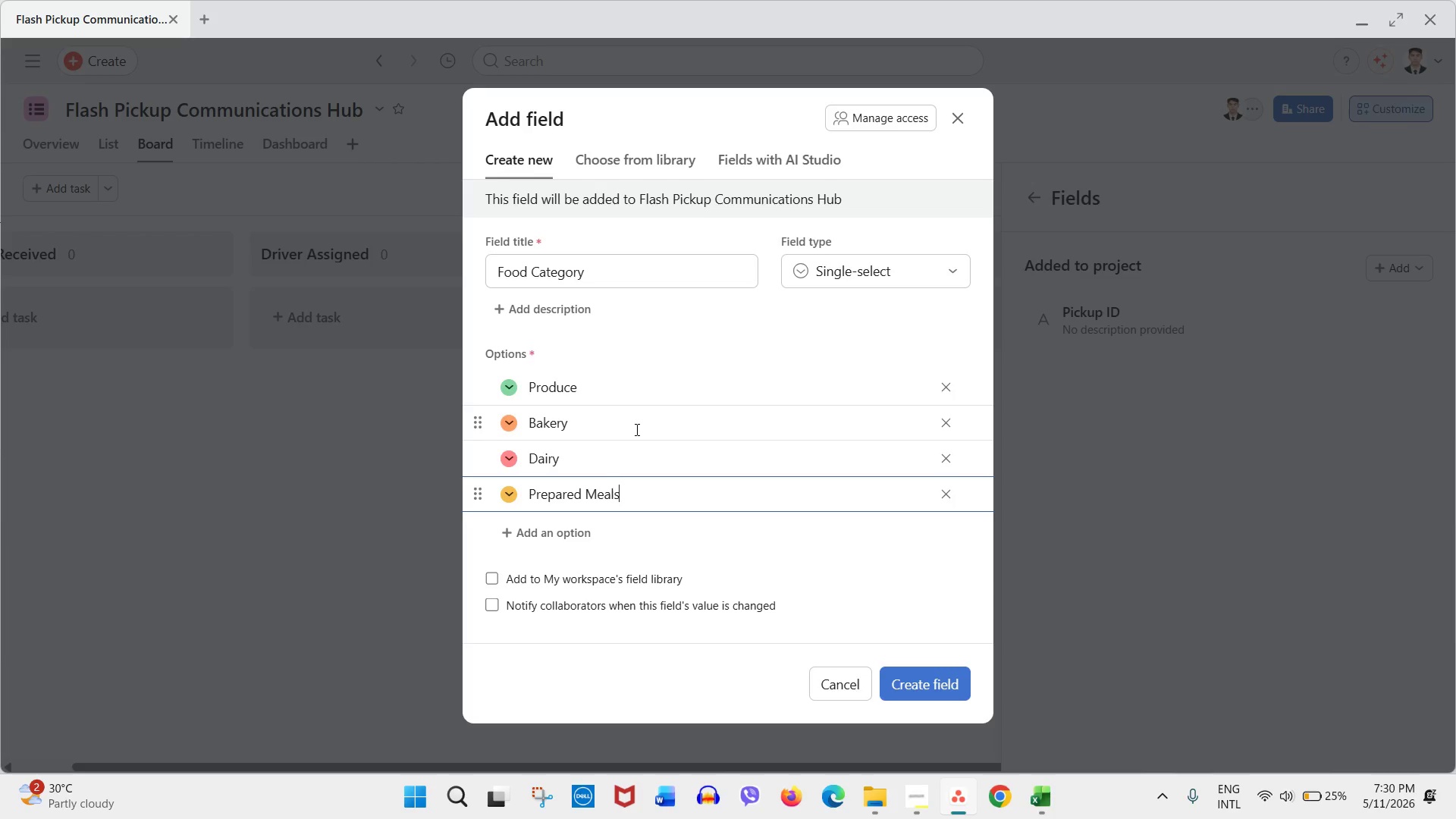 
key(Enter)
 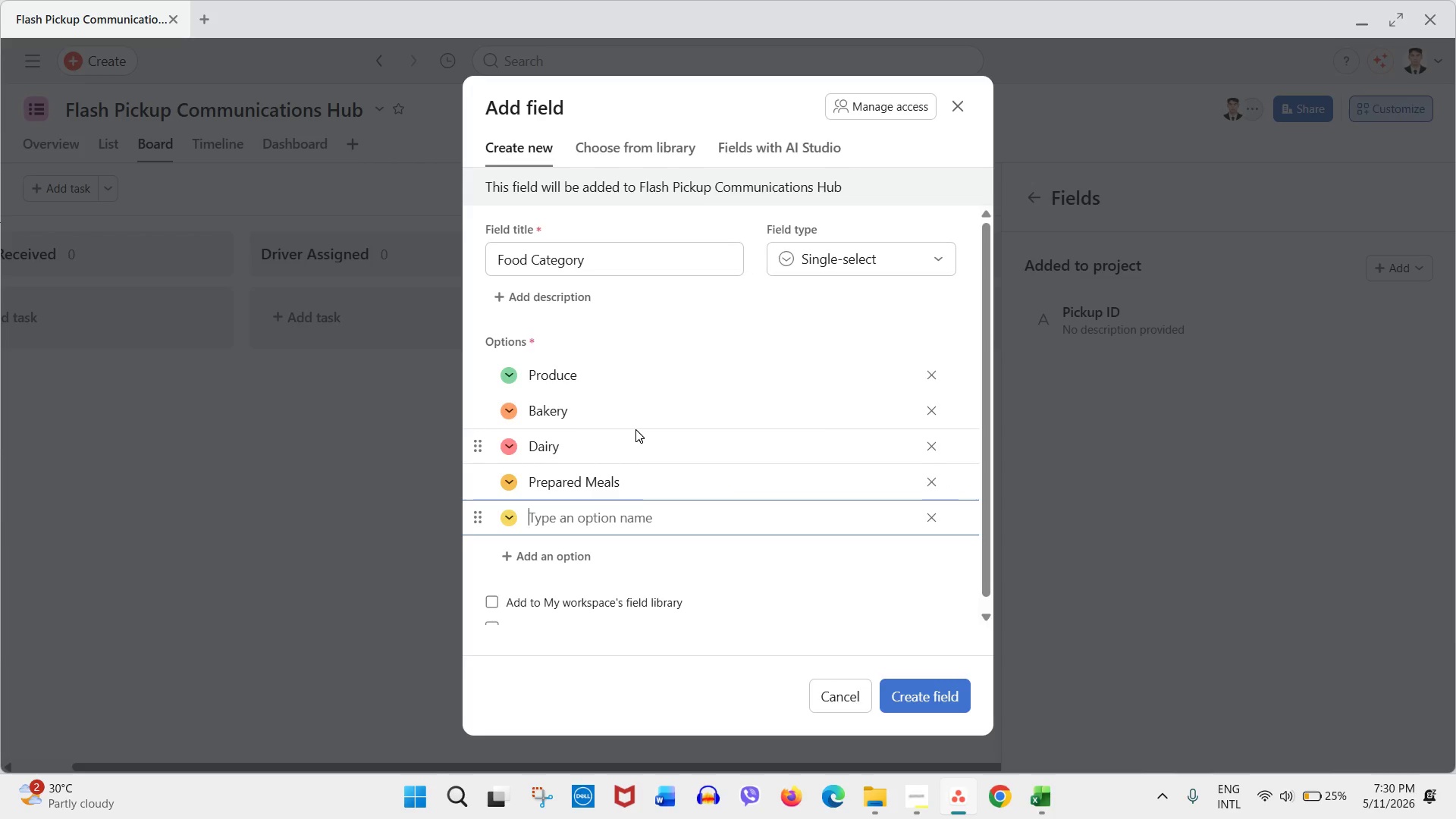 
type(Frozen Foods)
 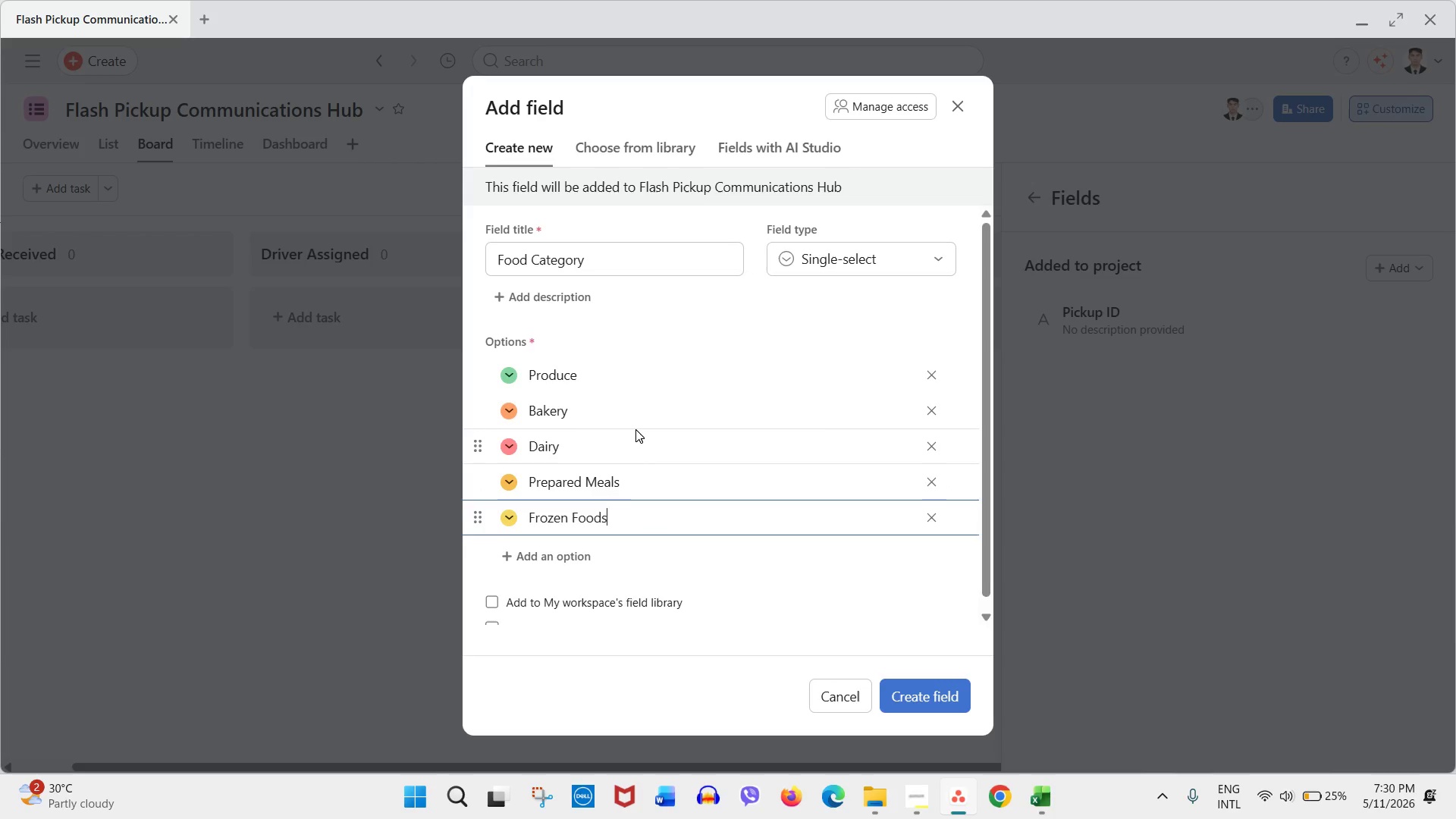 
key(Enter)
 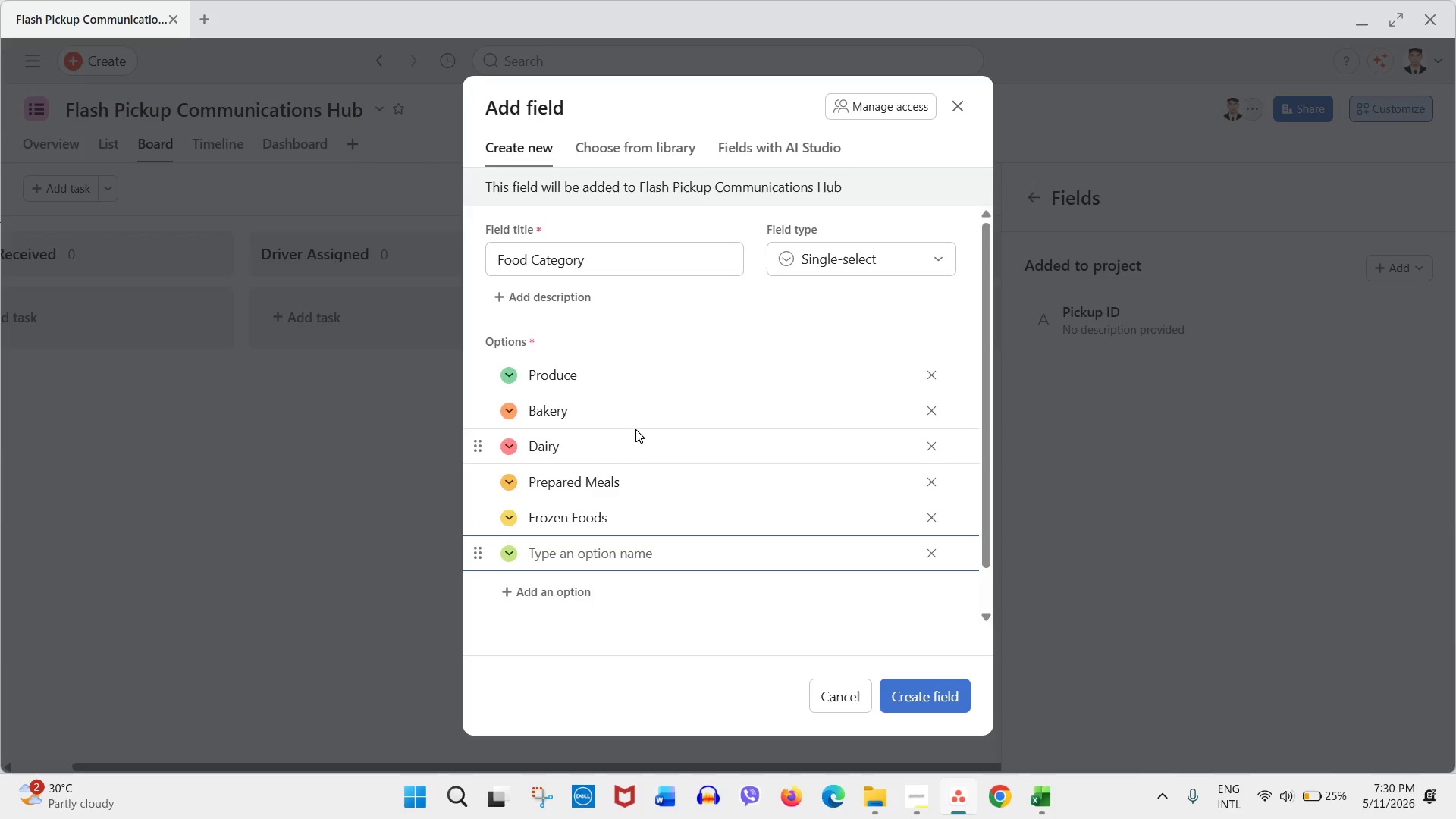 
type(Meat/Seafod)
key(Backspace)
type(odPantry Goods)
 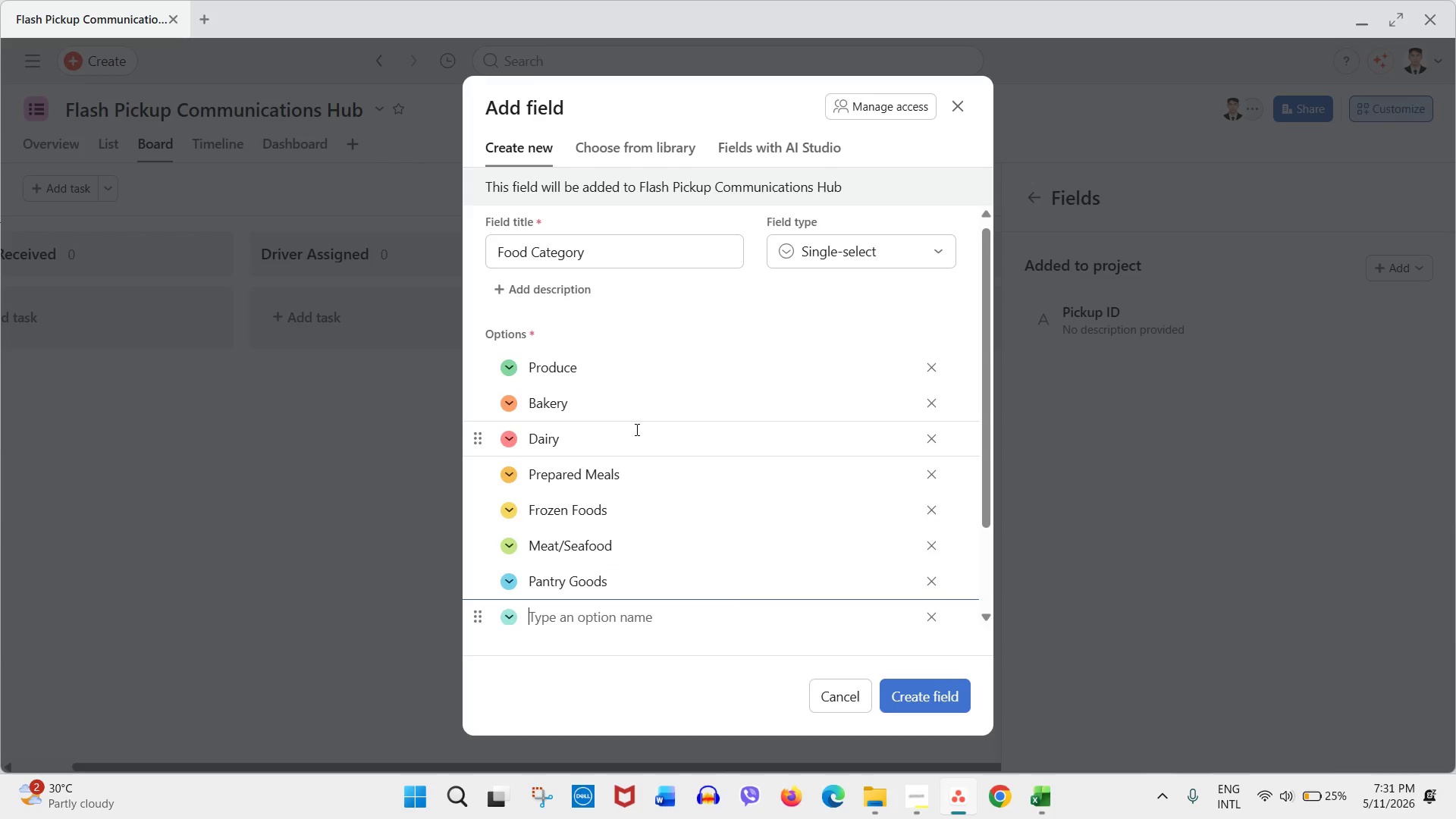 
 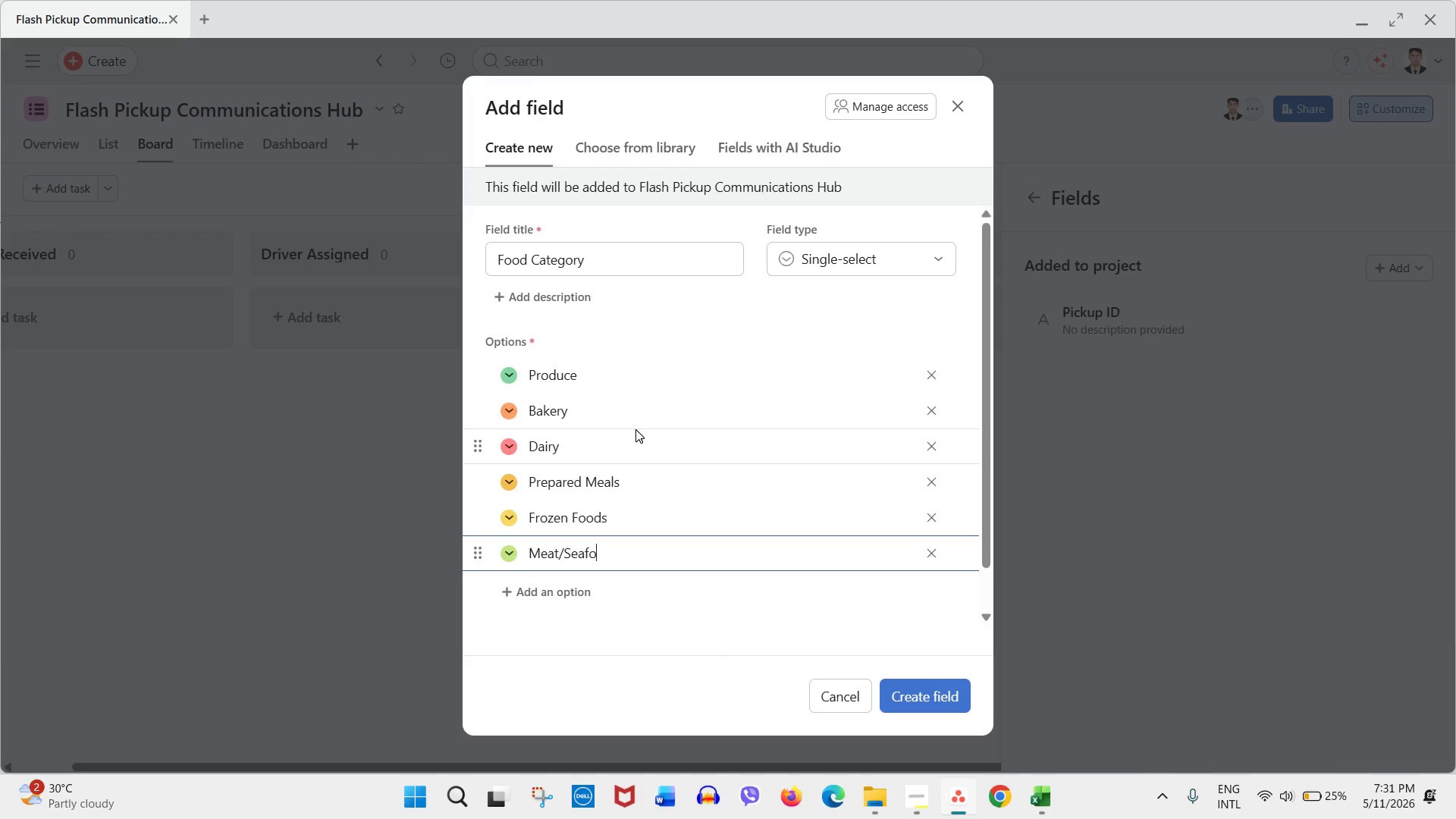 
hold_key(key=Enter, duration=0.36)
 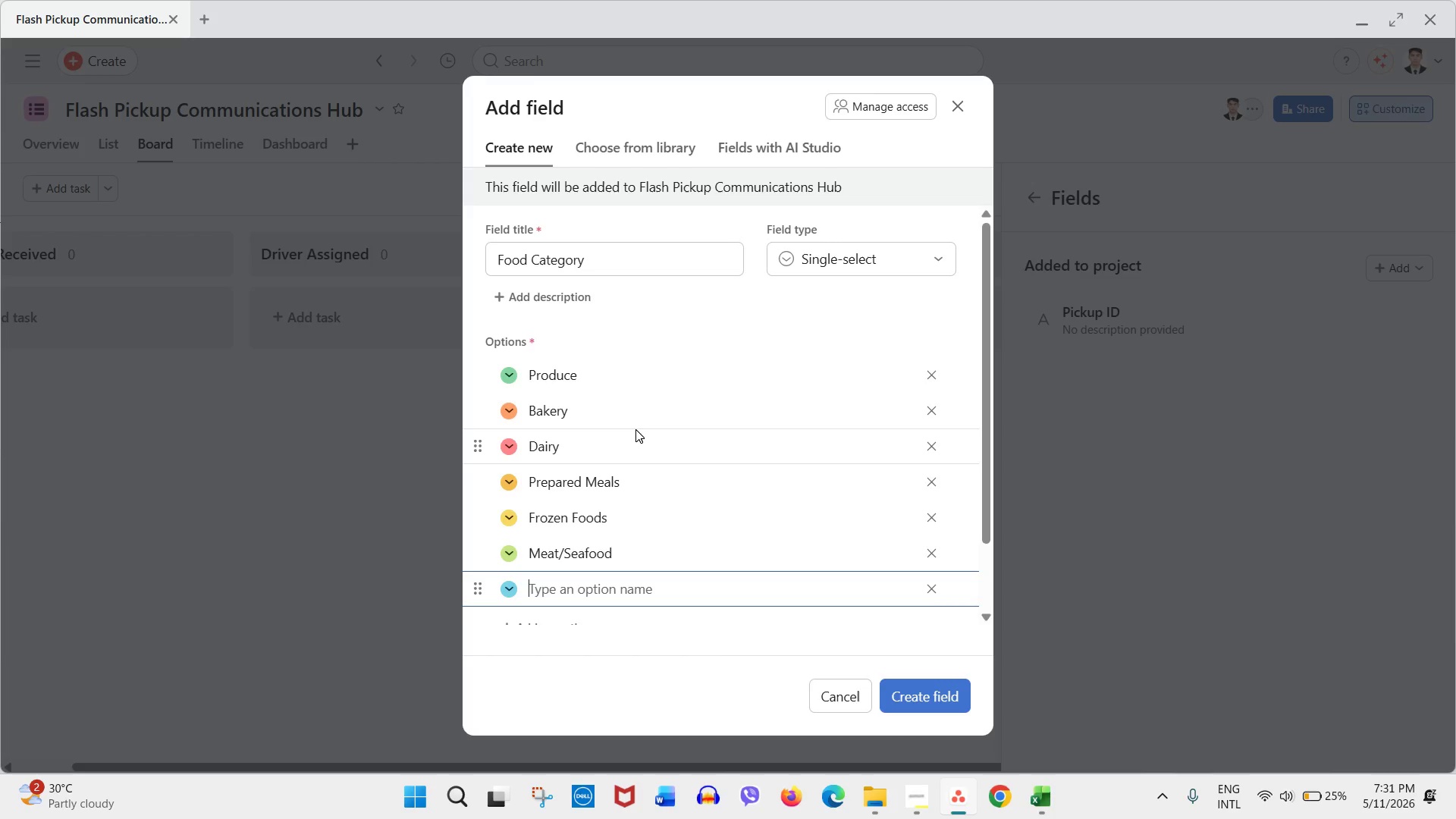 
key(Enter)
 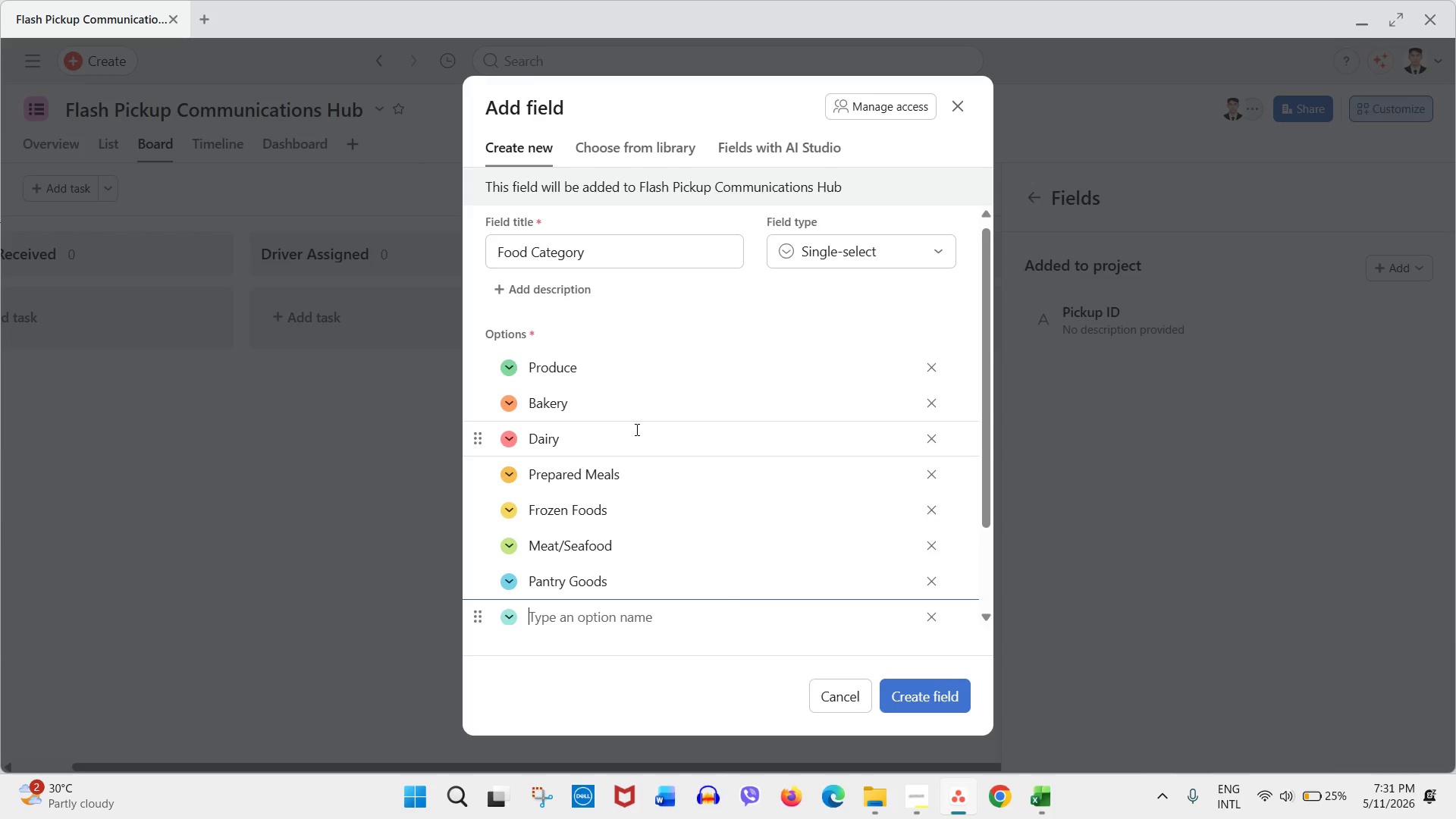 
type(Beverages)
 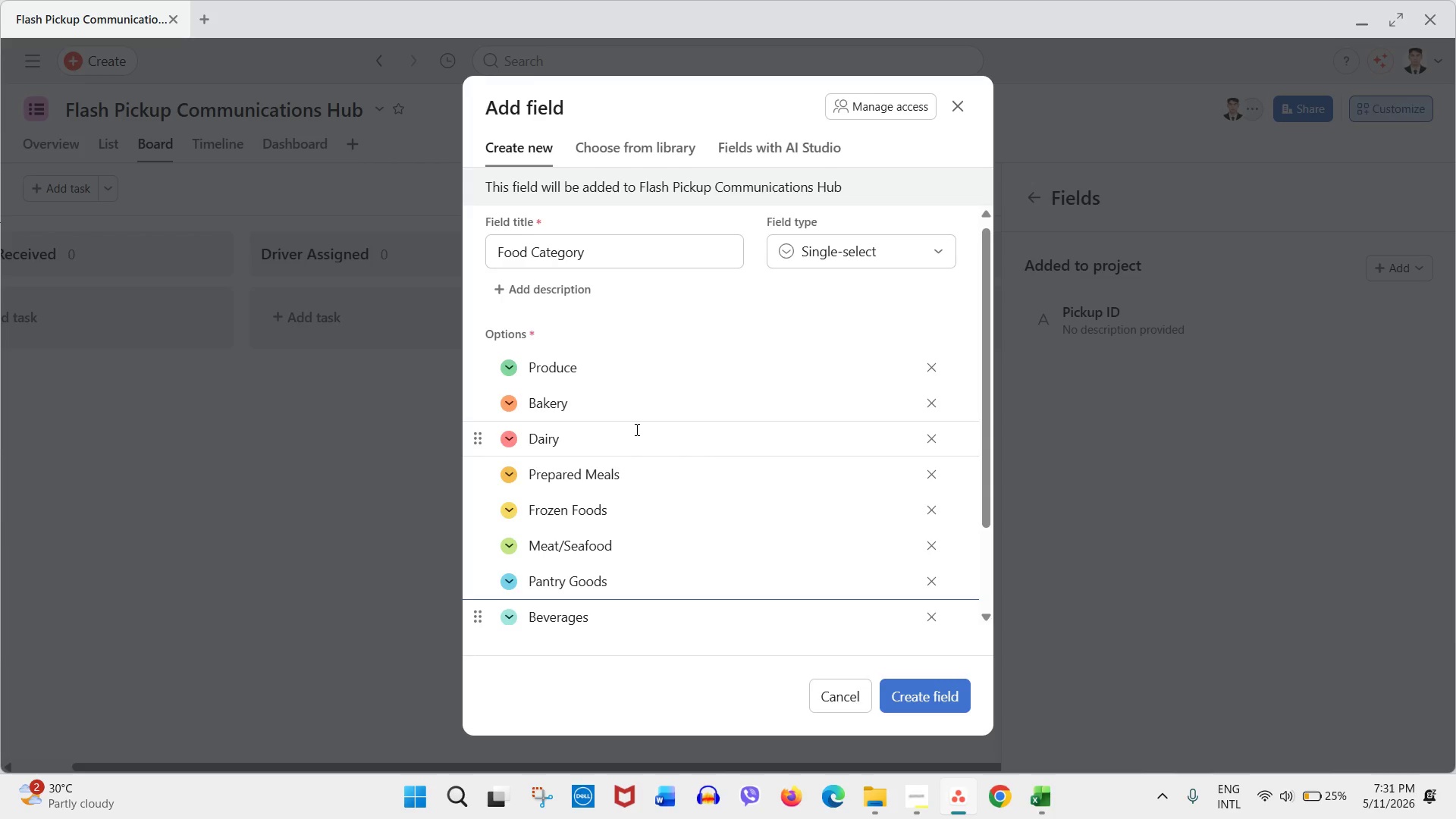 
scroll: coordinate [686, 562], scroll_direction: down, amount: 1.0
 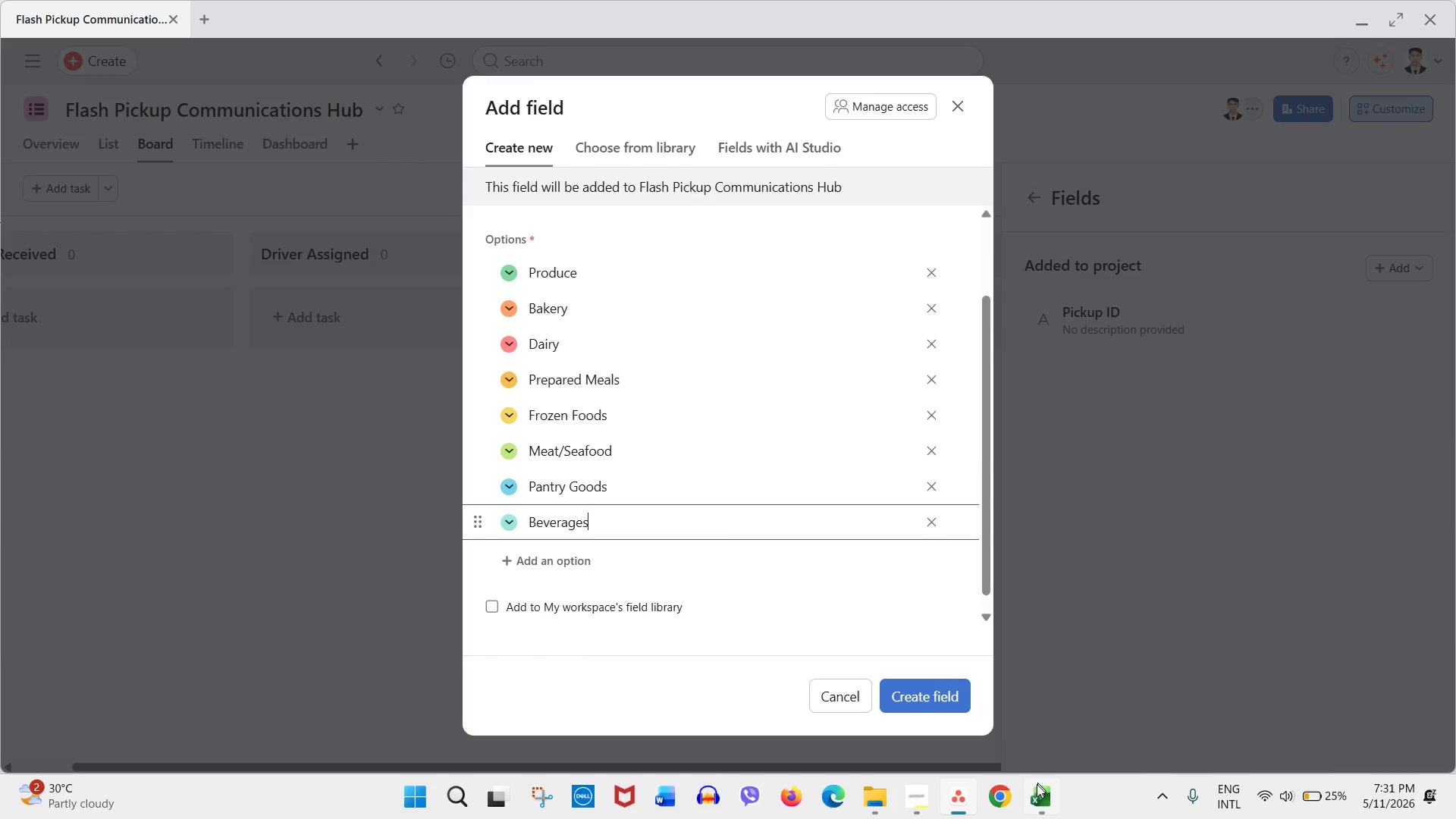 
left_click([1029, 804])
 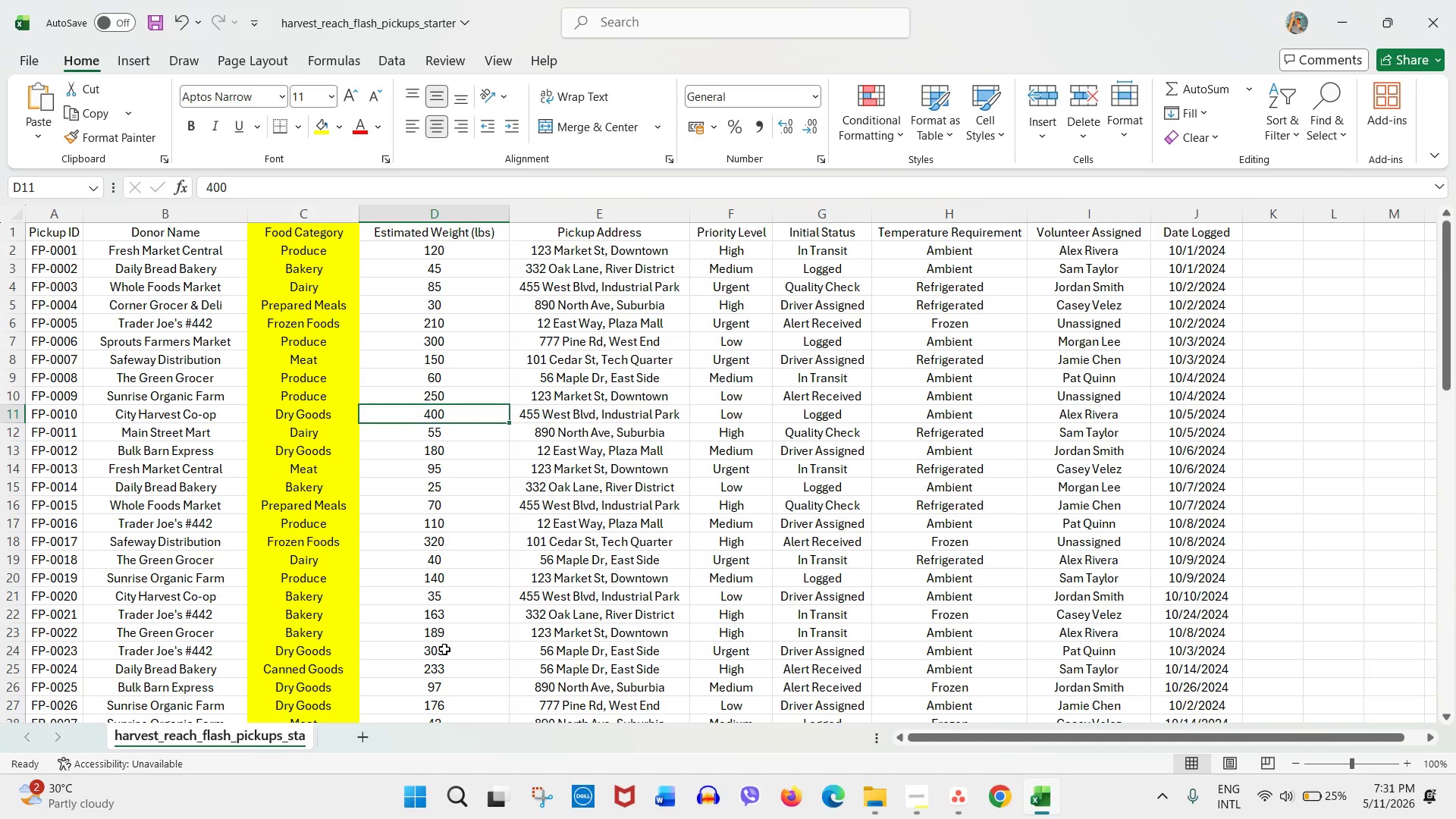 
scroll: coordinate [444, 649], scroll_direction: down, amount: 5.0
 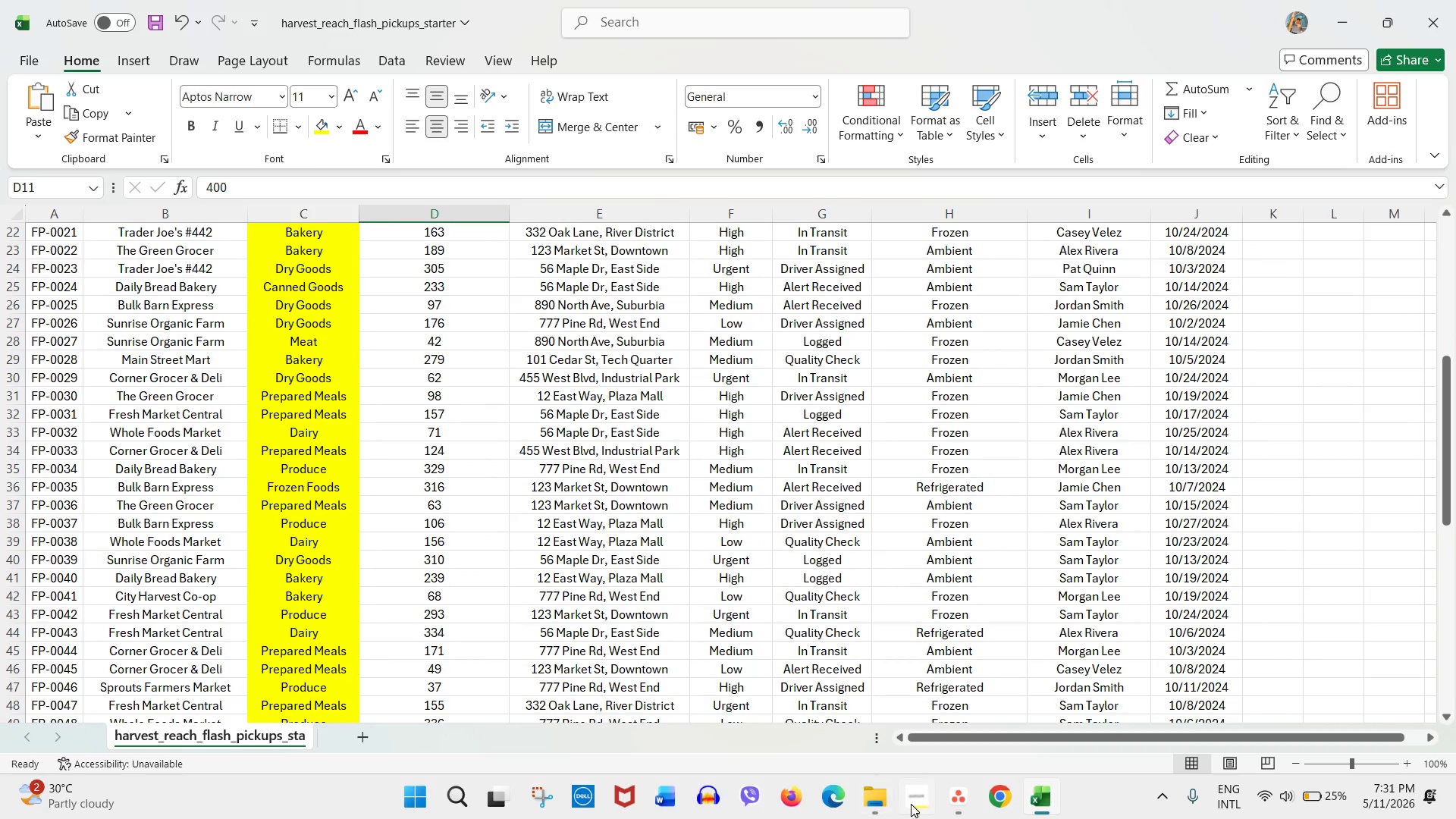 
left_click([954, 795])
 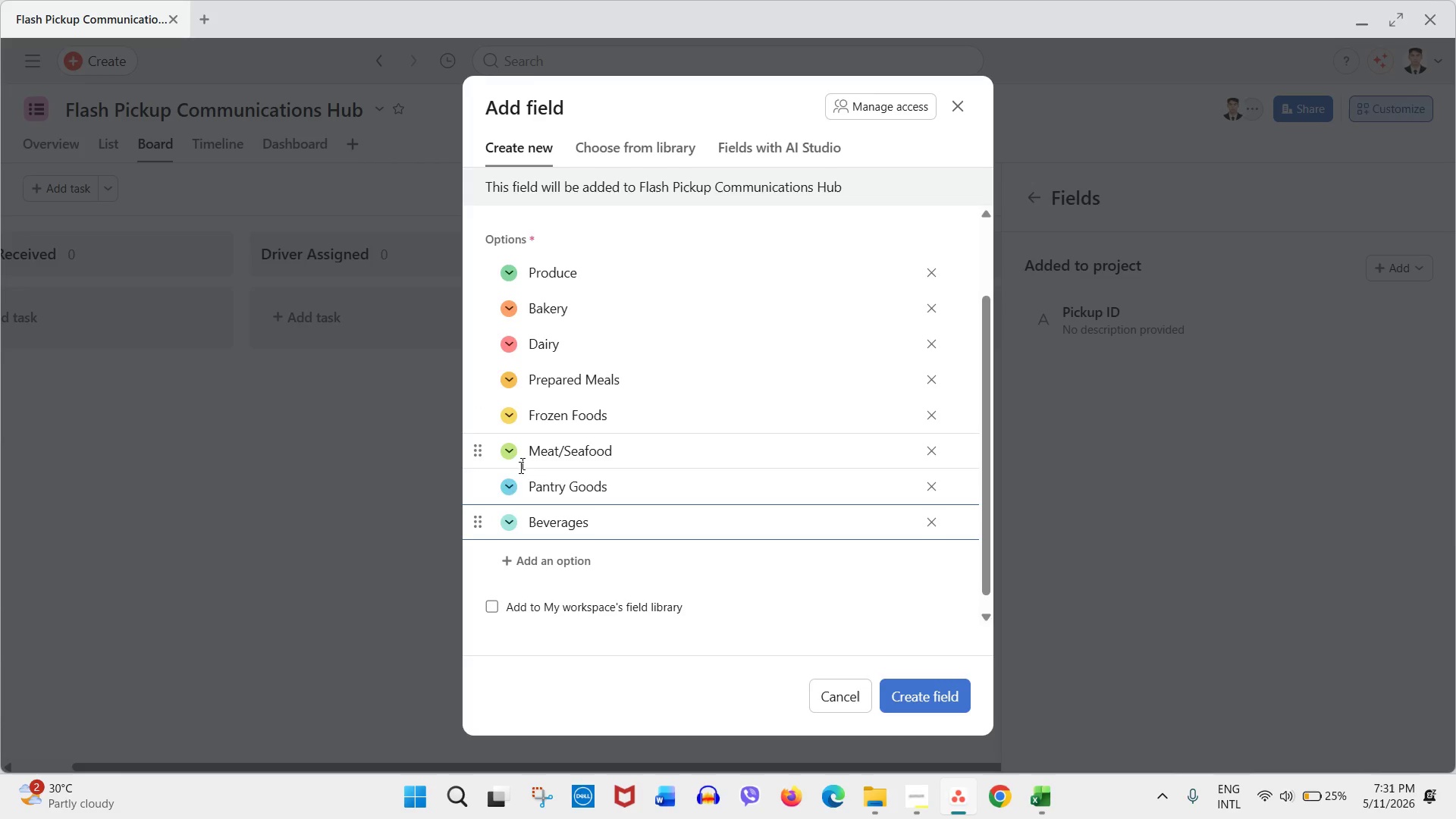 
mouse_move([508, 466])
 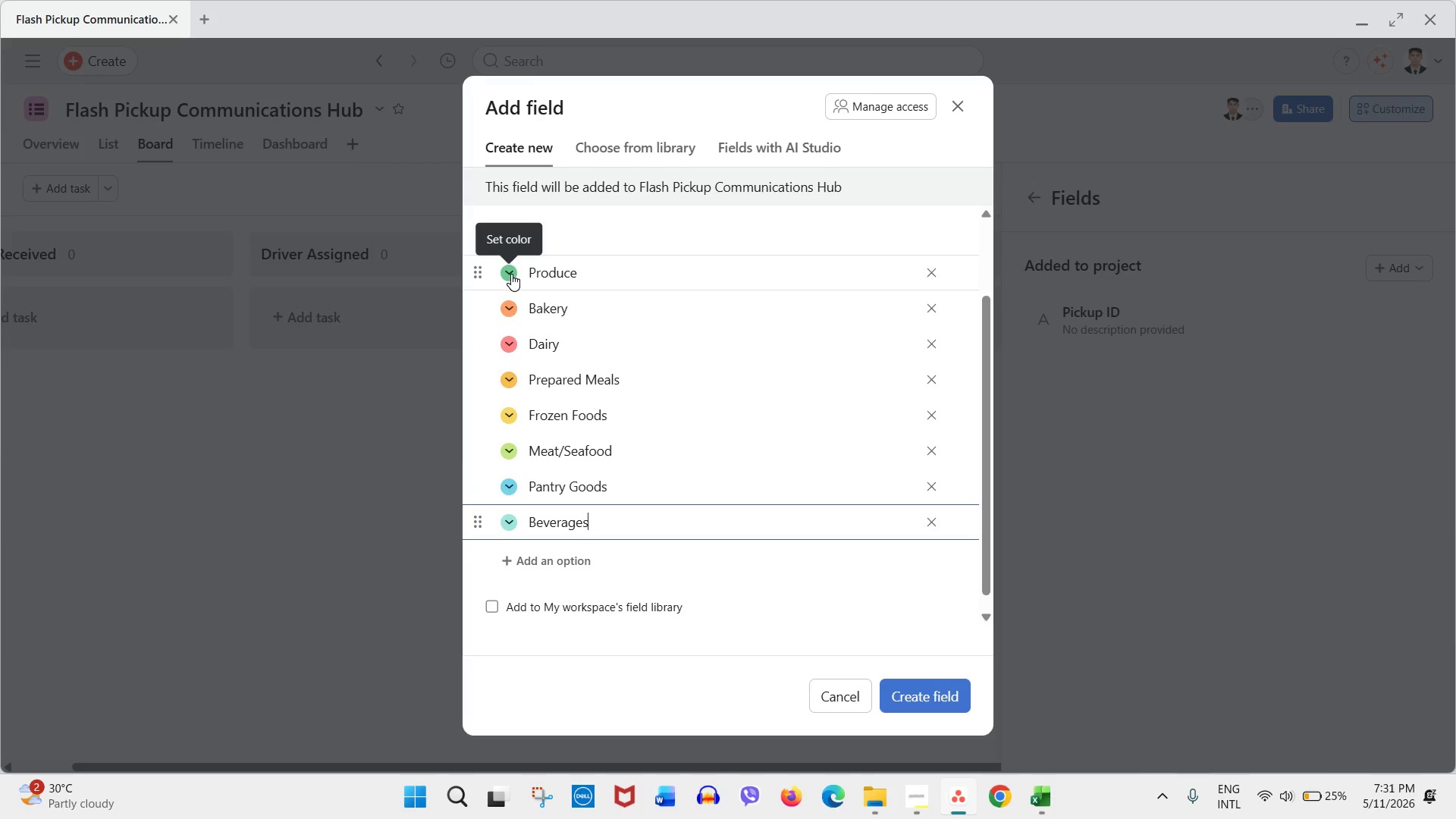 
left_click([511, 274])
 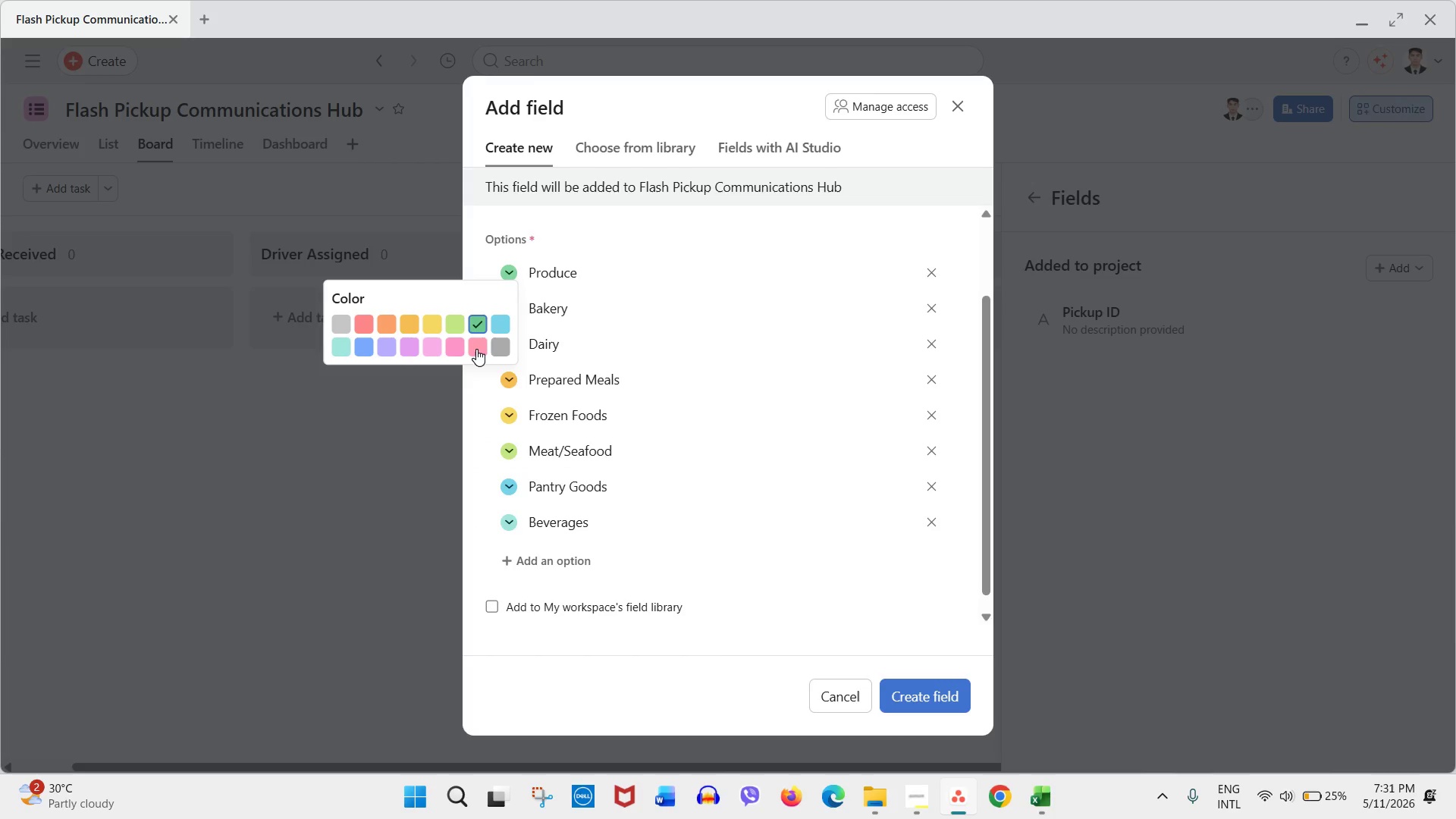 
left_click([477, 350])
 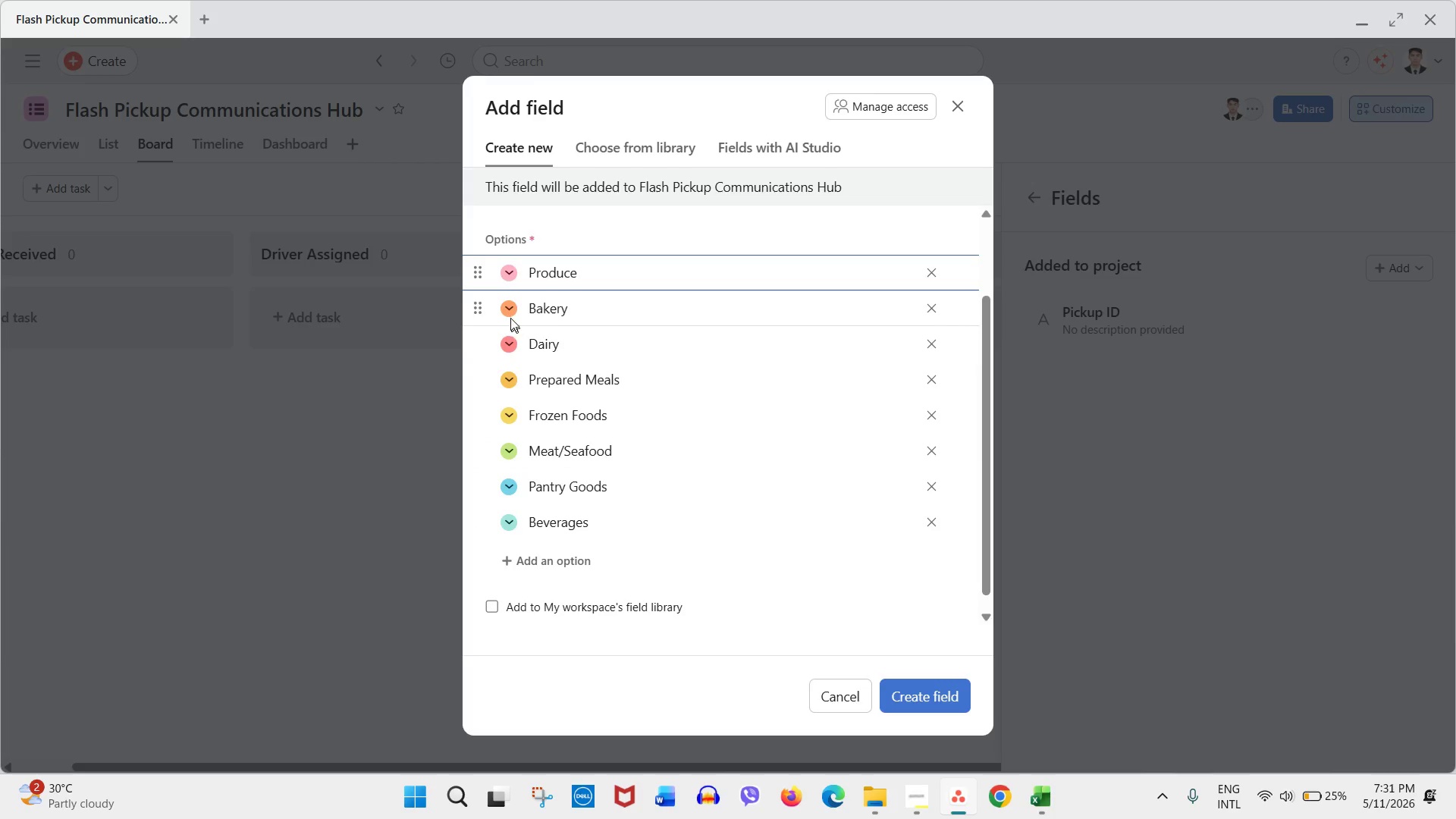 
left_click([510, 312])
 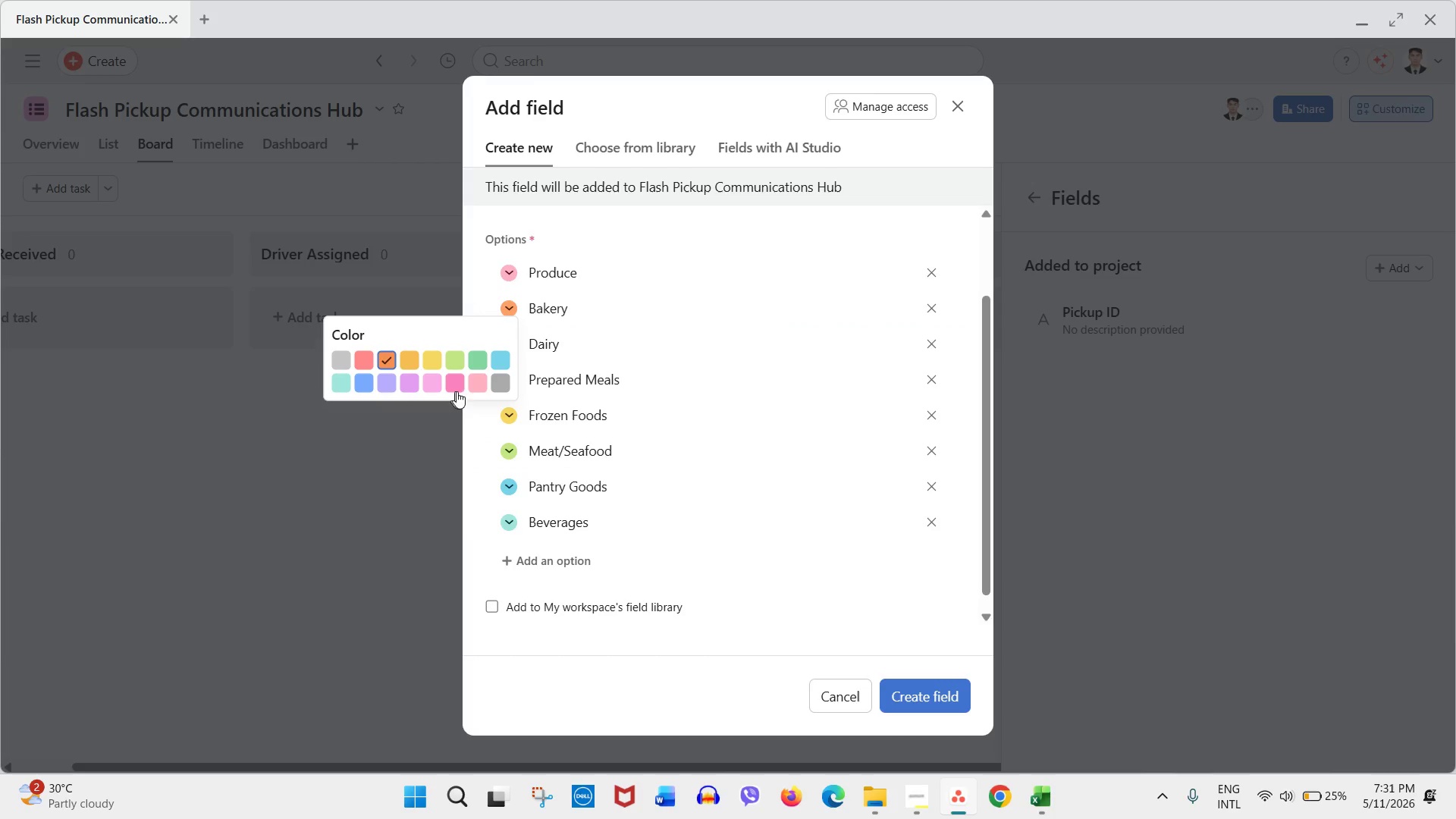 
left_click([497, 384])
 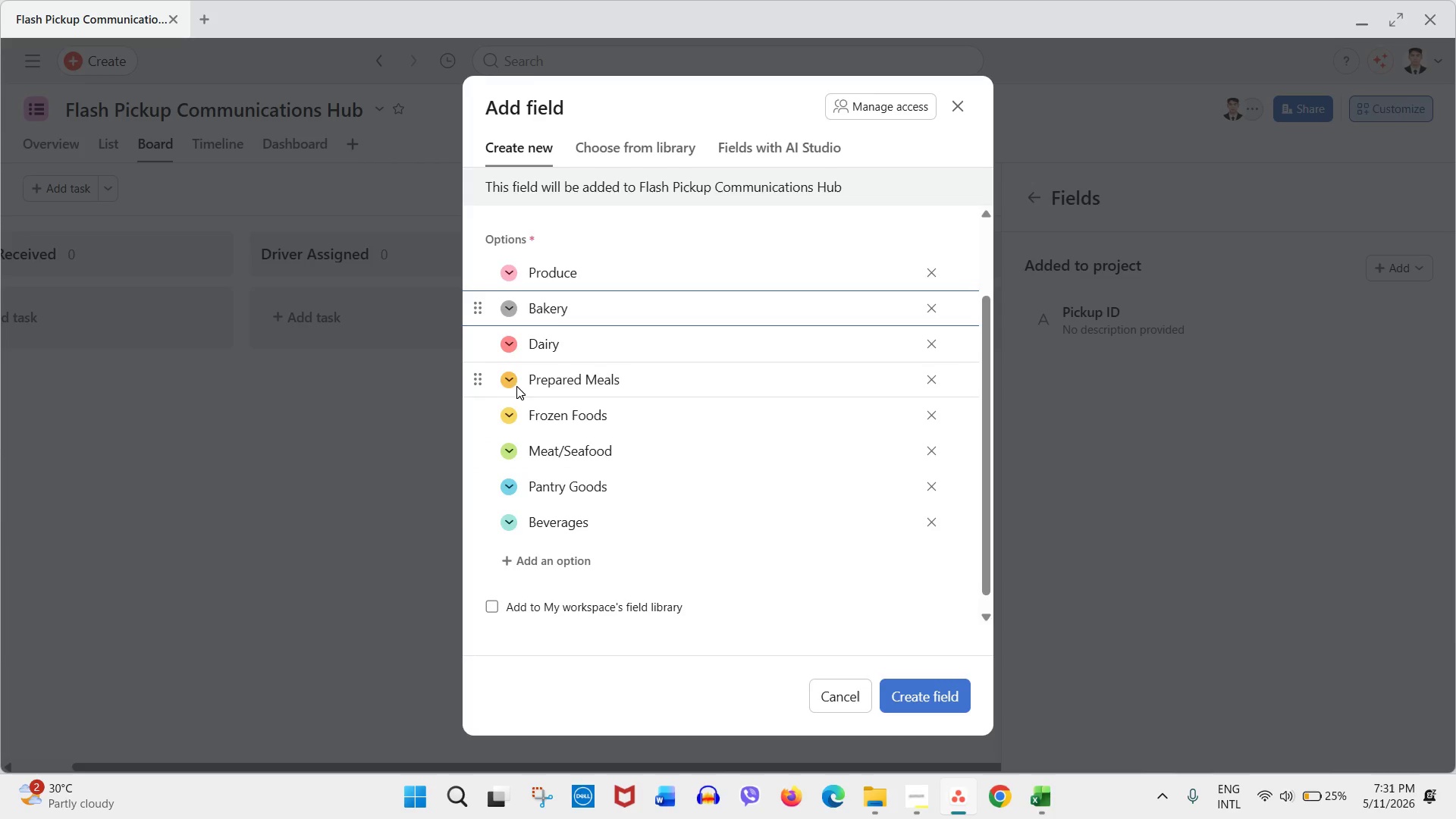 
left_click([509, 344])
 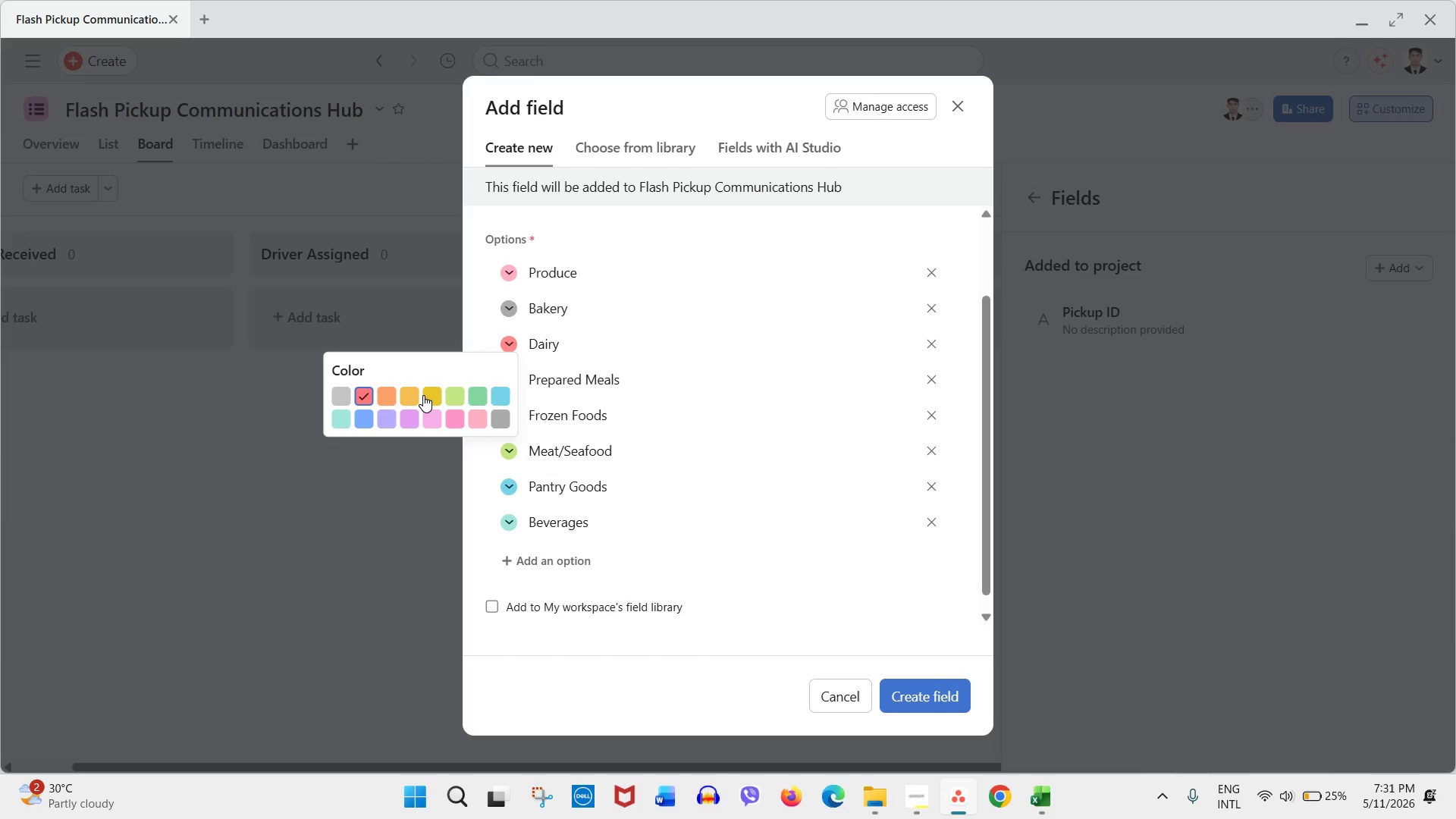 
left_click([423, 395])
 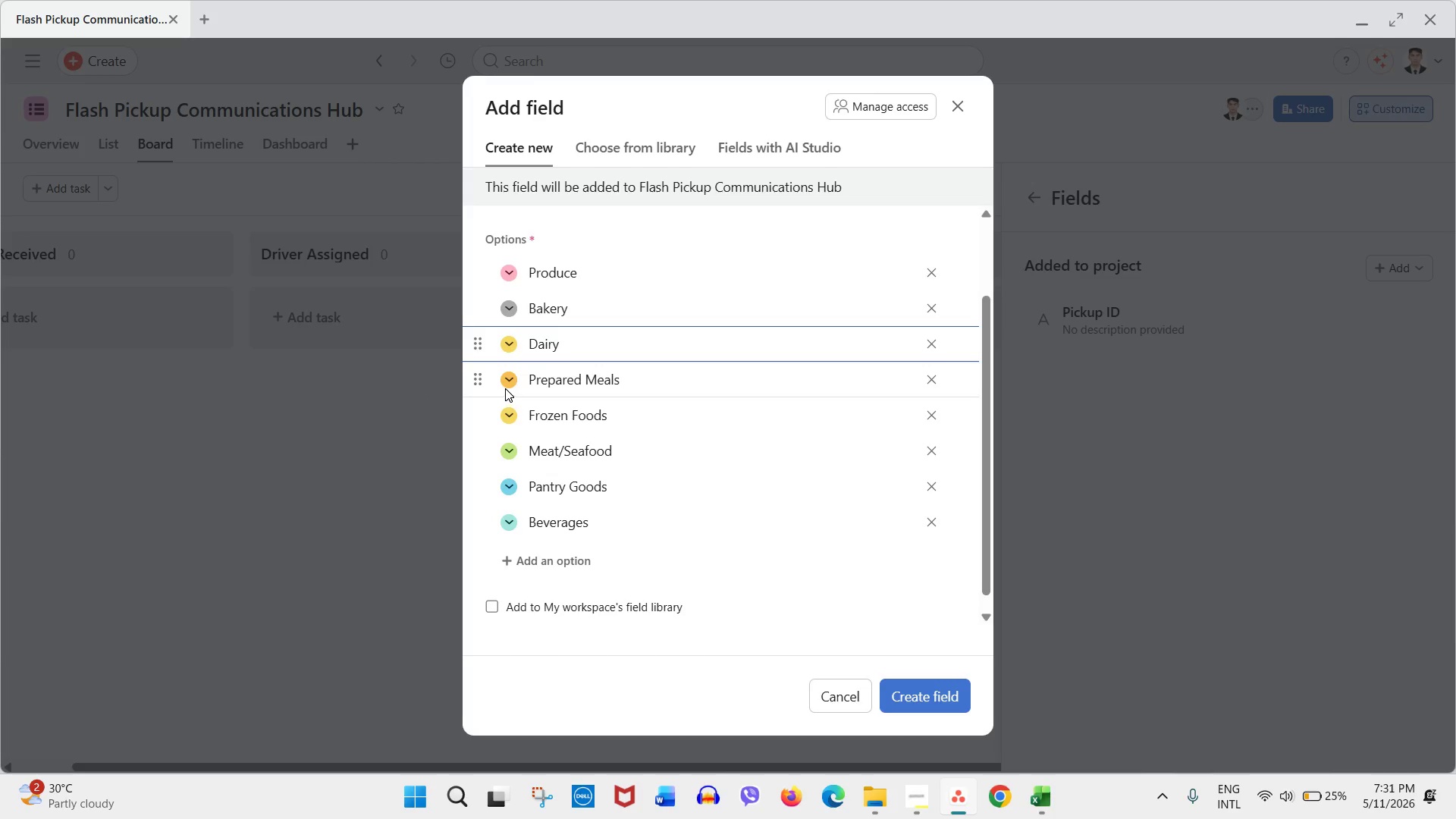 
left_click([507, 384])
 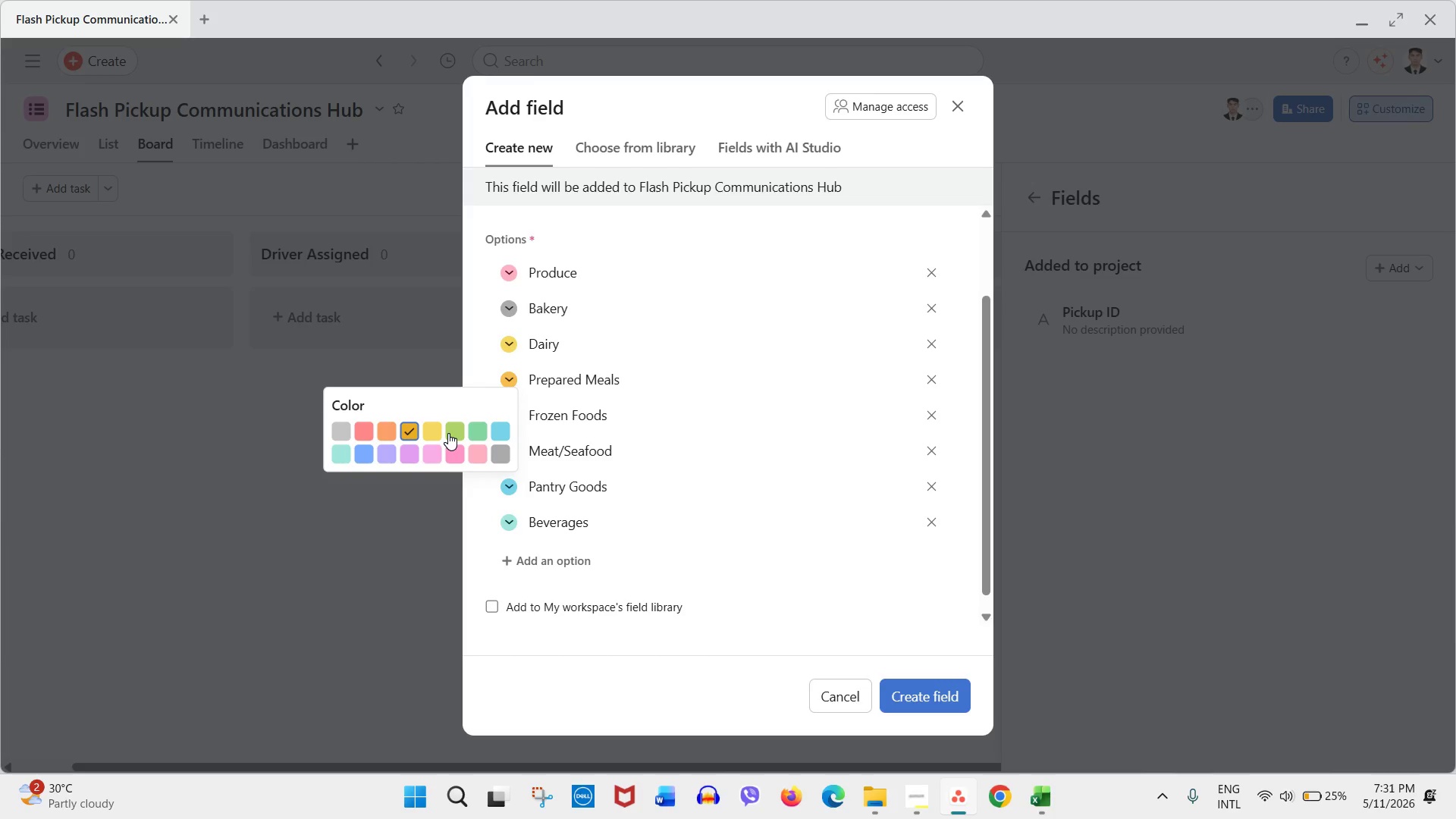 
left_click([448, 434])
 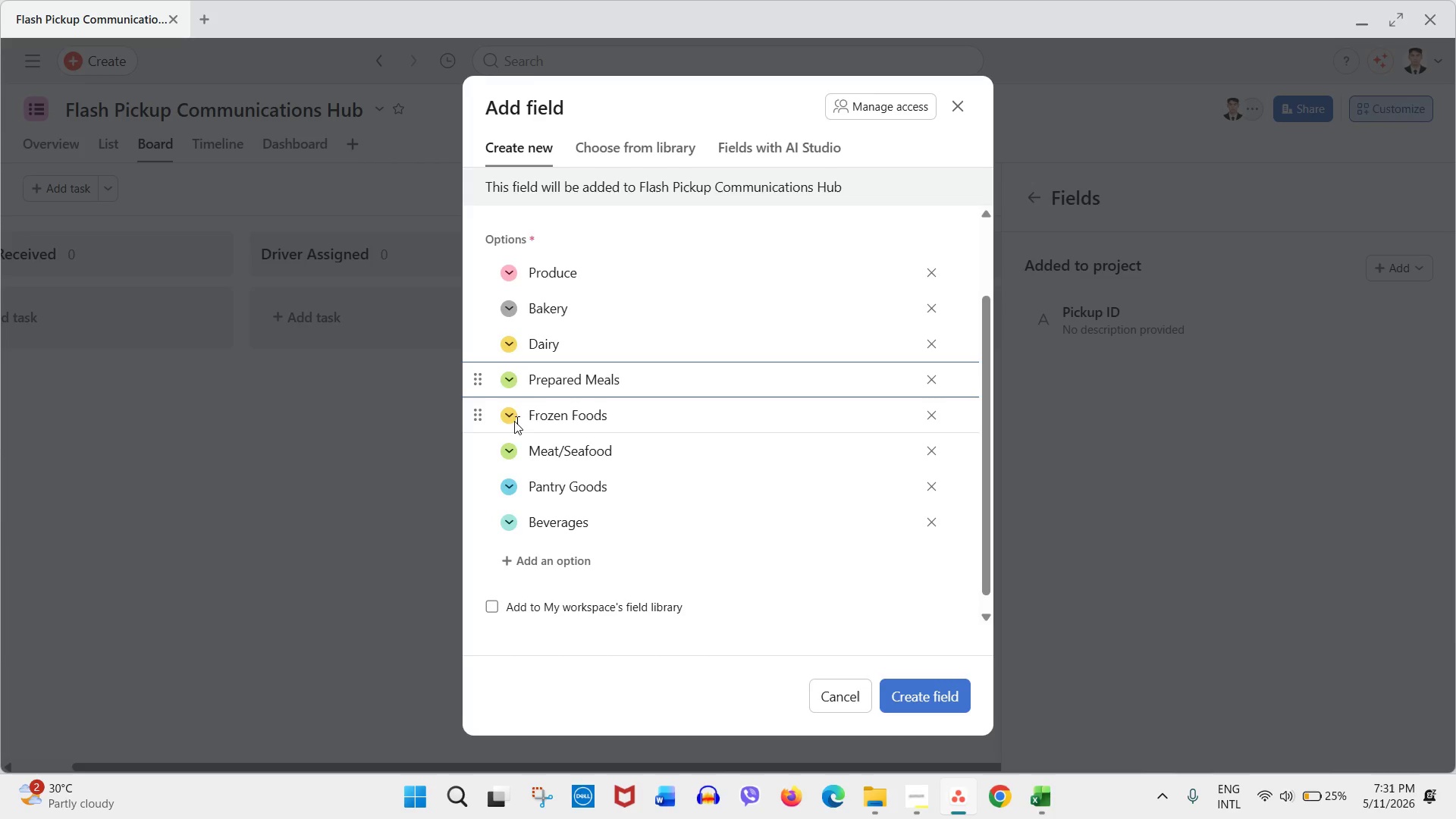 
left_click([512, 421])
 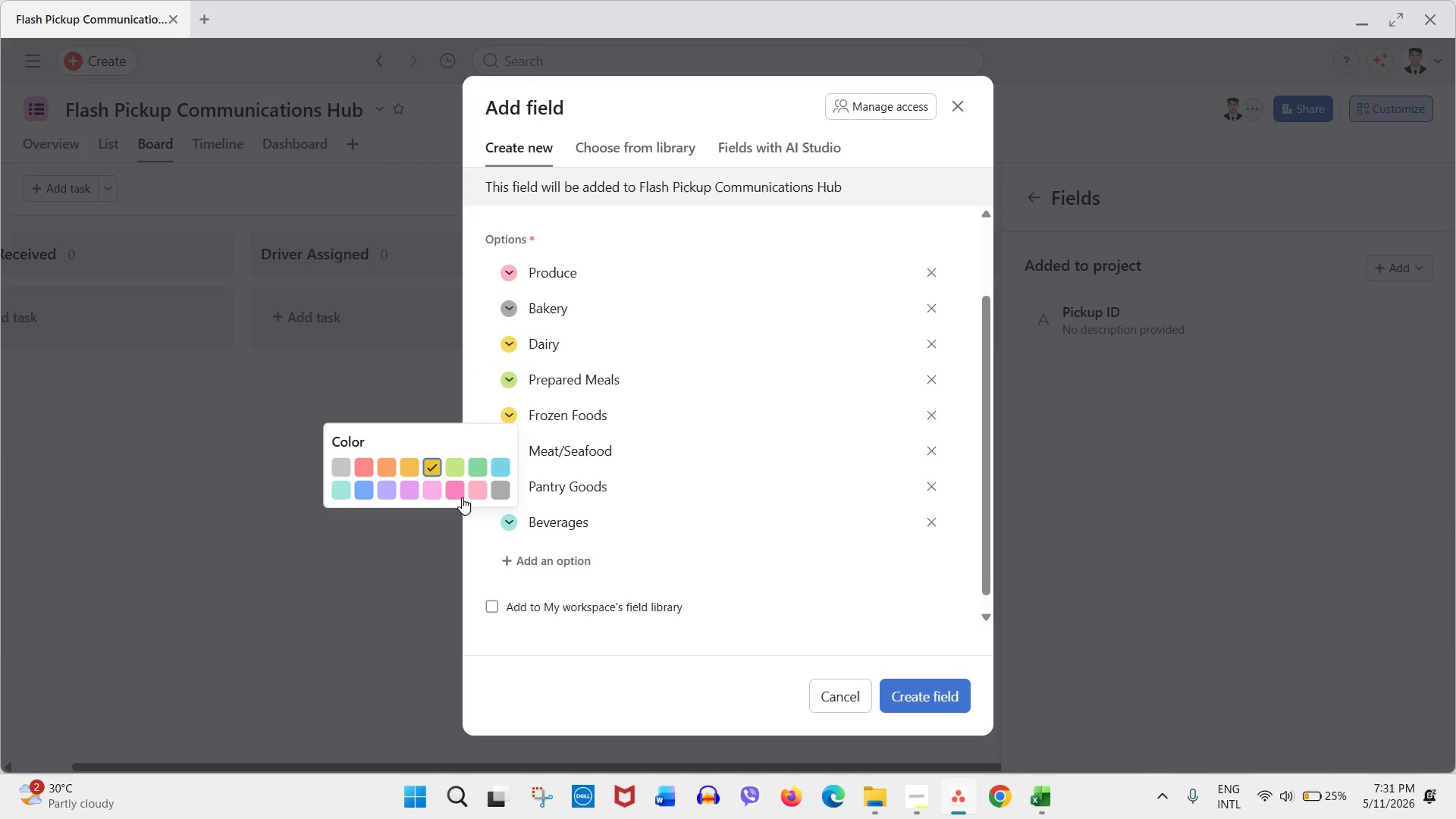 
left_click([463, 497])
 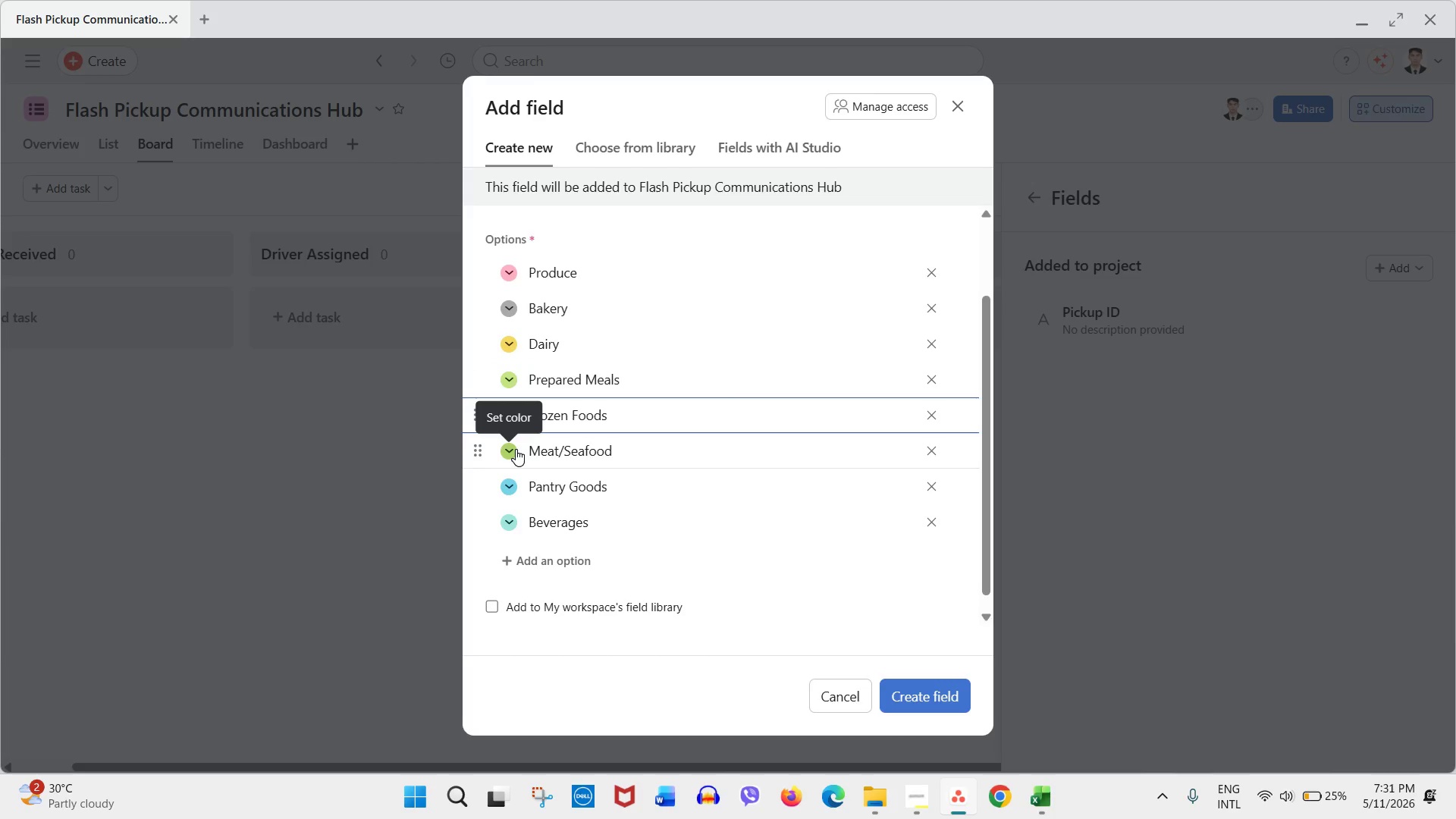 
left_click([516, 449])
 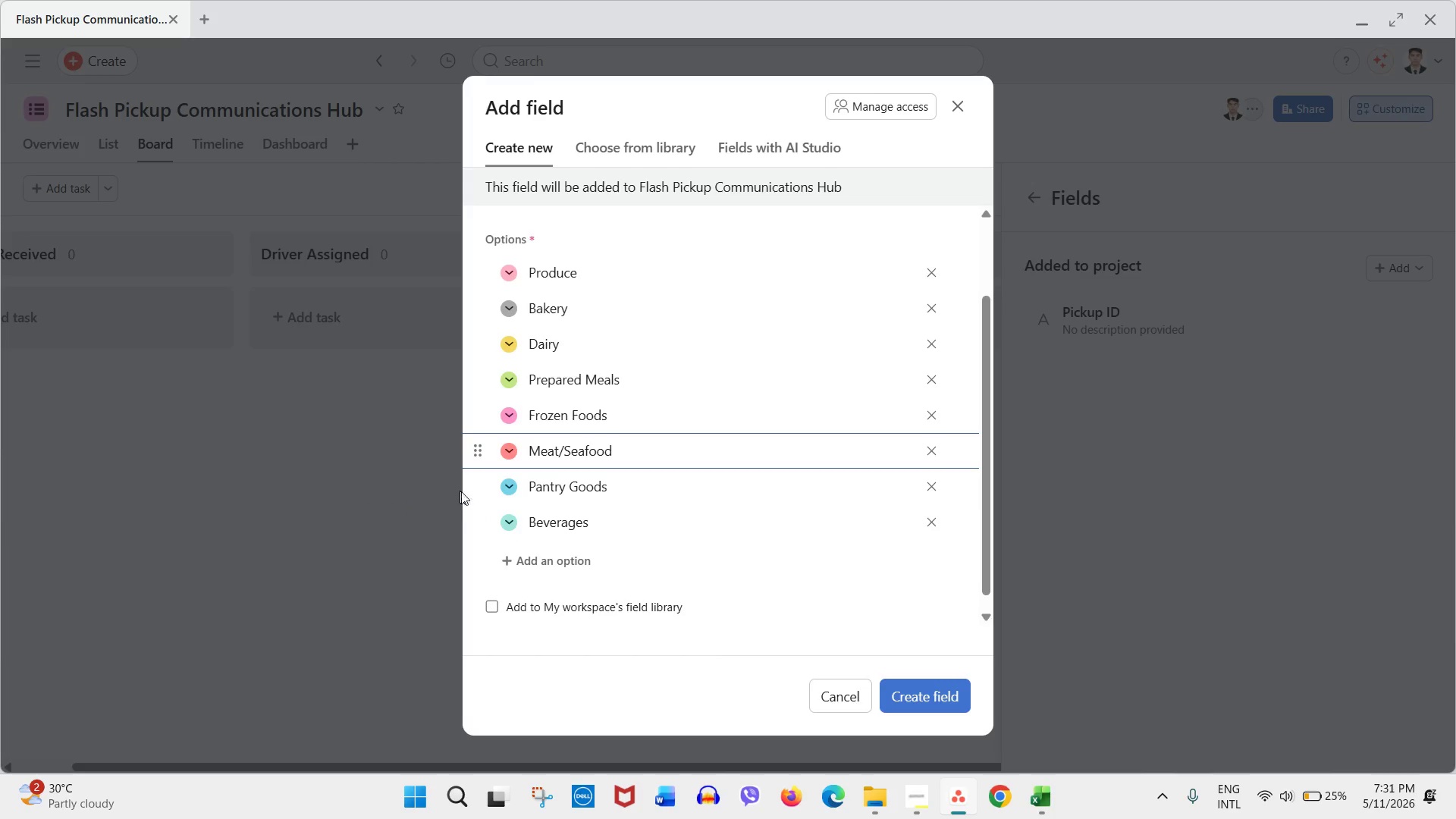 
left_click([908, 698])
 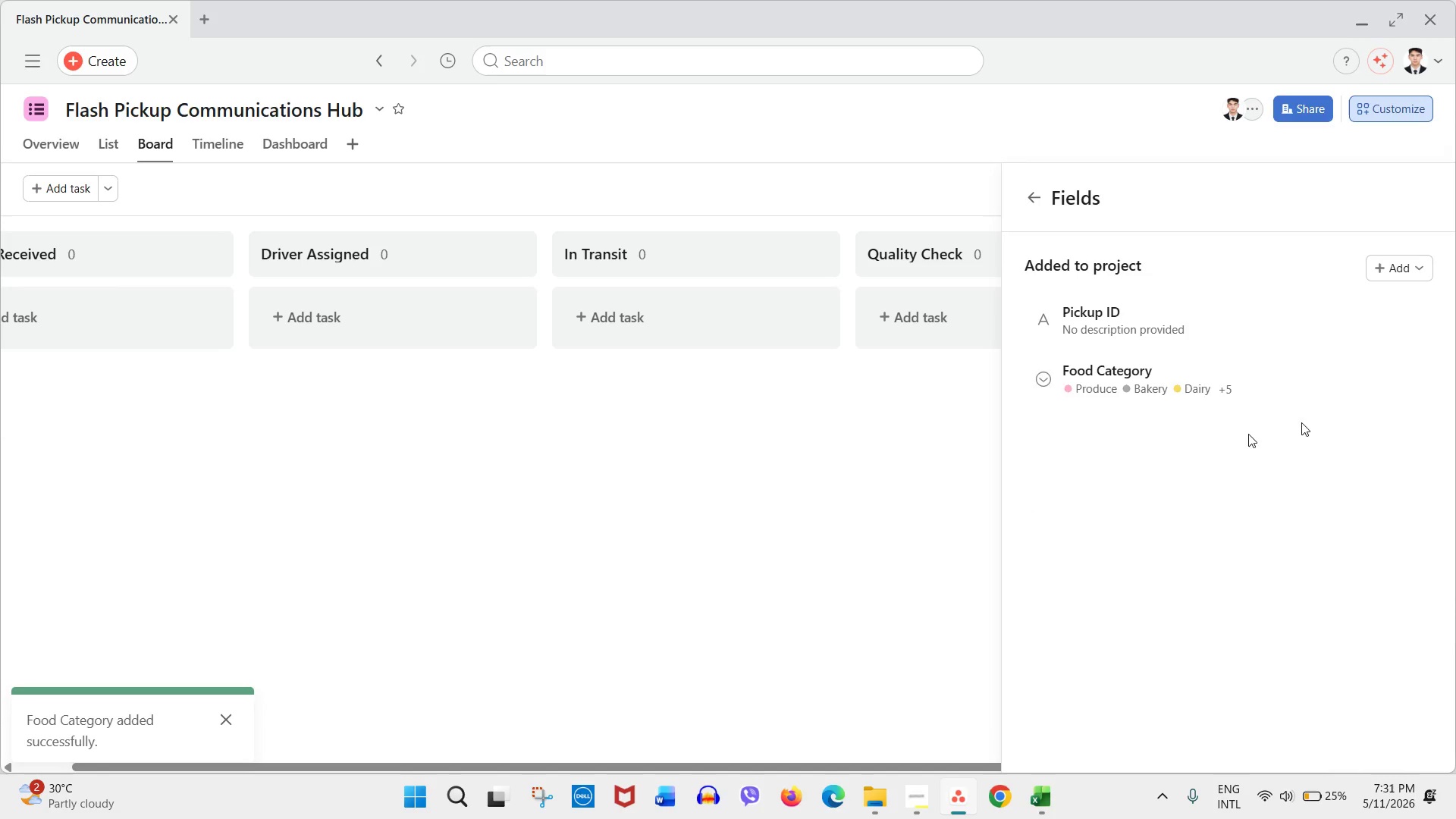 
left_click([1373, 260])
 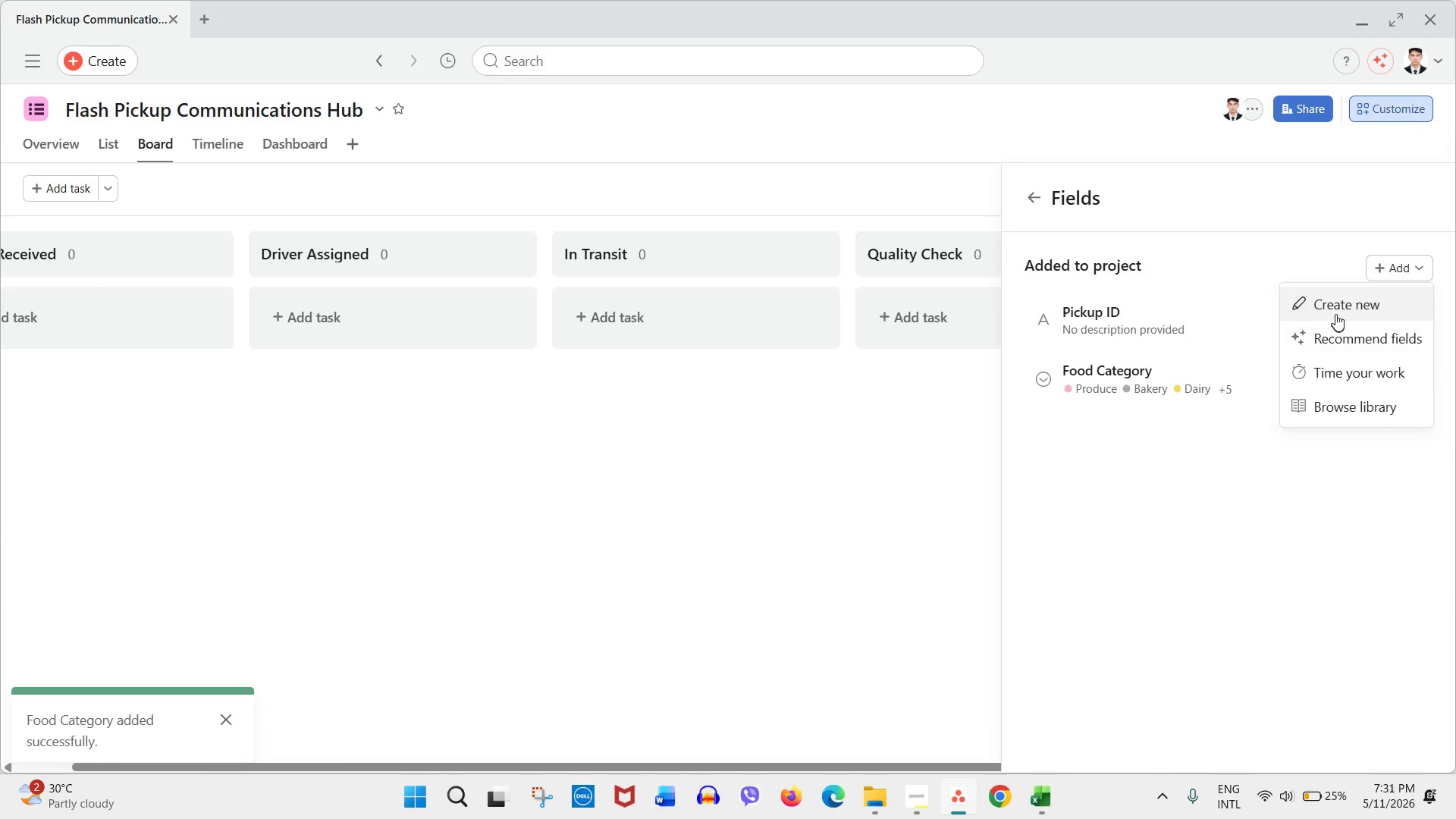 
left_click([1337, 309])
 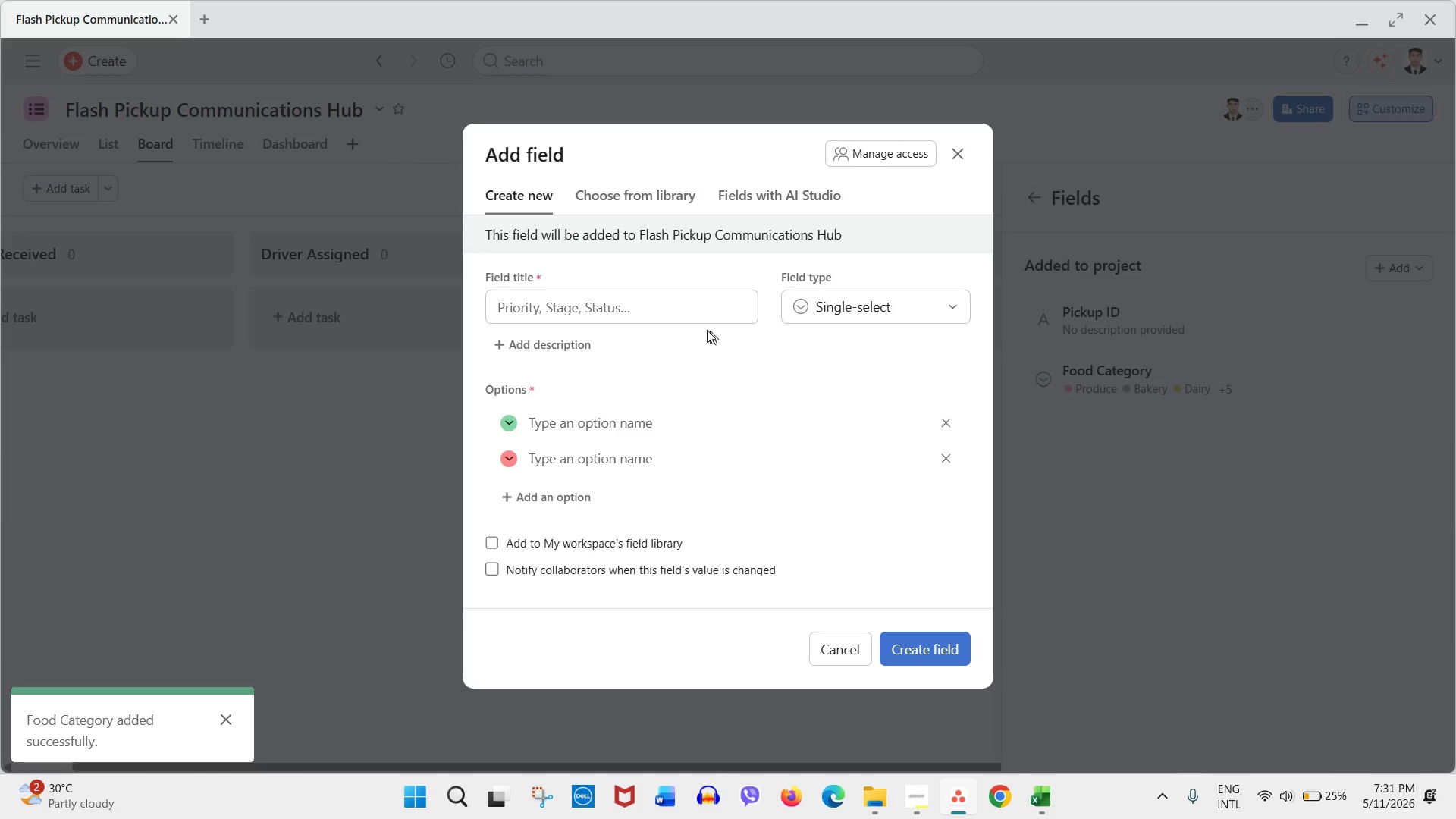 
left_click([674, 310])
 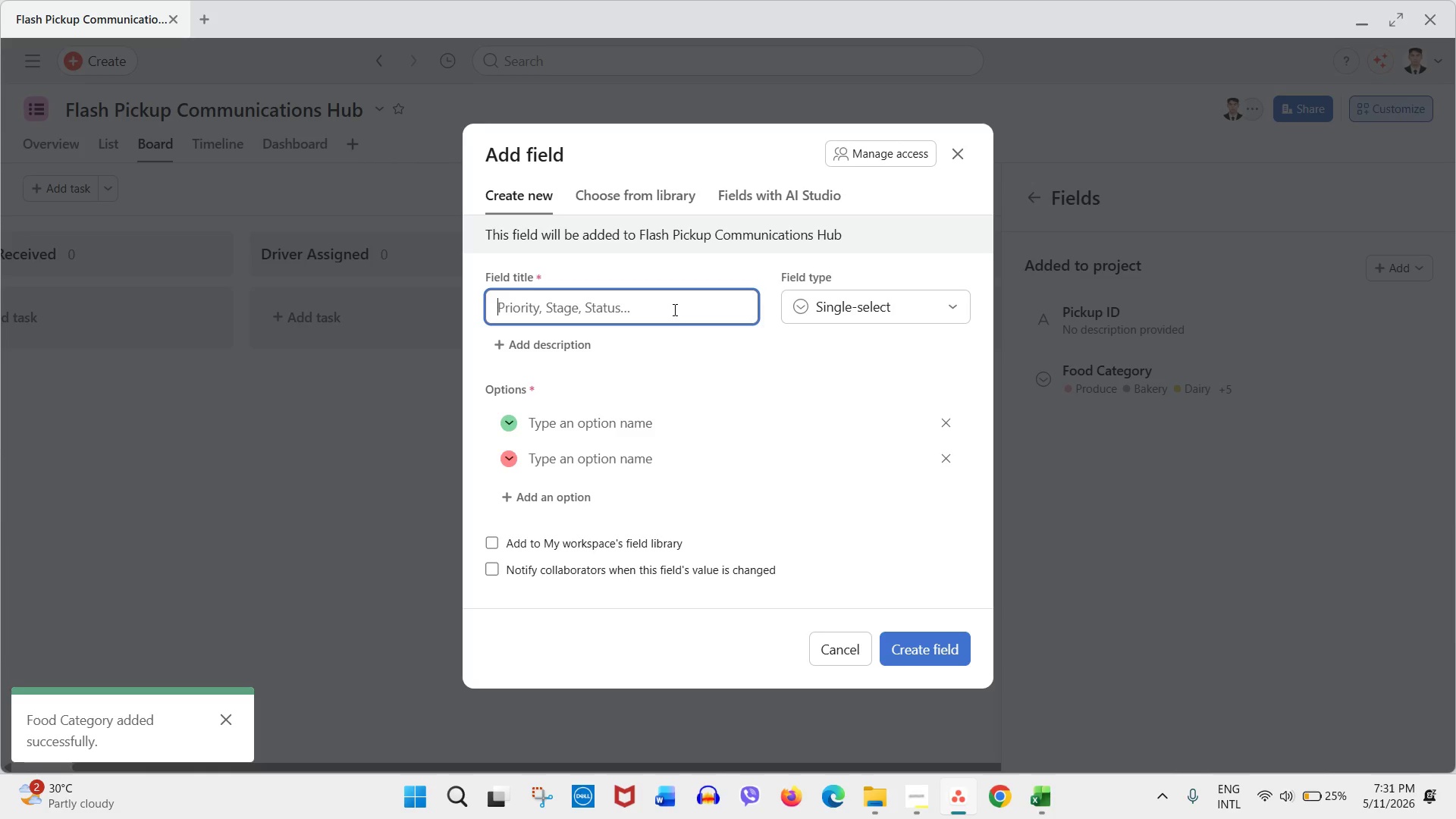 
type(Estimated Weight)
 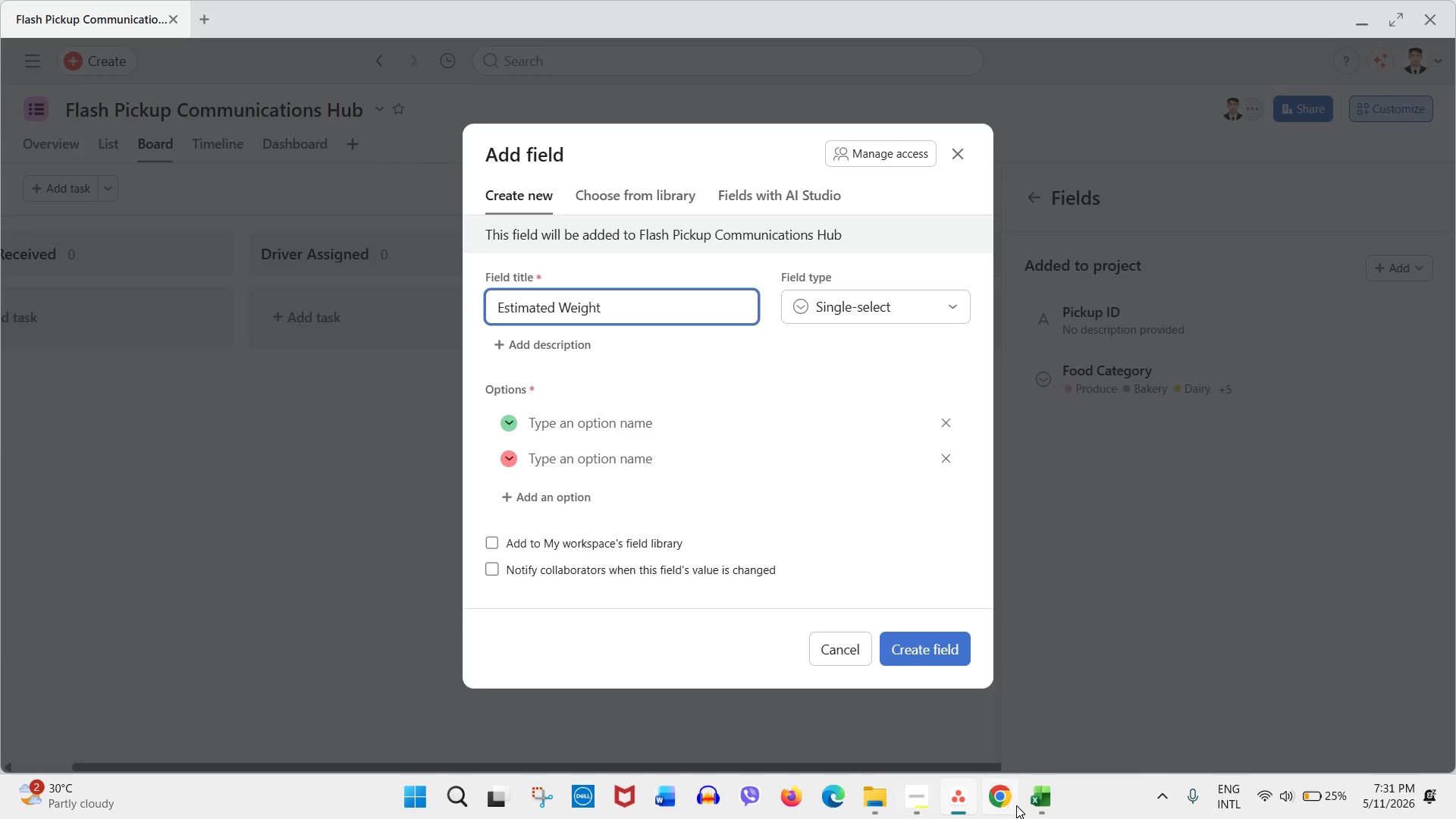 
left_click([1046, 801])
 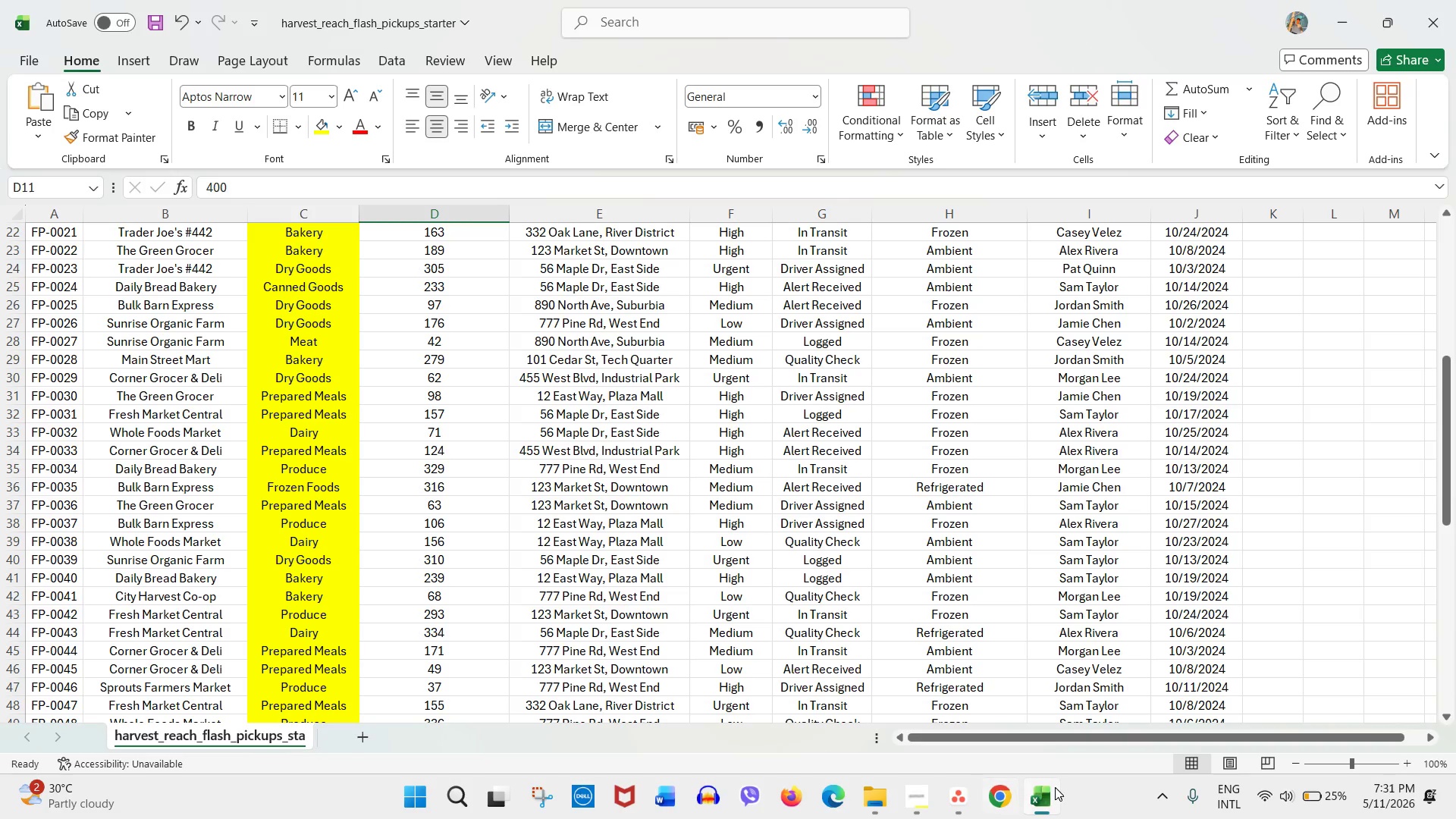 
left_click_drag(start_coordinate=[1058, 794], to_coordinate=[1014, 795])
 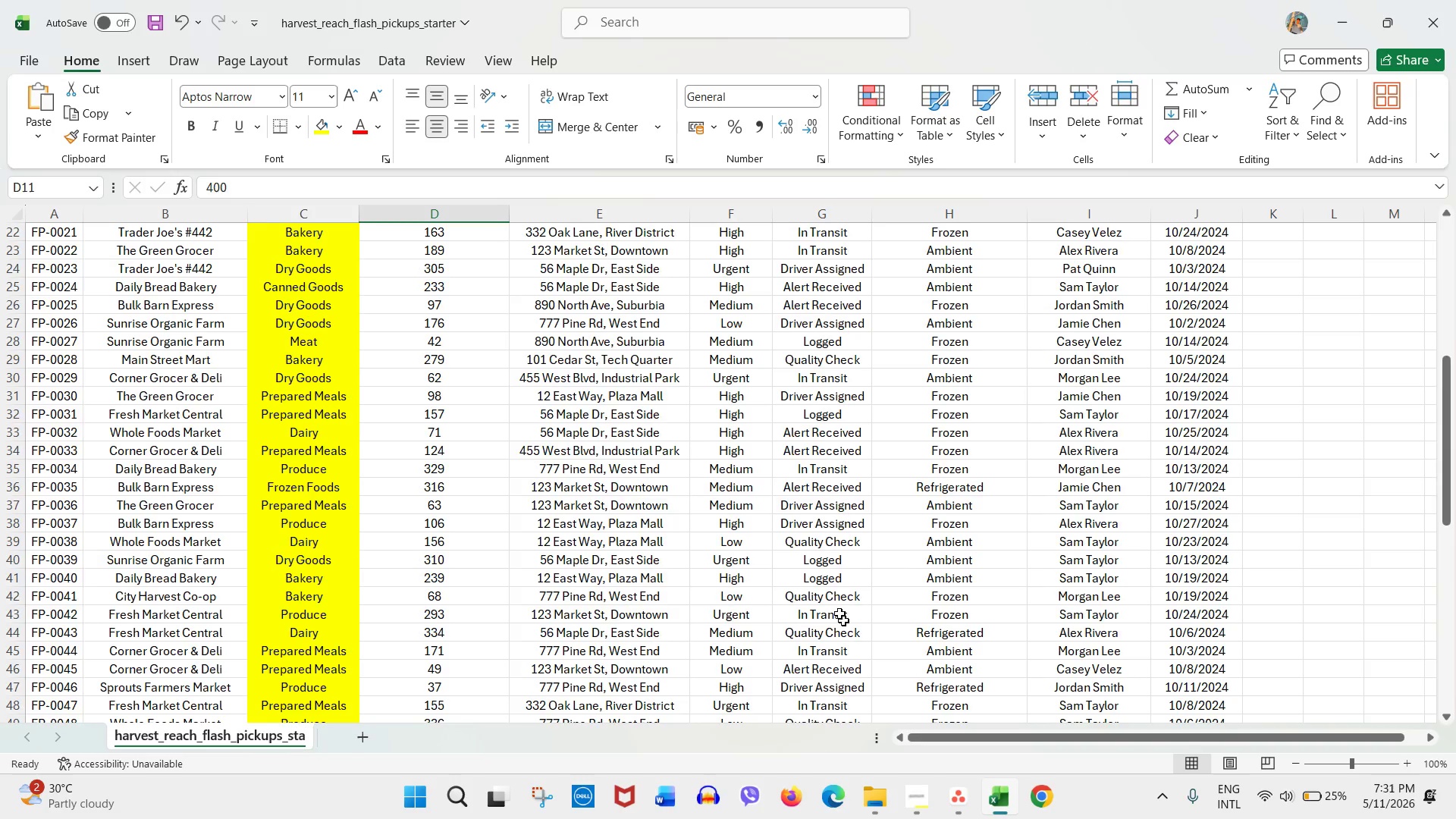 
scroll: coordinate [834, 603], scroll_direction: up, amount: 10.0
 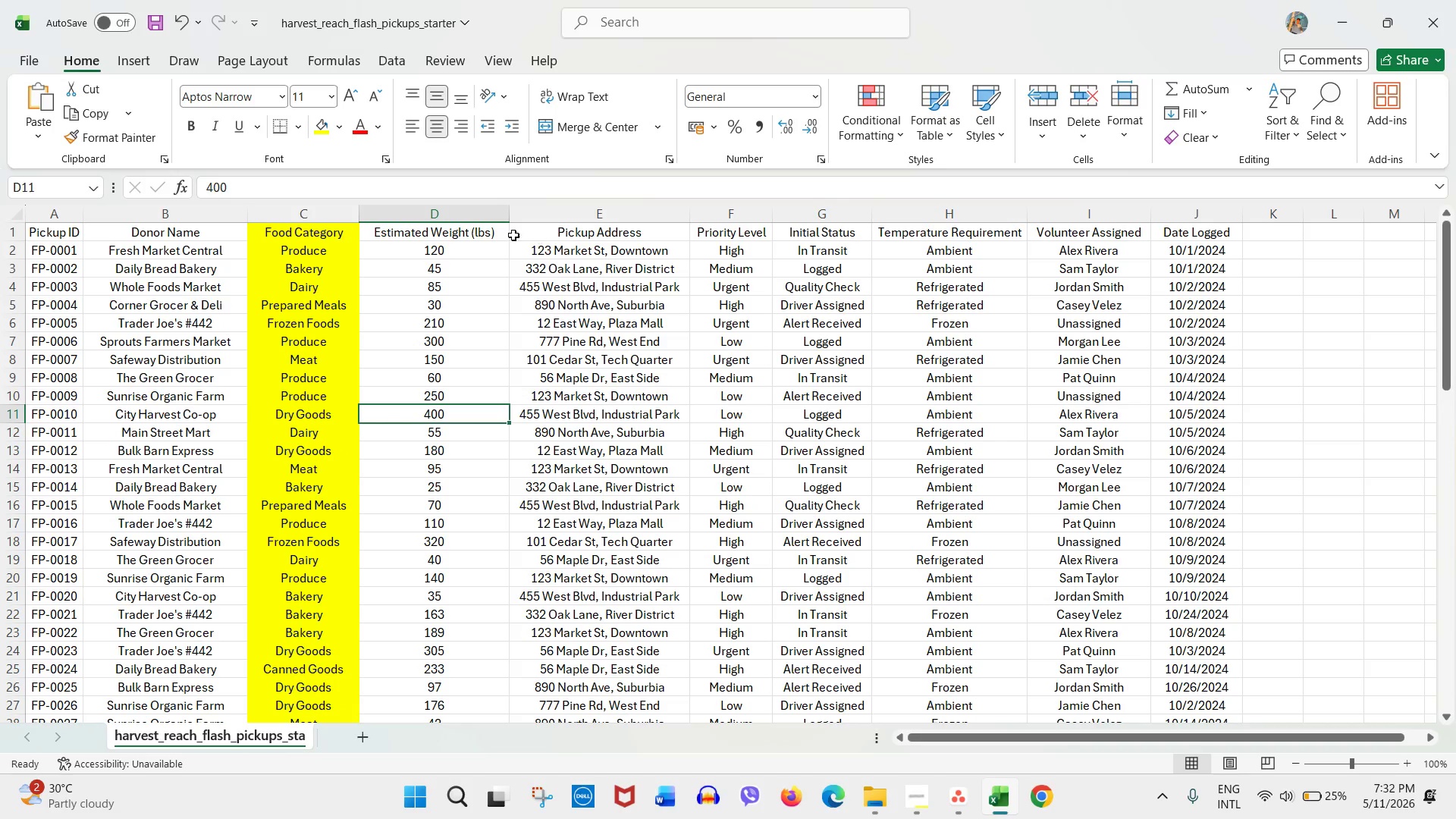 
left_click([482, 221])
 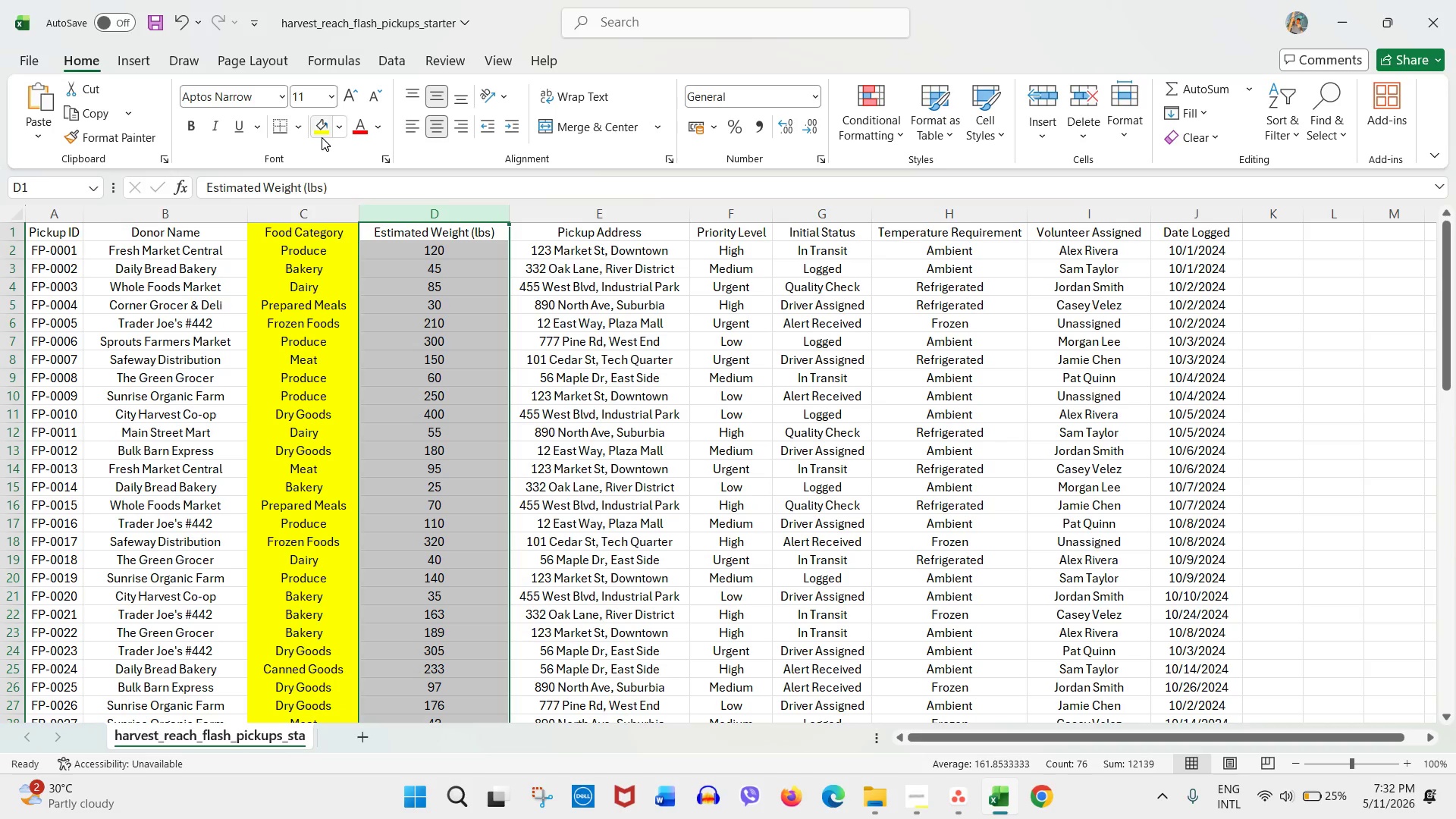 
left_click([322, 136])
 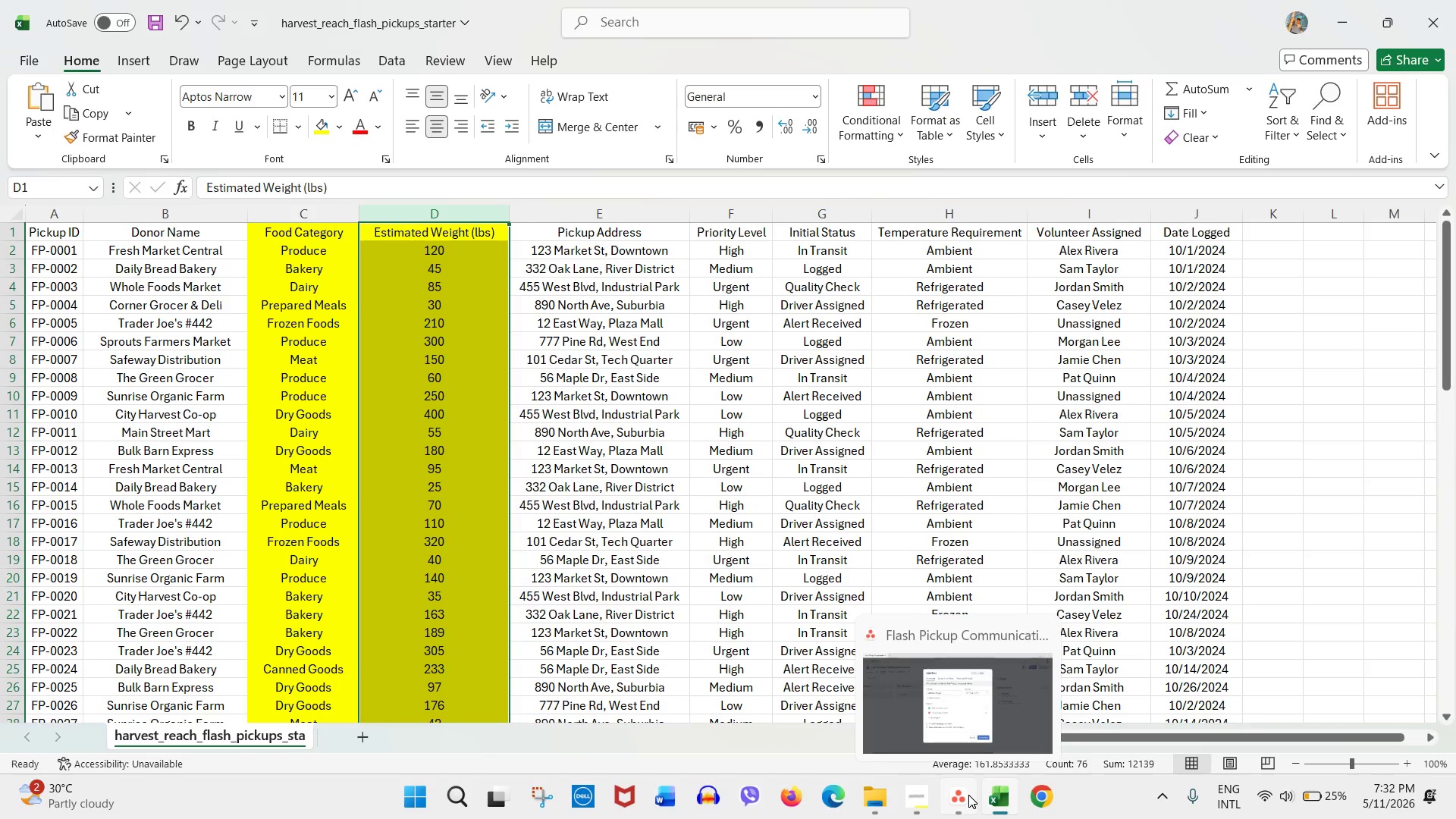 
left_click([968, 795])
 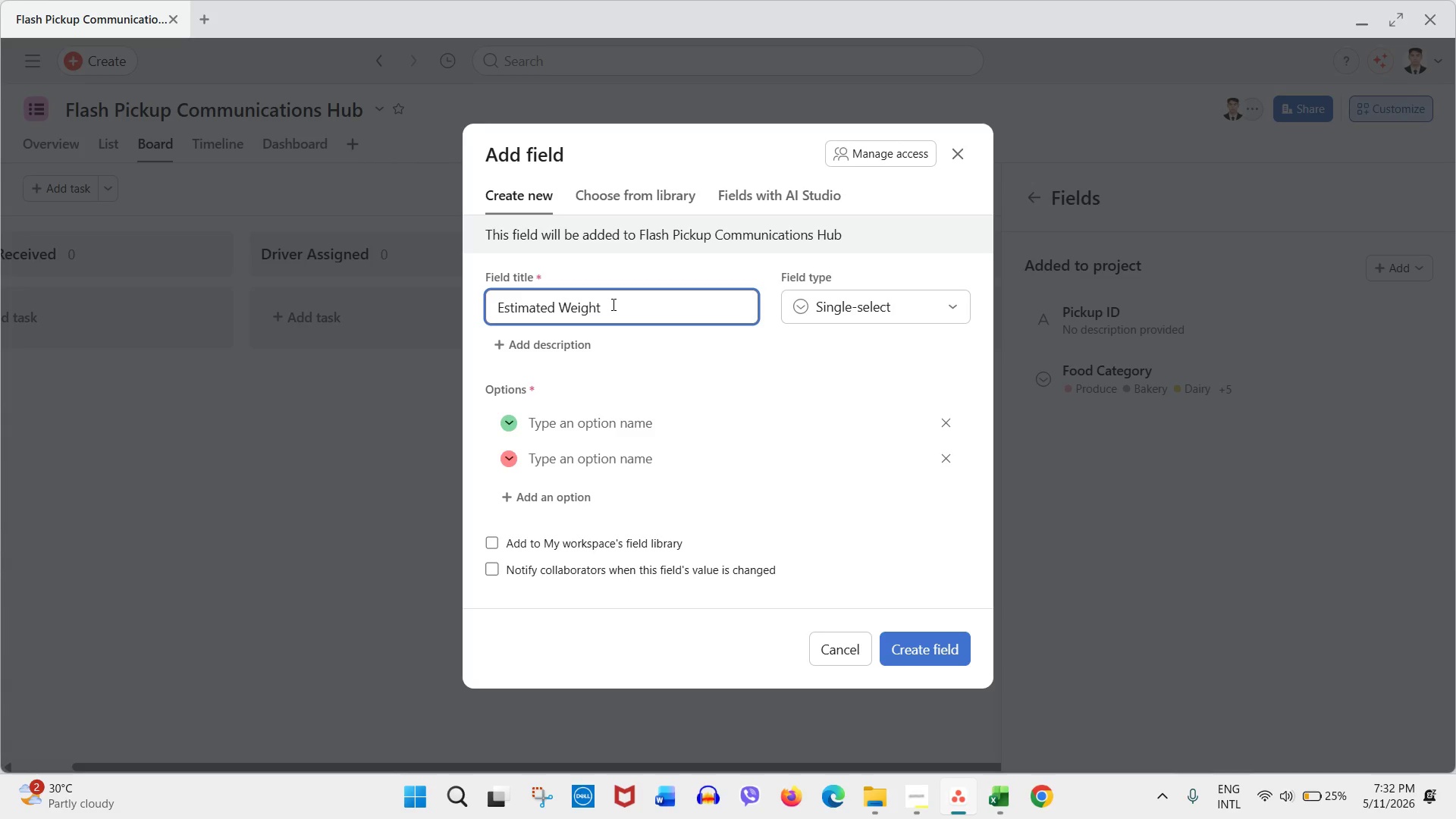 
type( (lbs))
 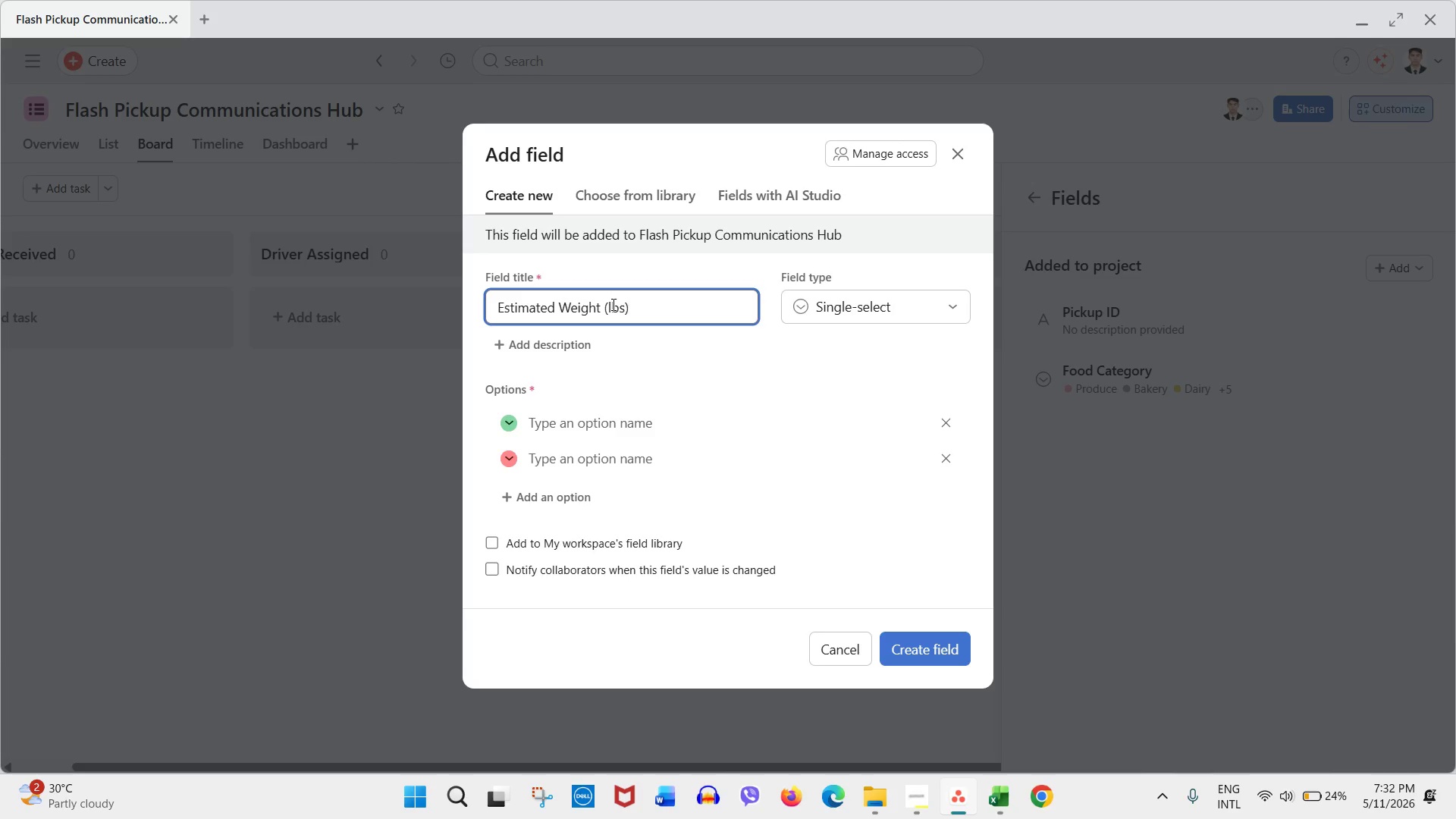 
left_click([864, 314])
 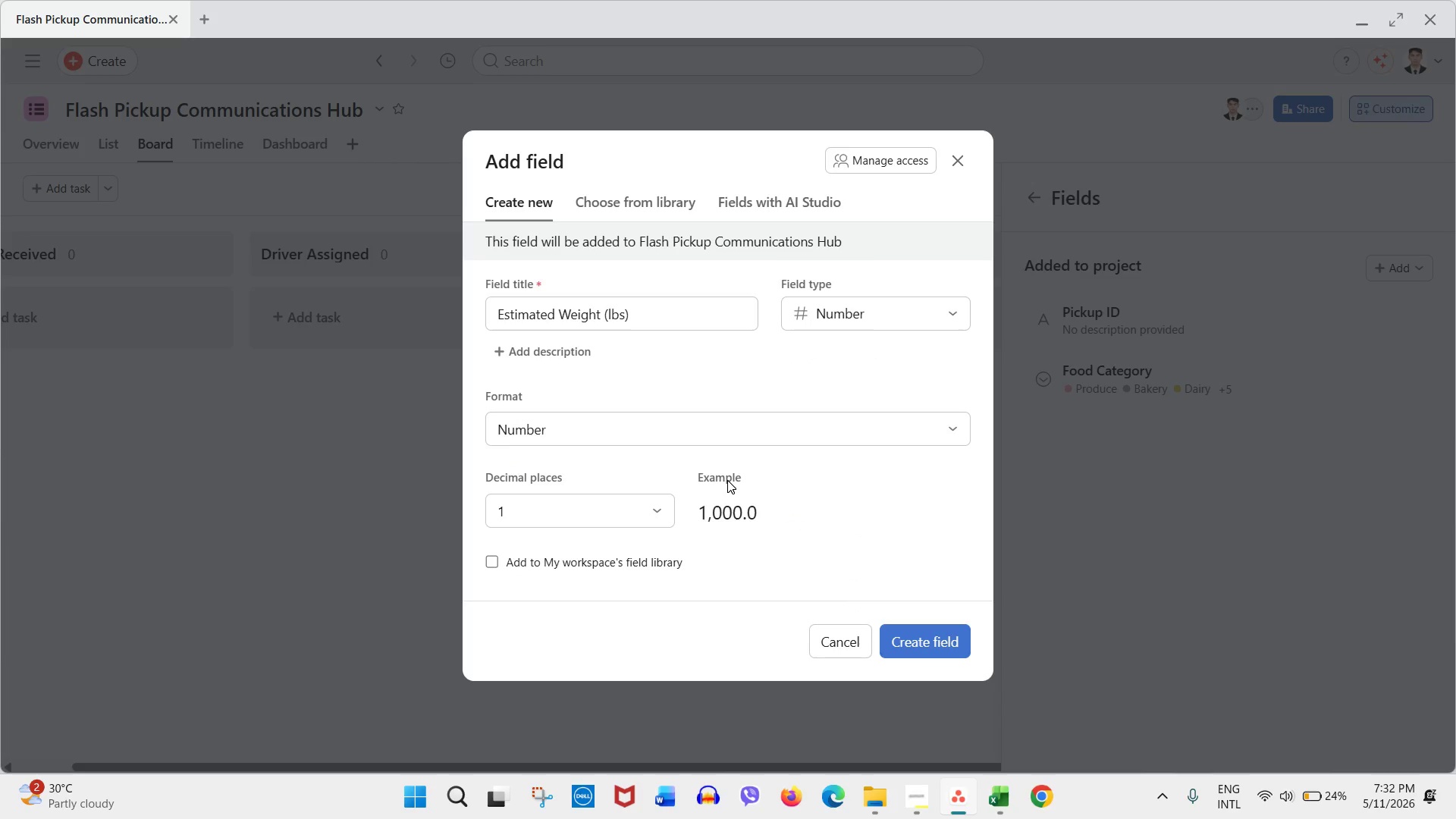 
wait(7.8)
 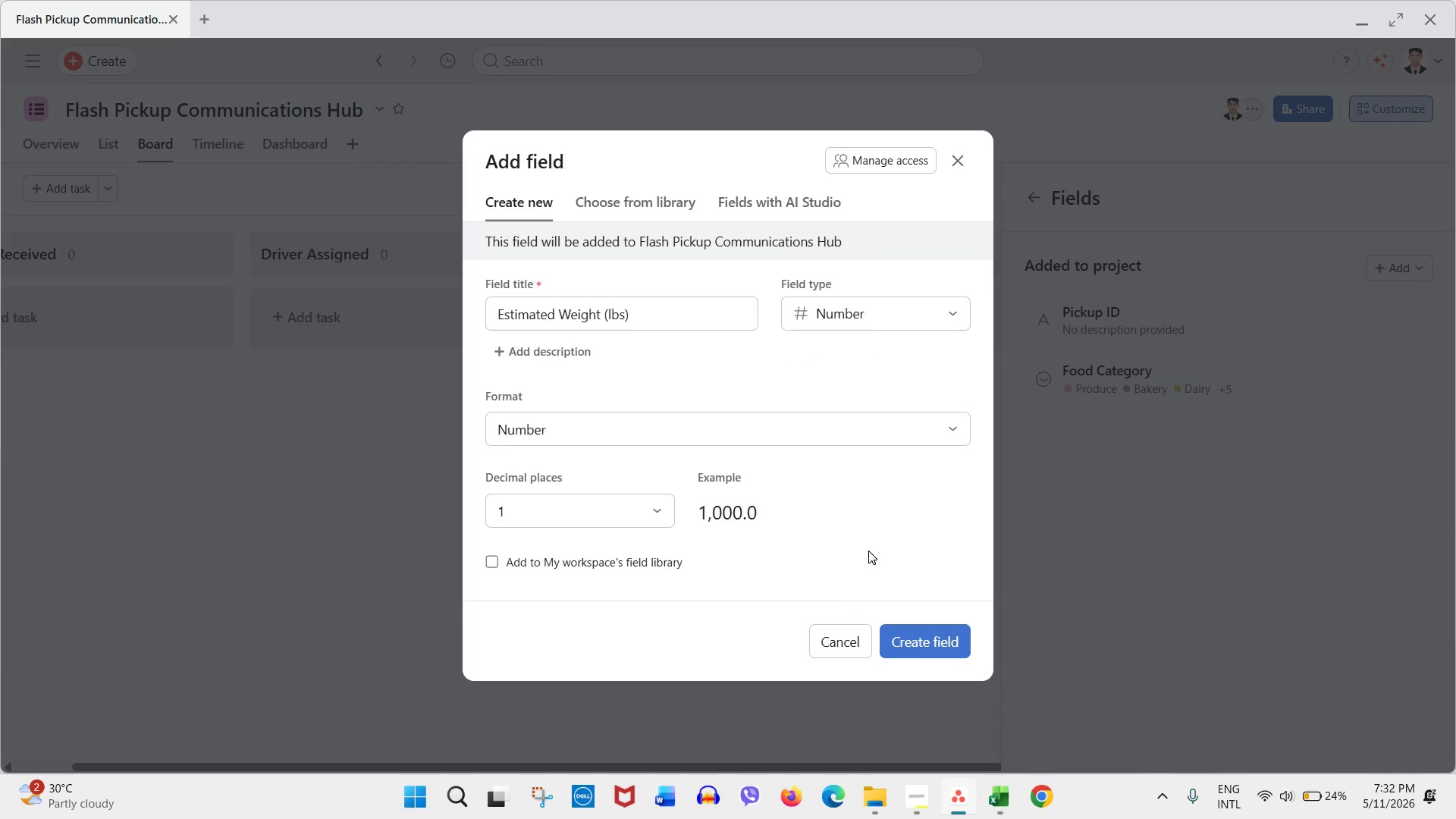 
left_click([579, 435])
 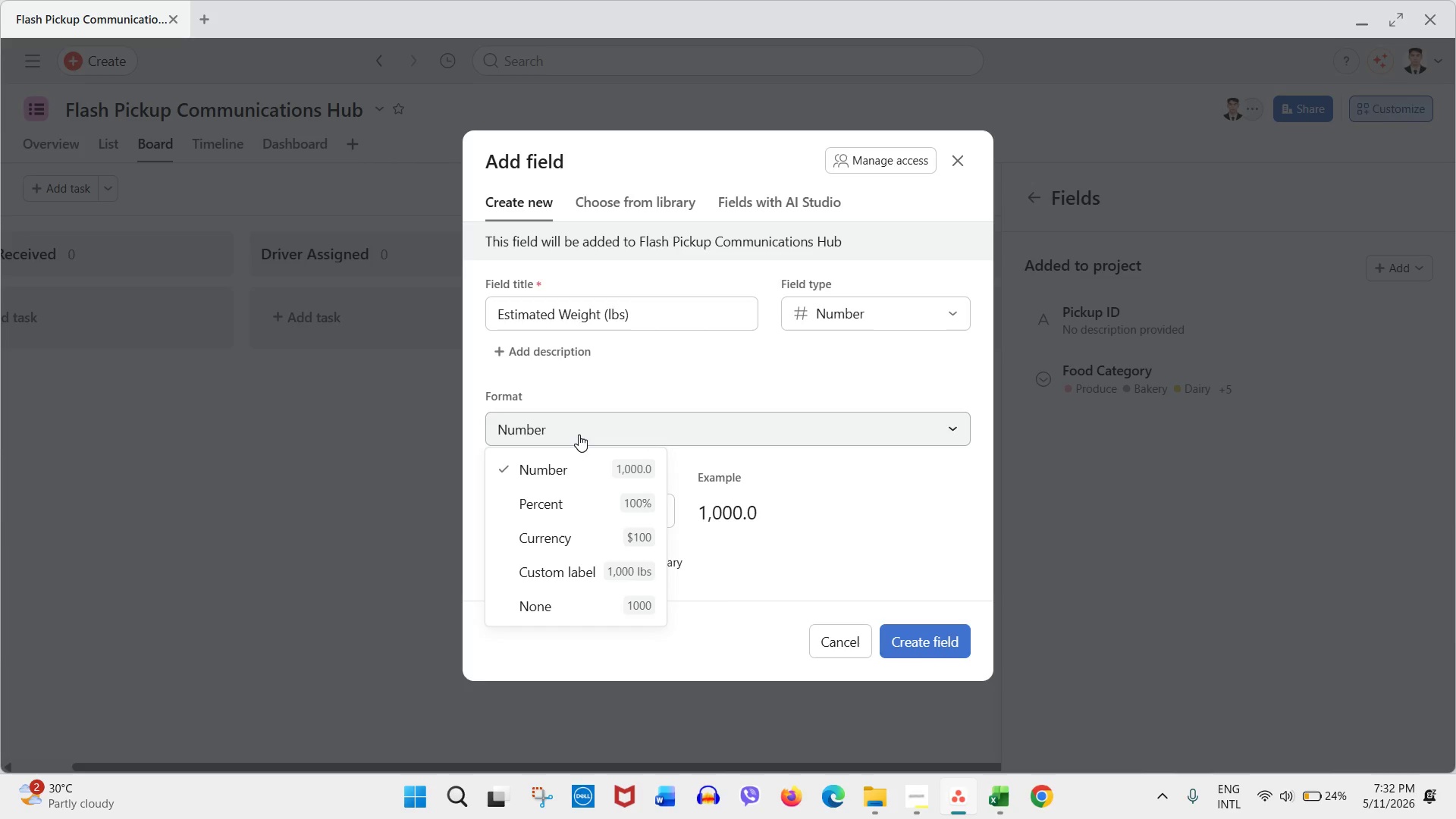 
wait(7.49)
 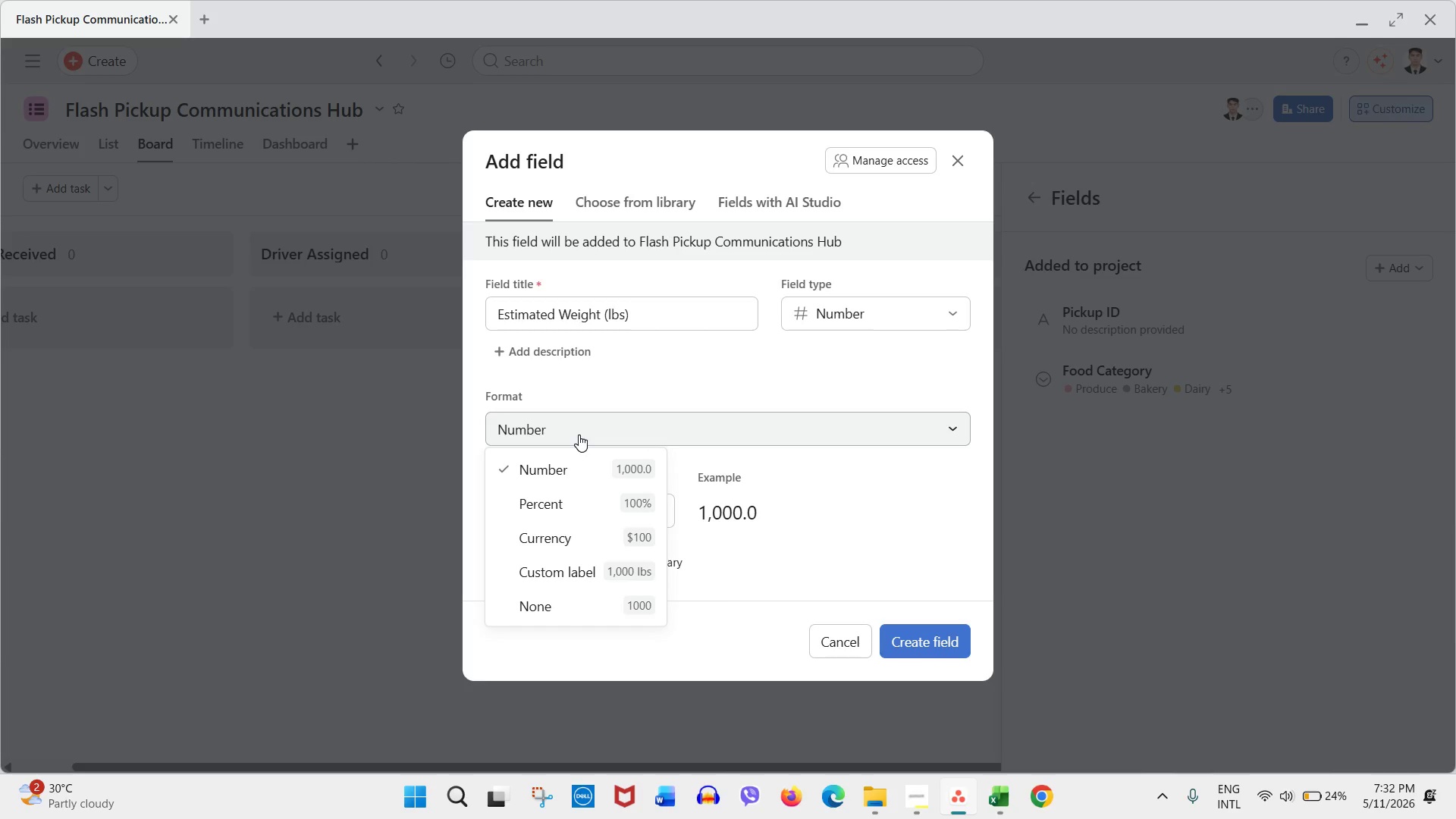 
left_click([582, 617])
 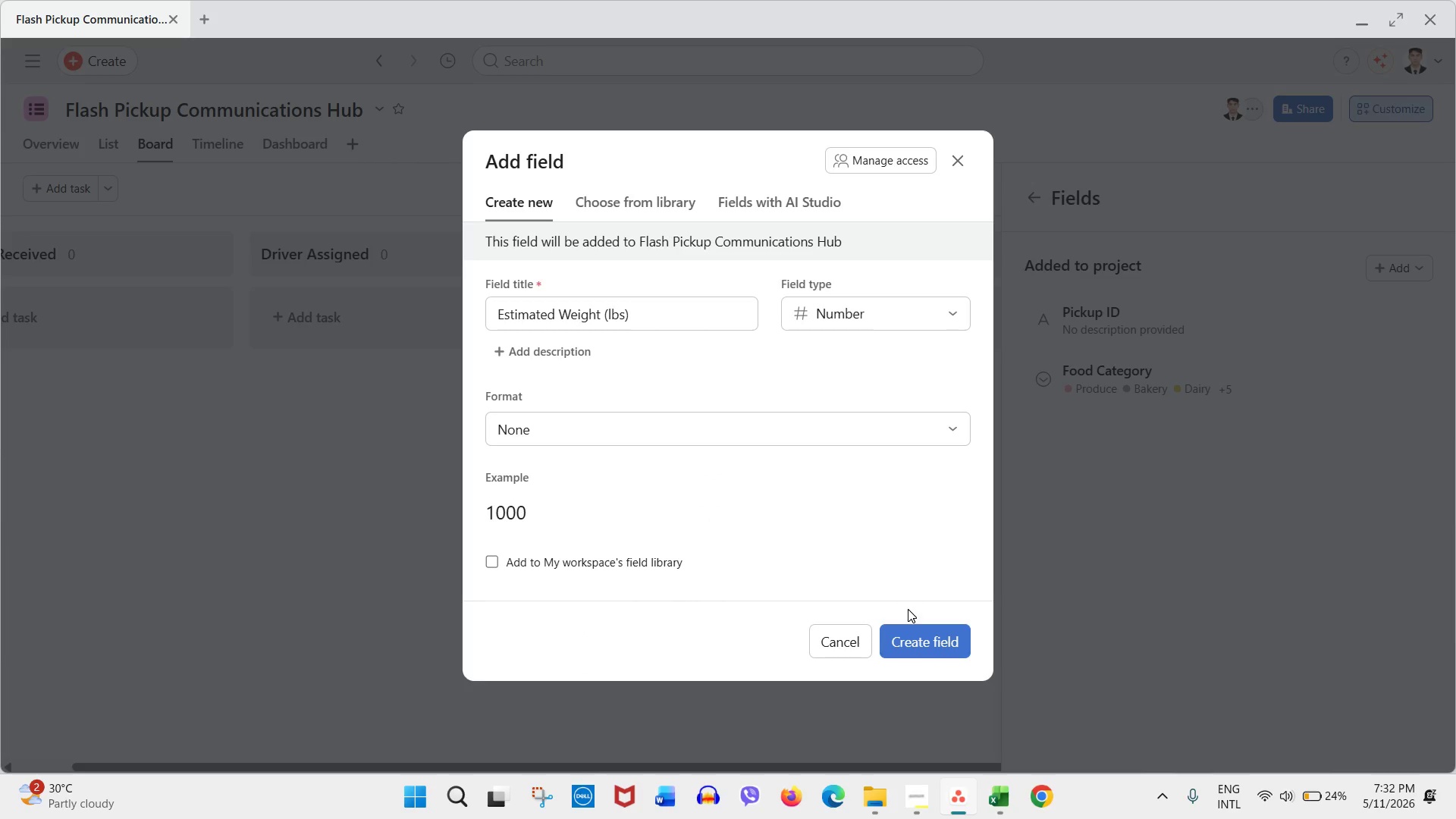 
left_click([907, 635])
 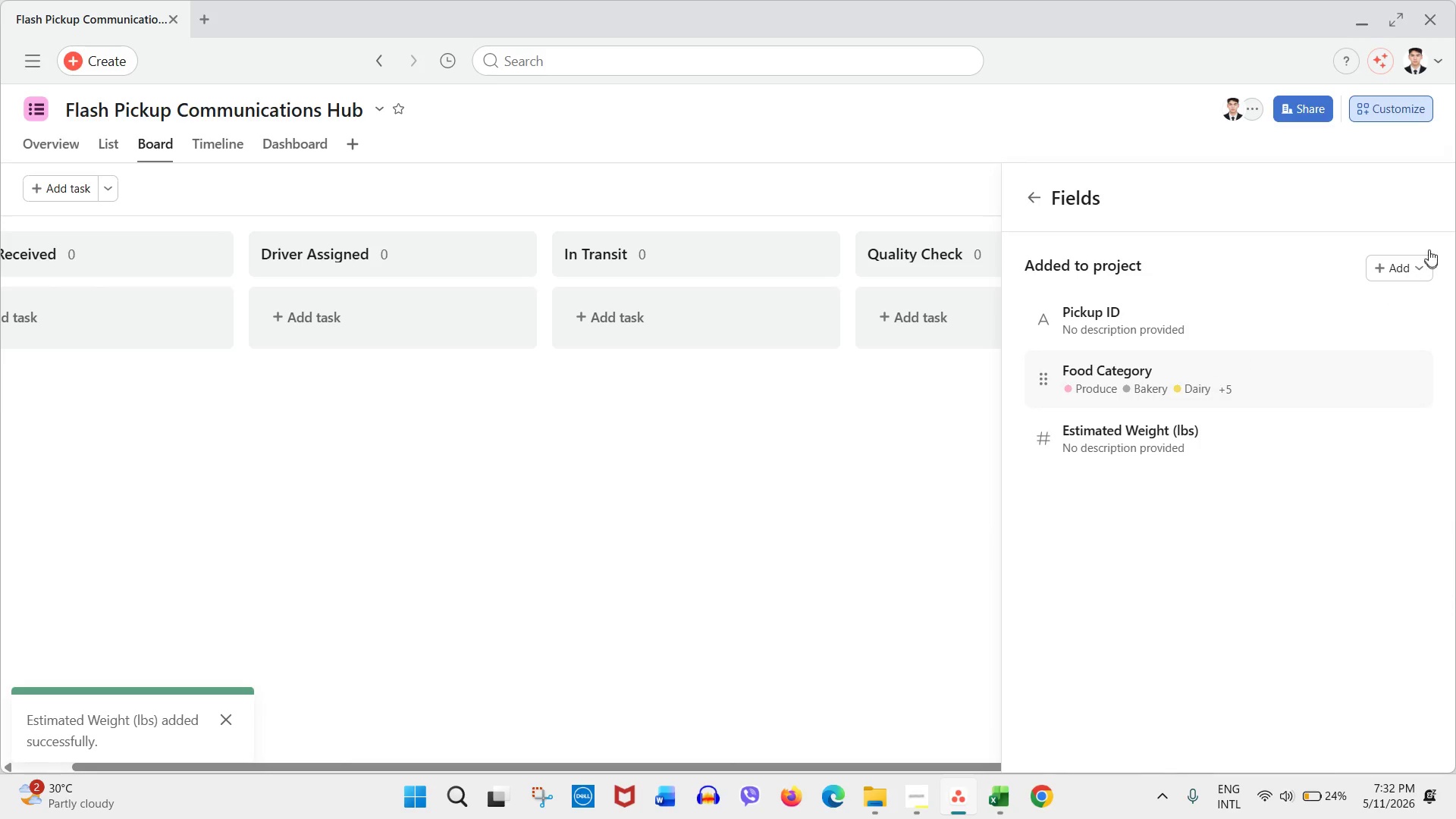 
left_click([1408, 271])
 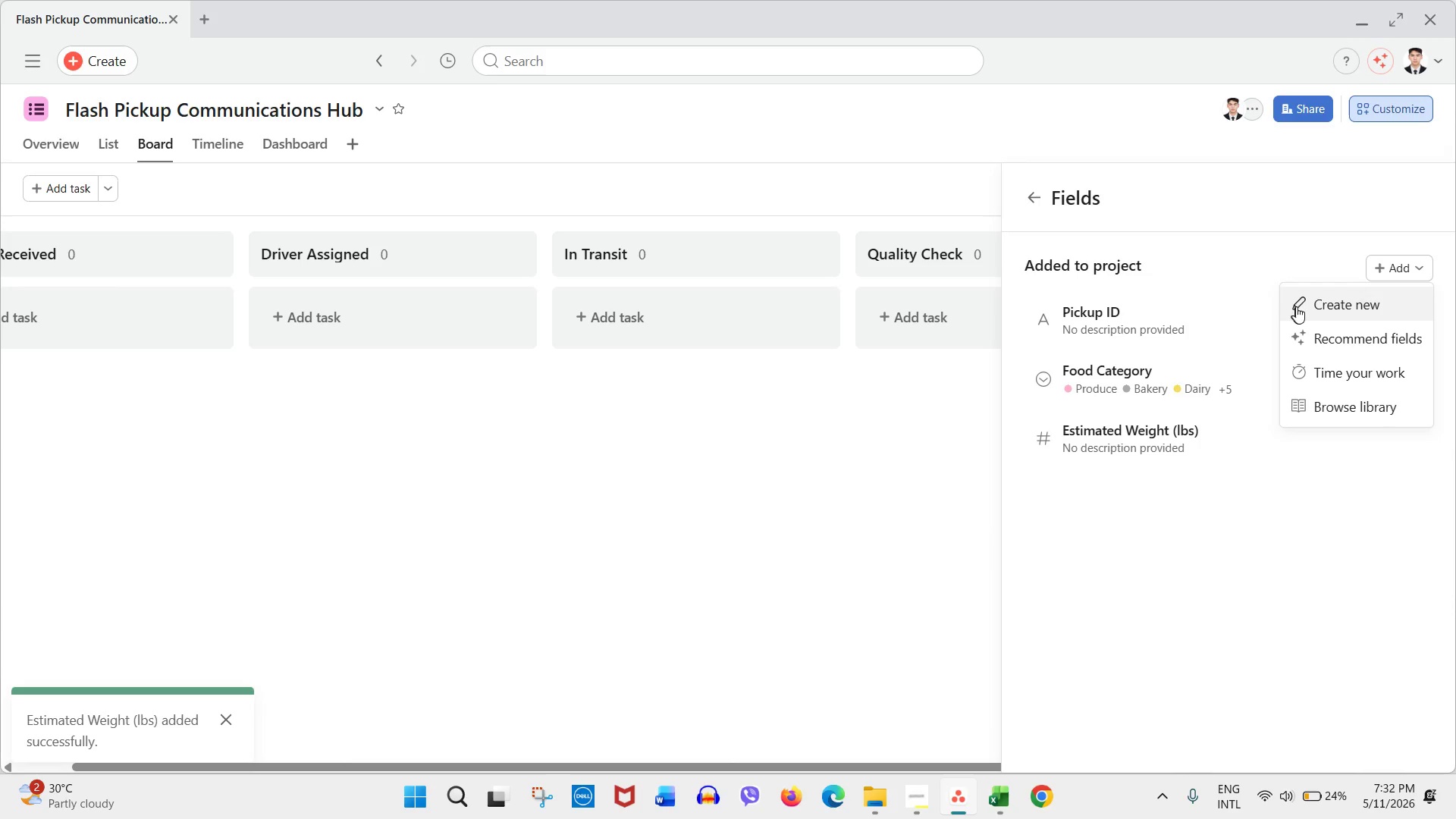 
left_click([1300, 306])
 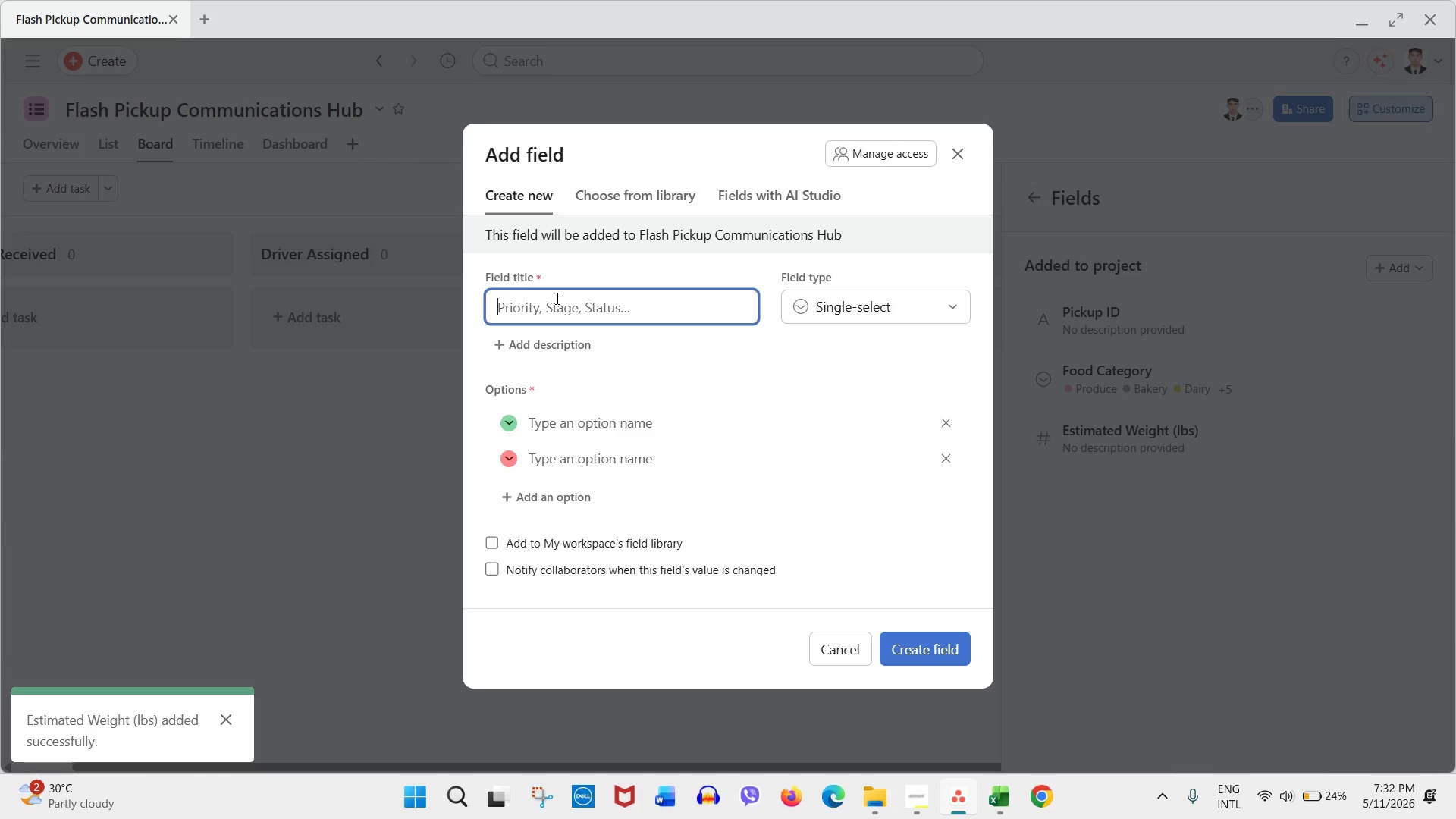 
type(Temperature Requirement)
 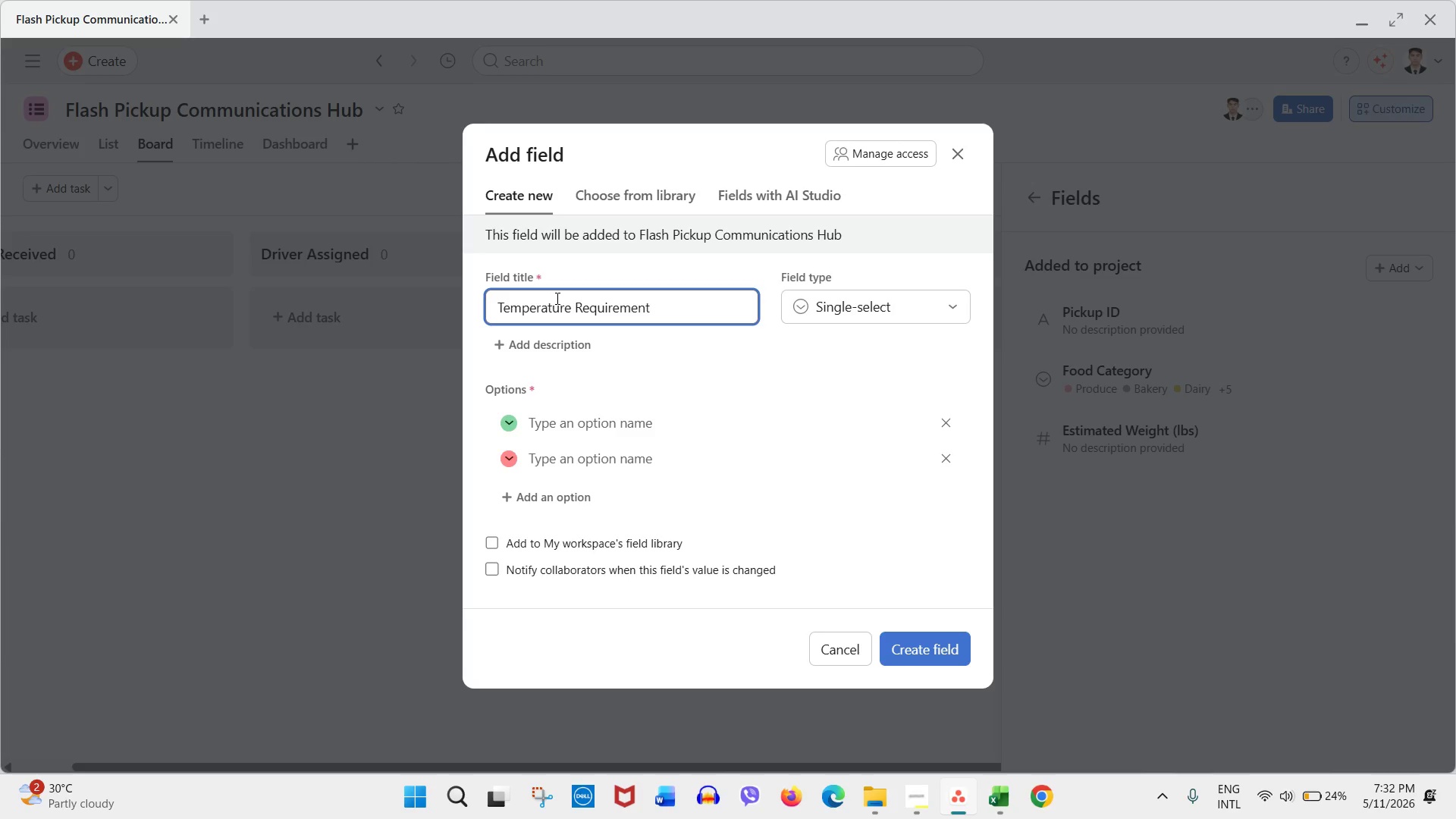 
left_click([1012, 802])
 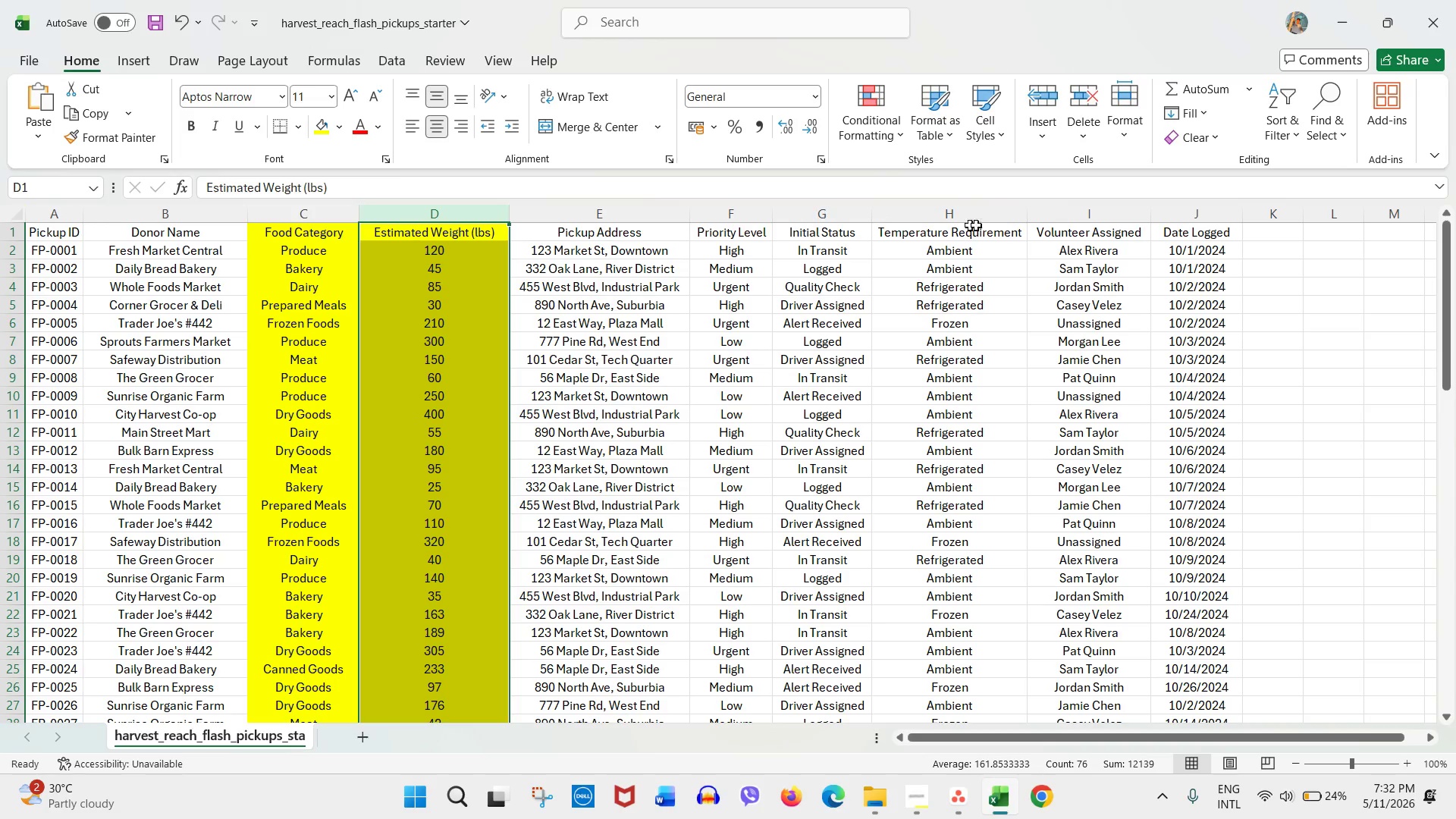 
left_click([1006, 211])
 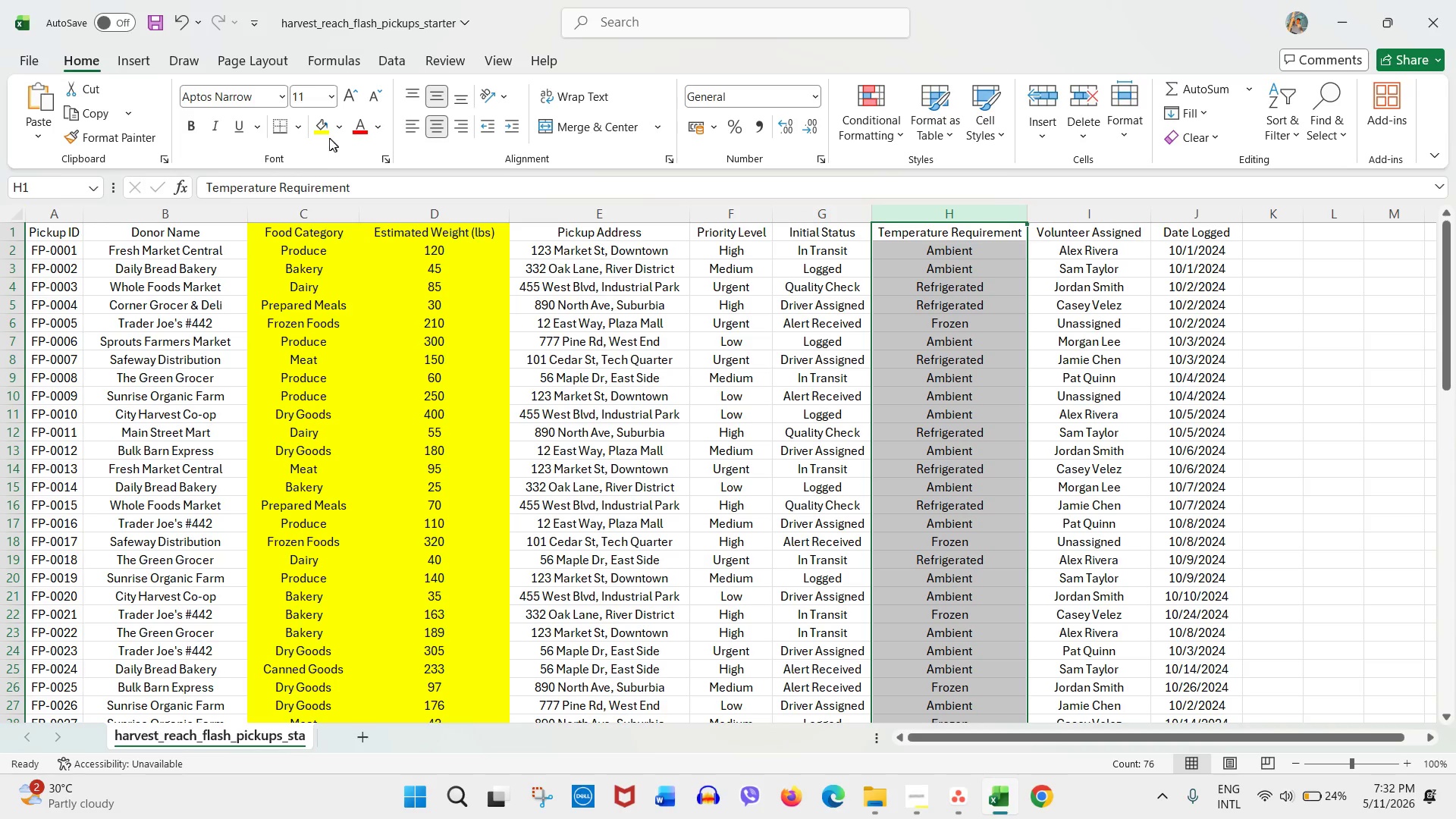 
left_click([327, 134])
 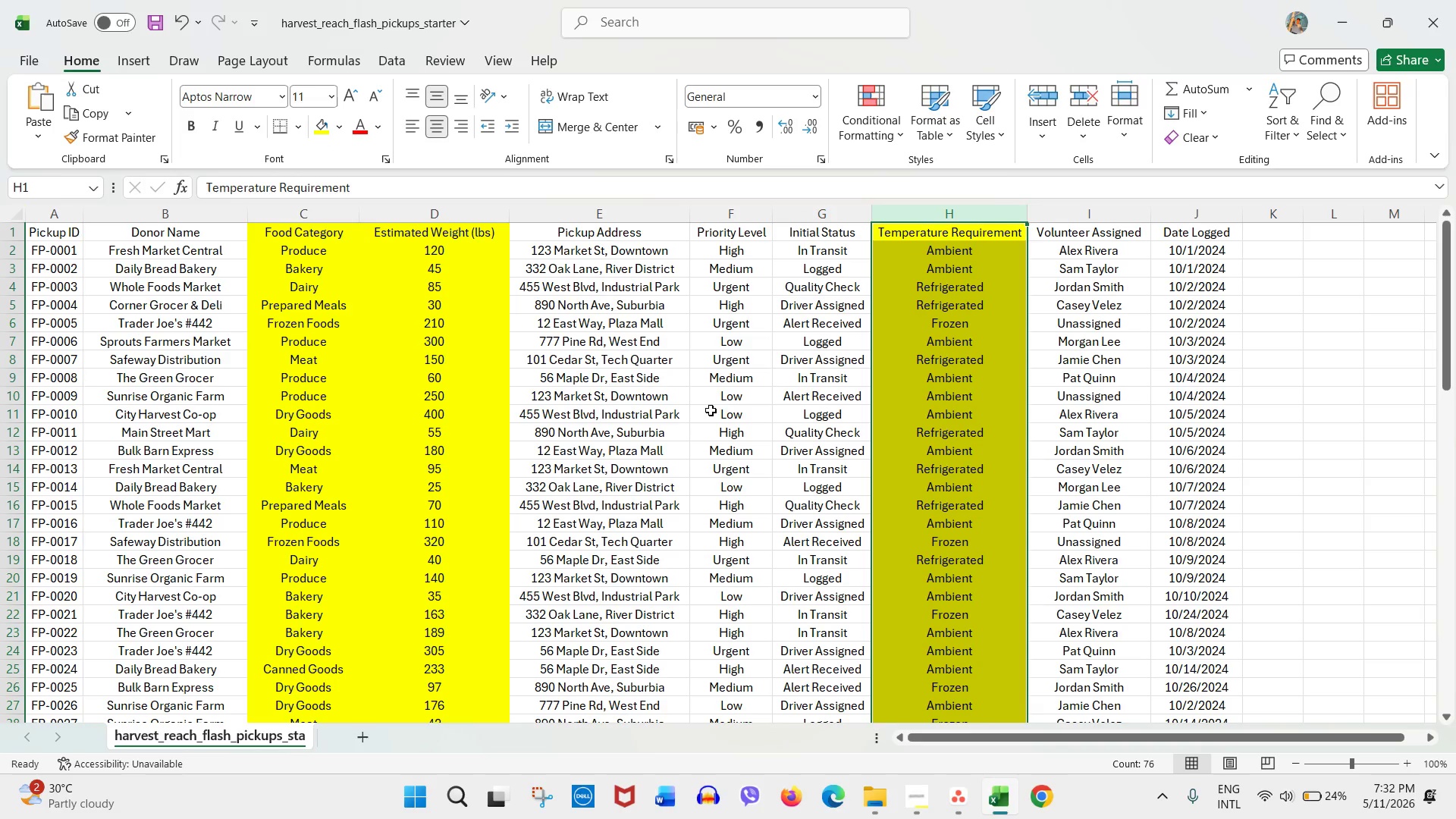 
left_click([711, 413])
 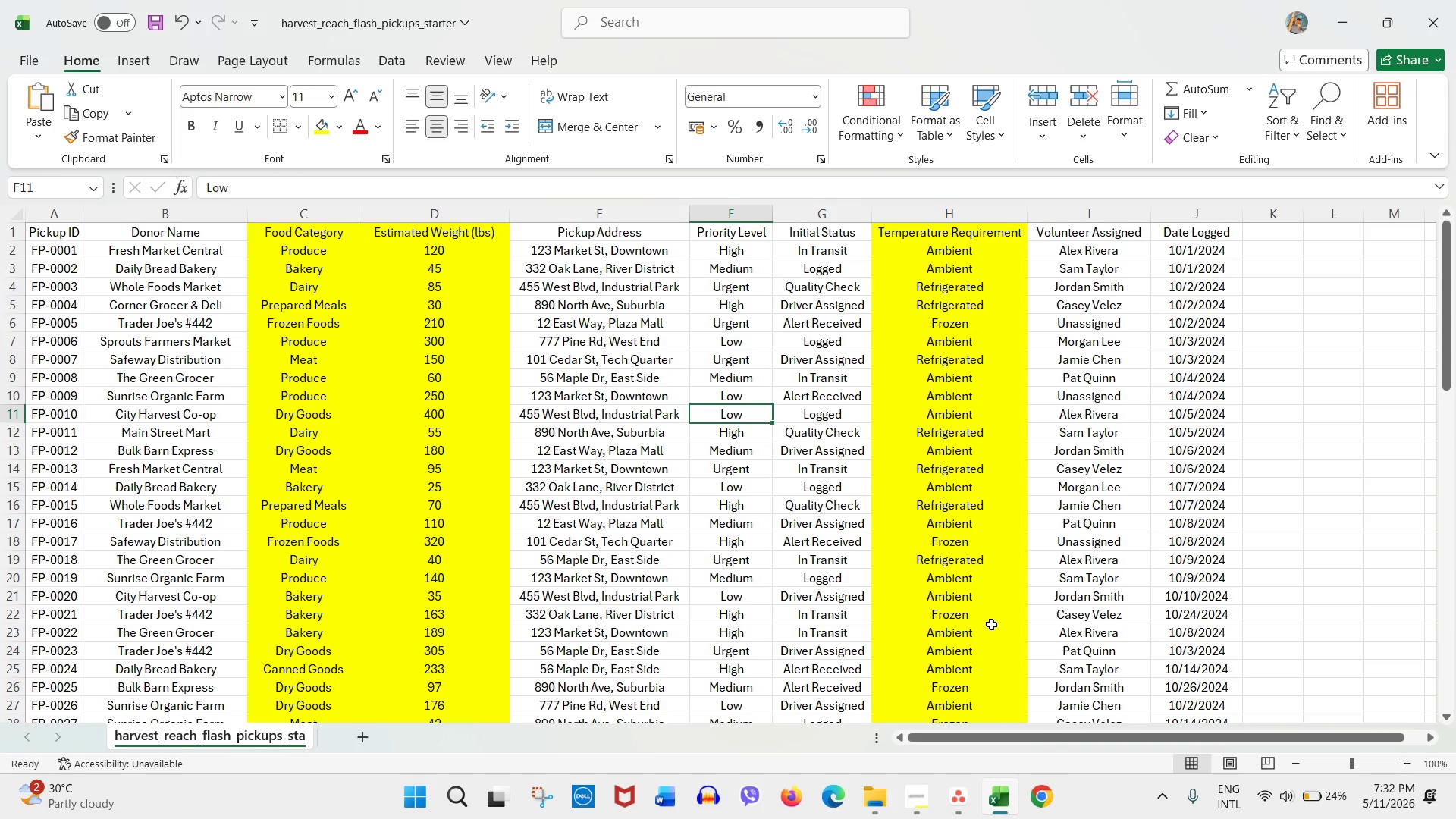 
key(Control+S)
 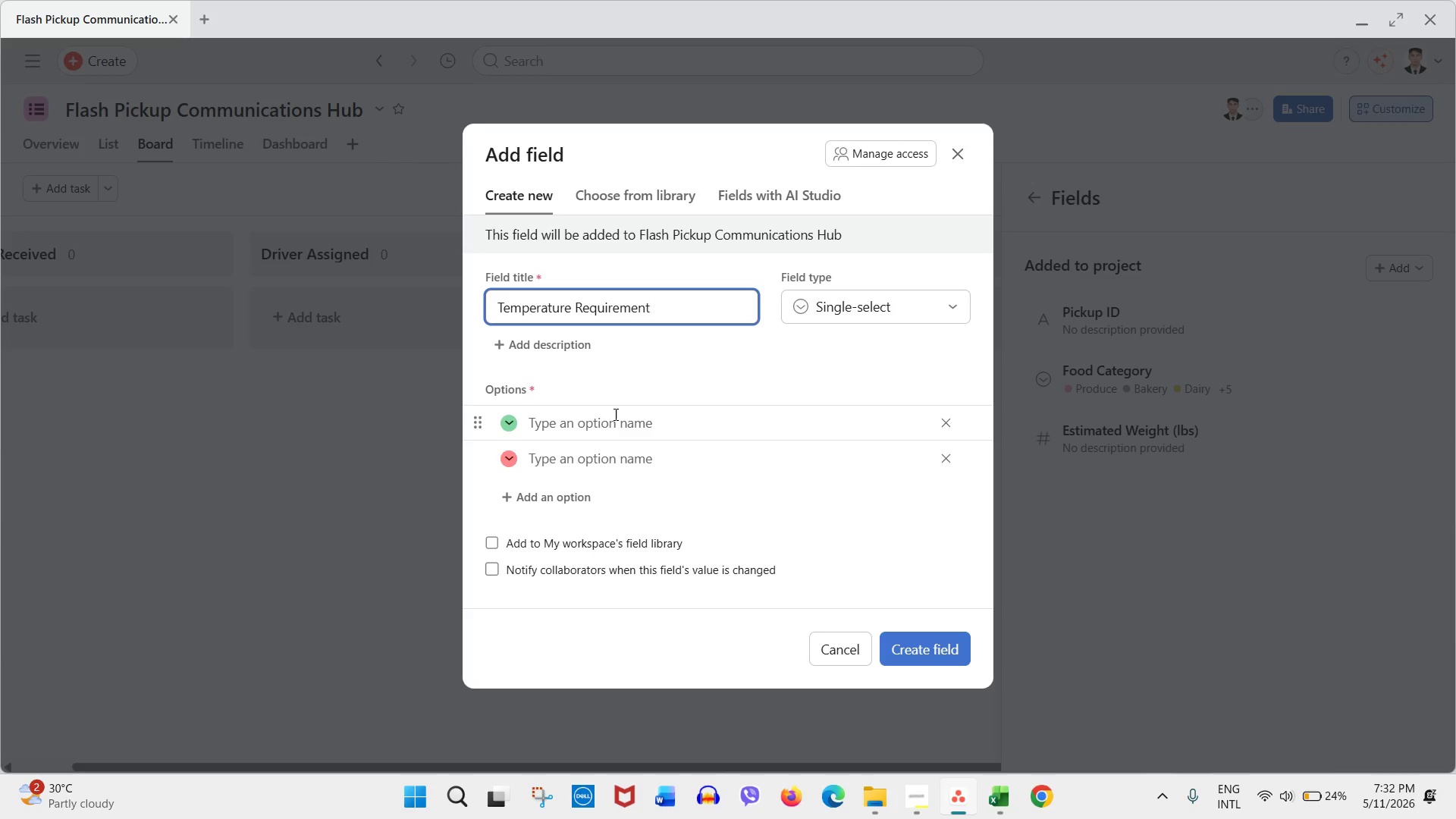 
wait(7.75)
 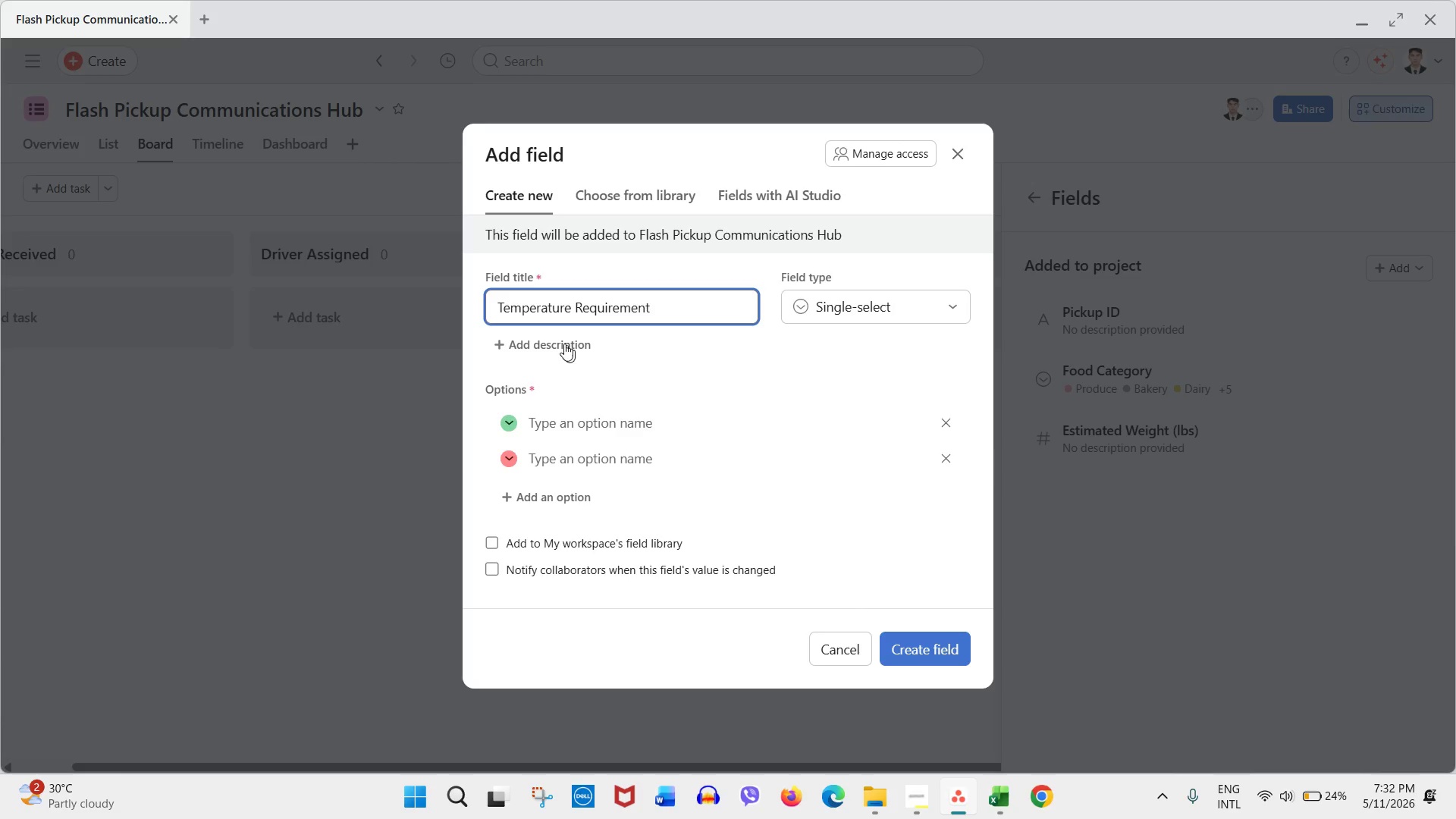 
left_click([614, 414])
 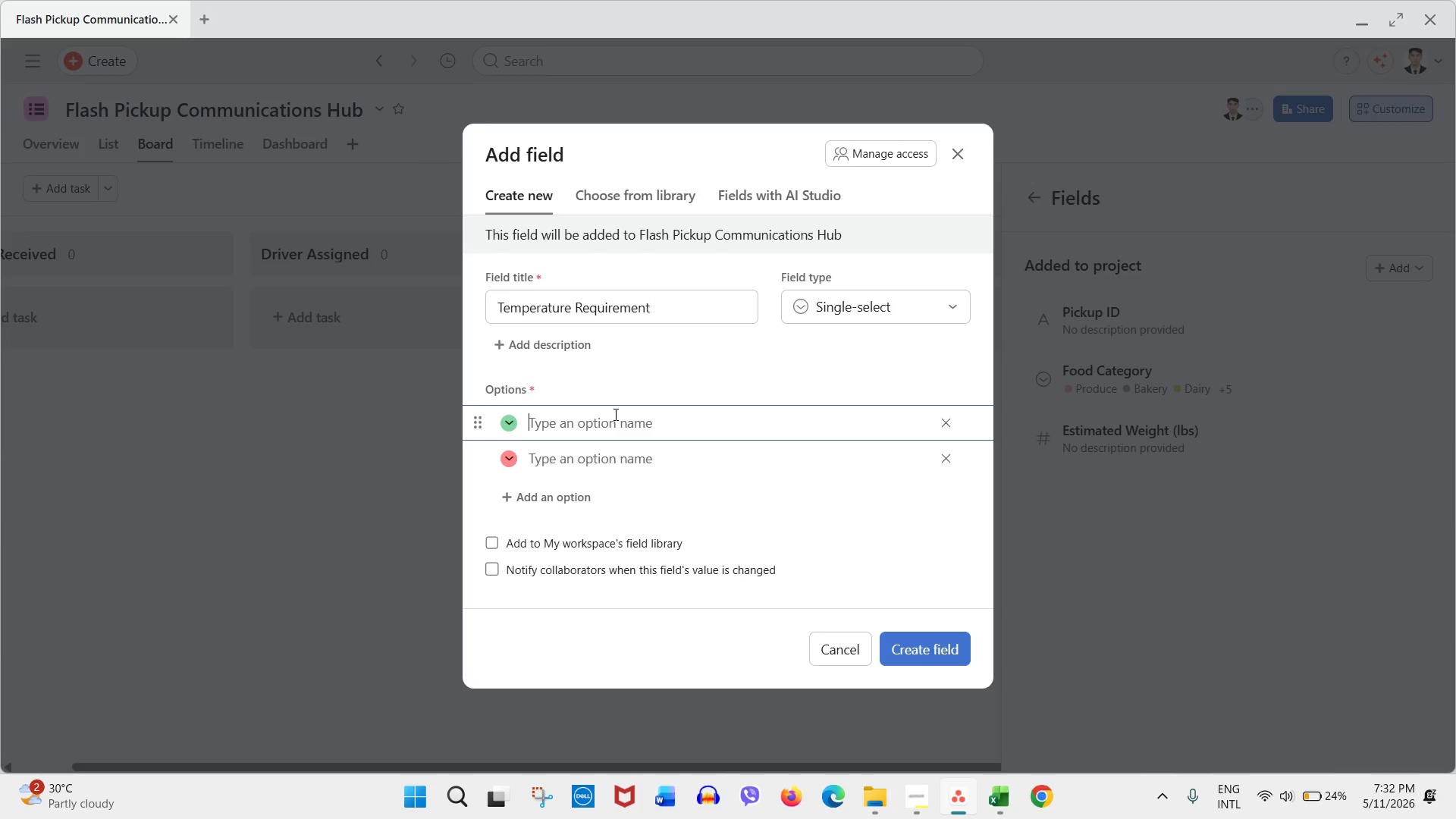 
type(Ambient)
 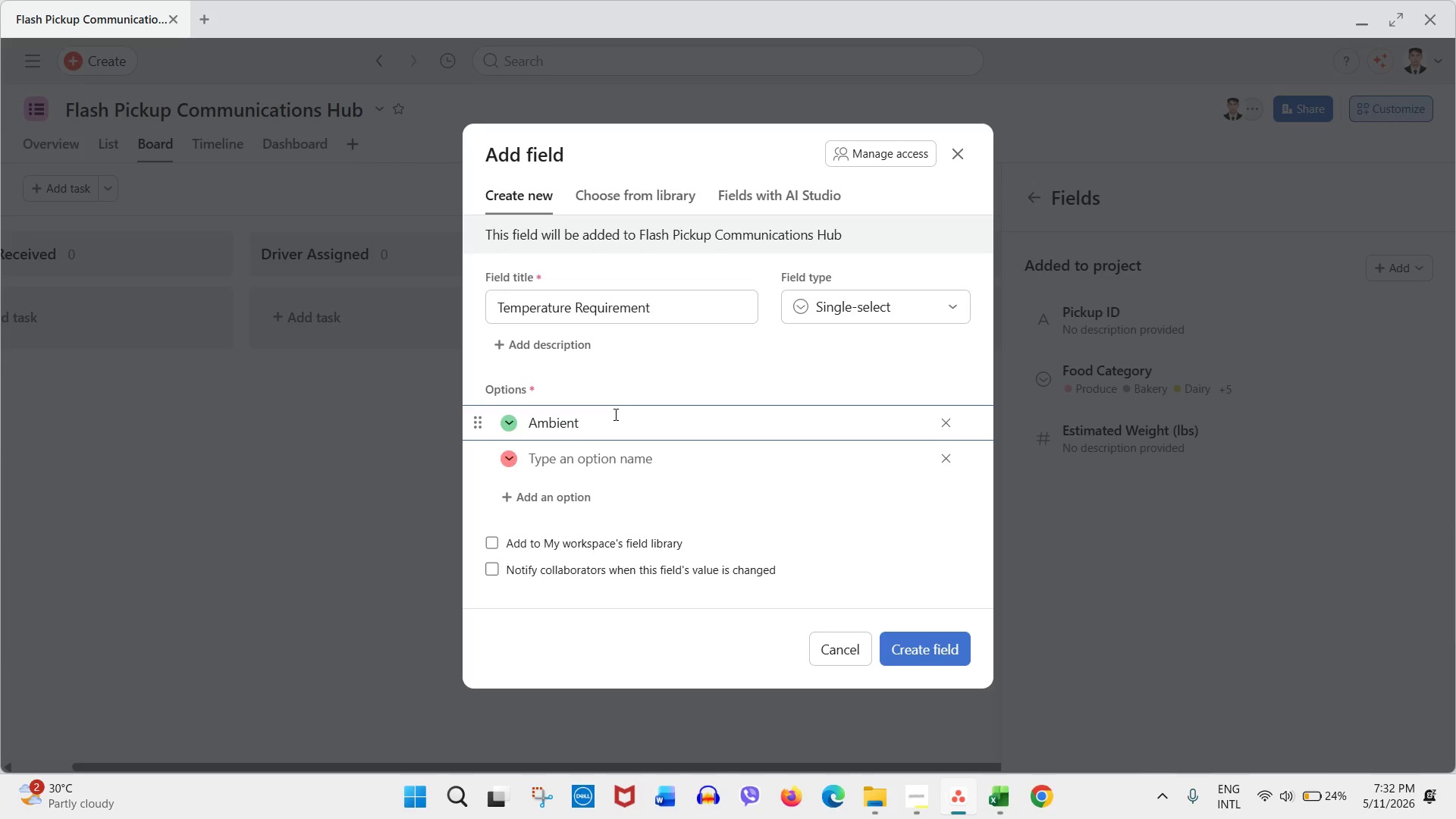 
key(ArrowDown)
 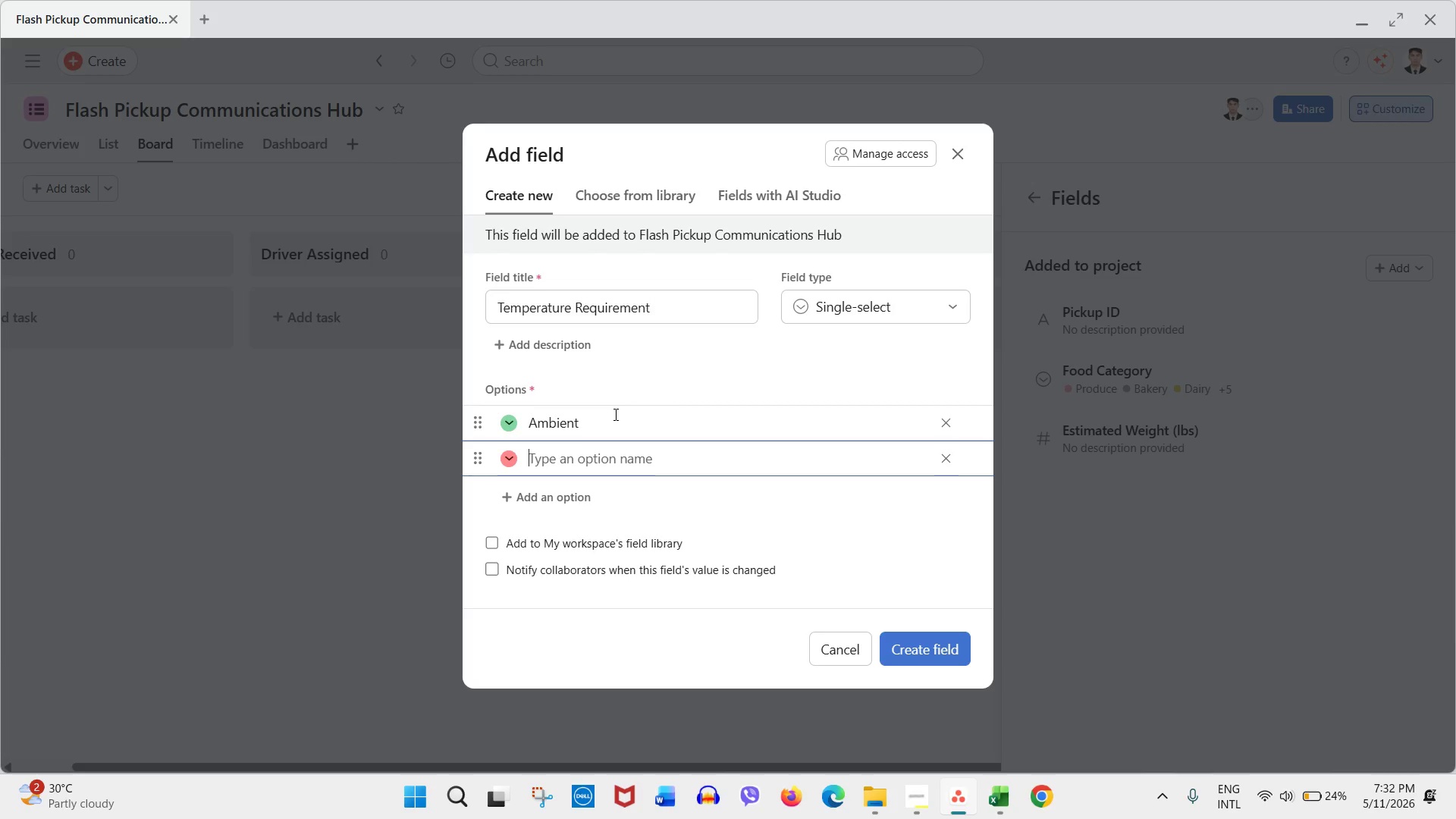 
type(Refrigerated)
 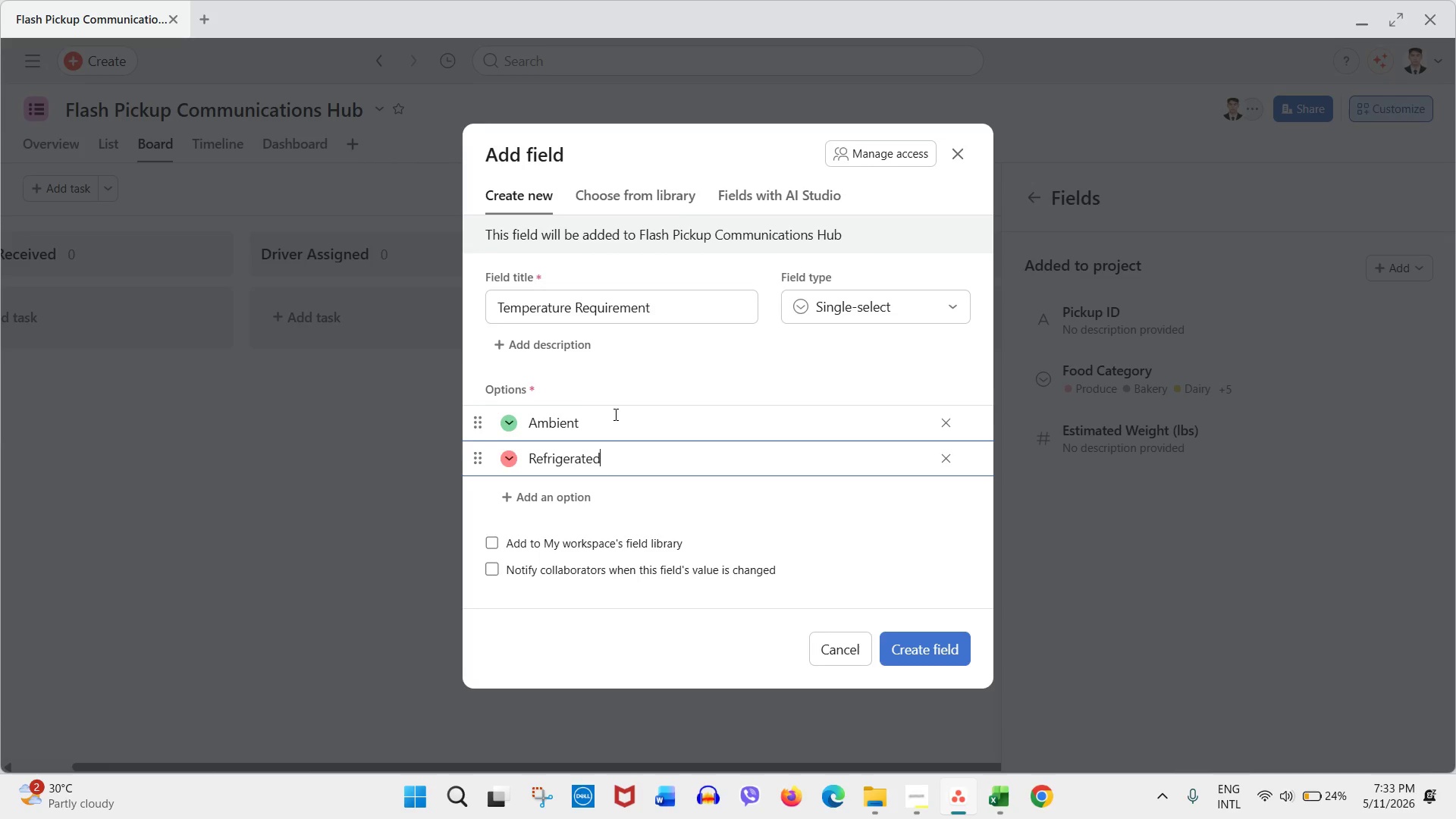 
key(Enter)
 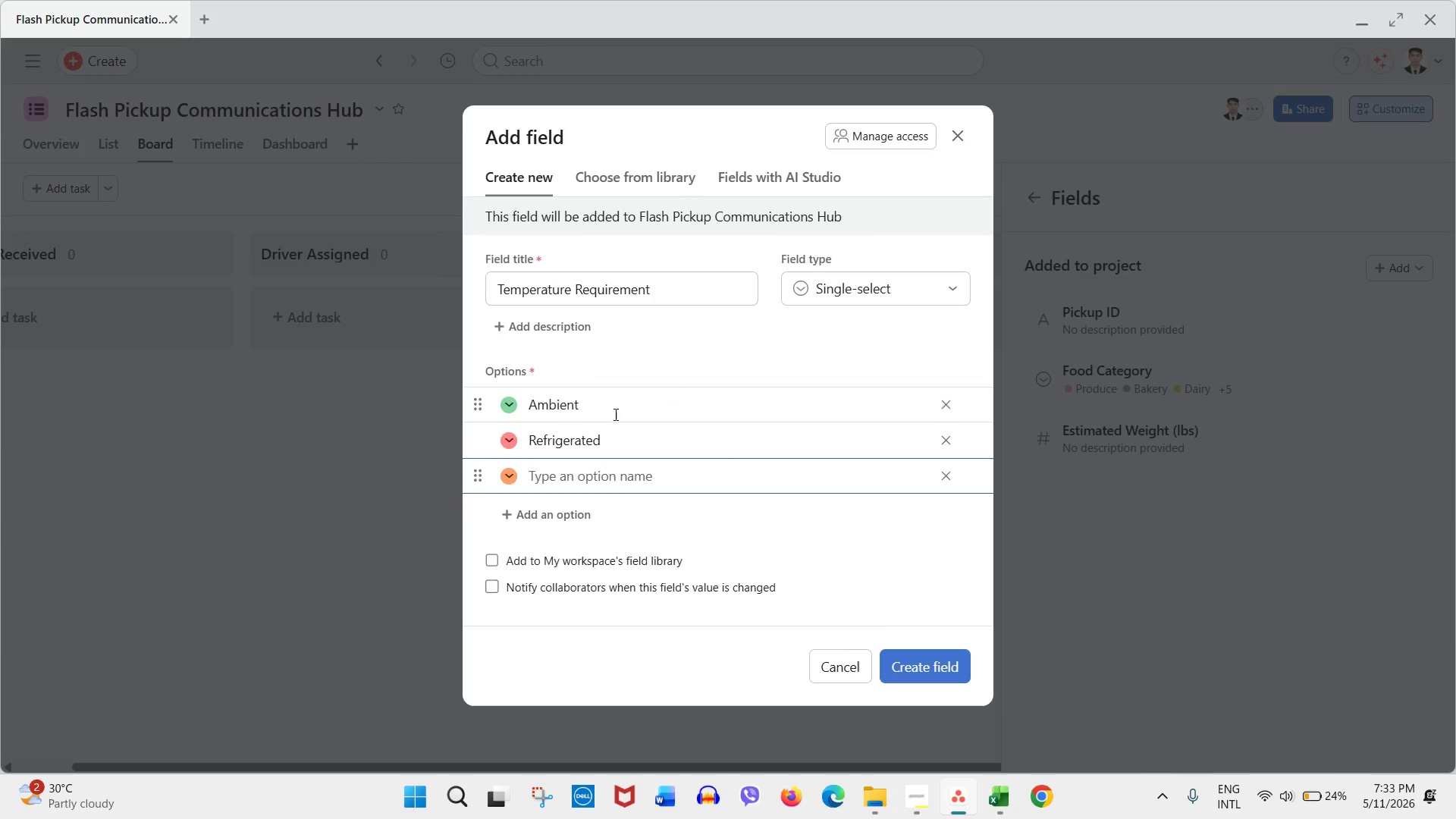 
type(Frozen)
 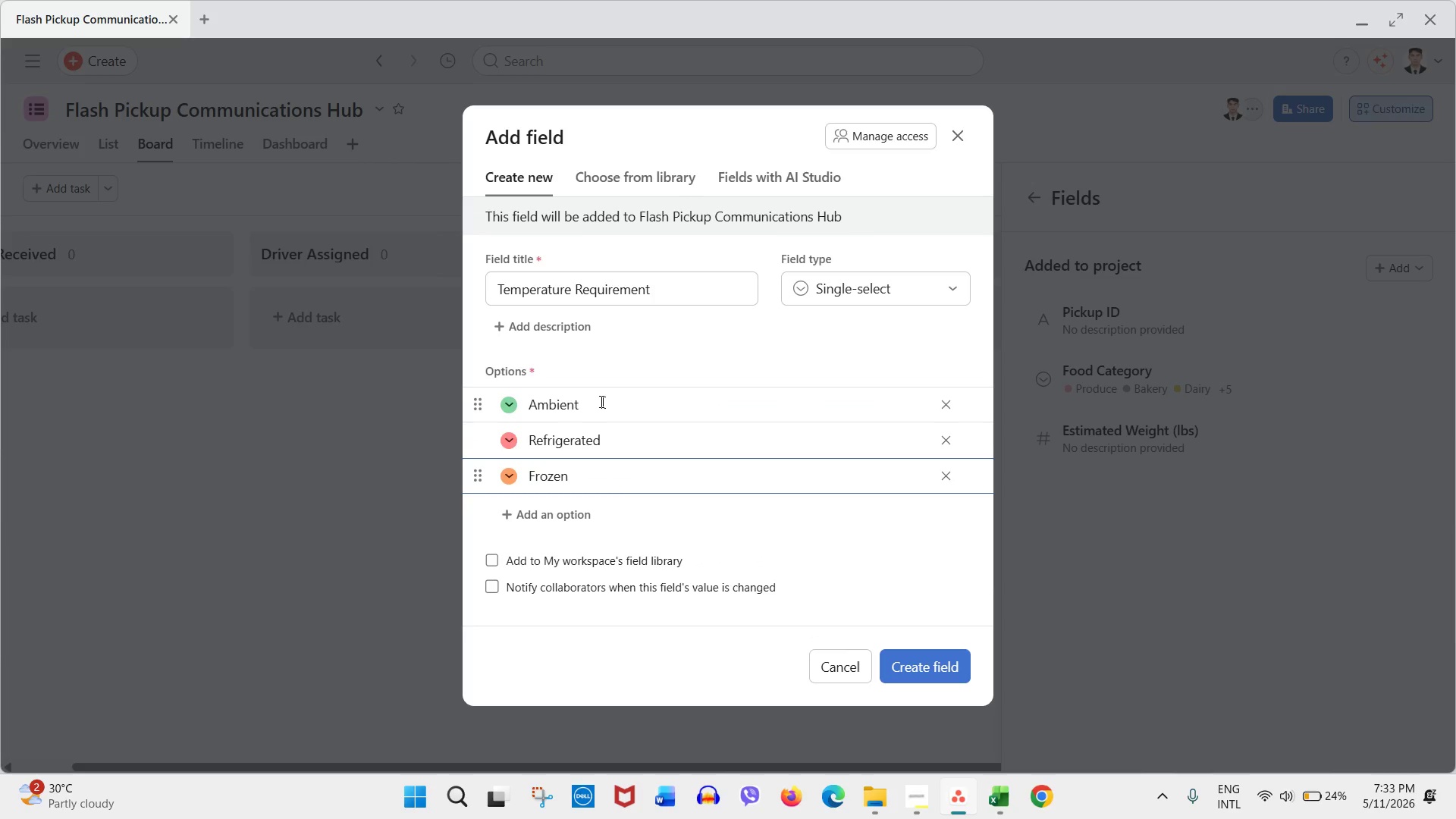 
left_click([510, 443])
 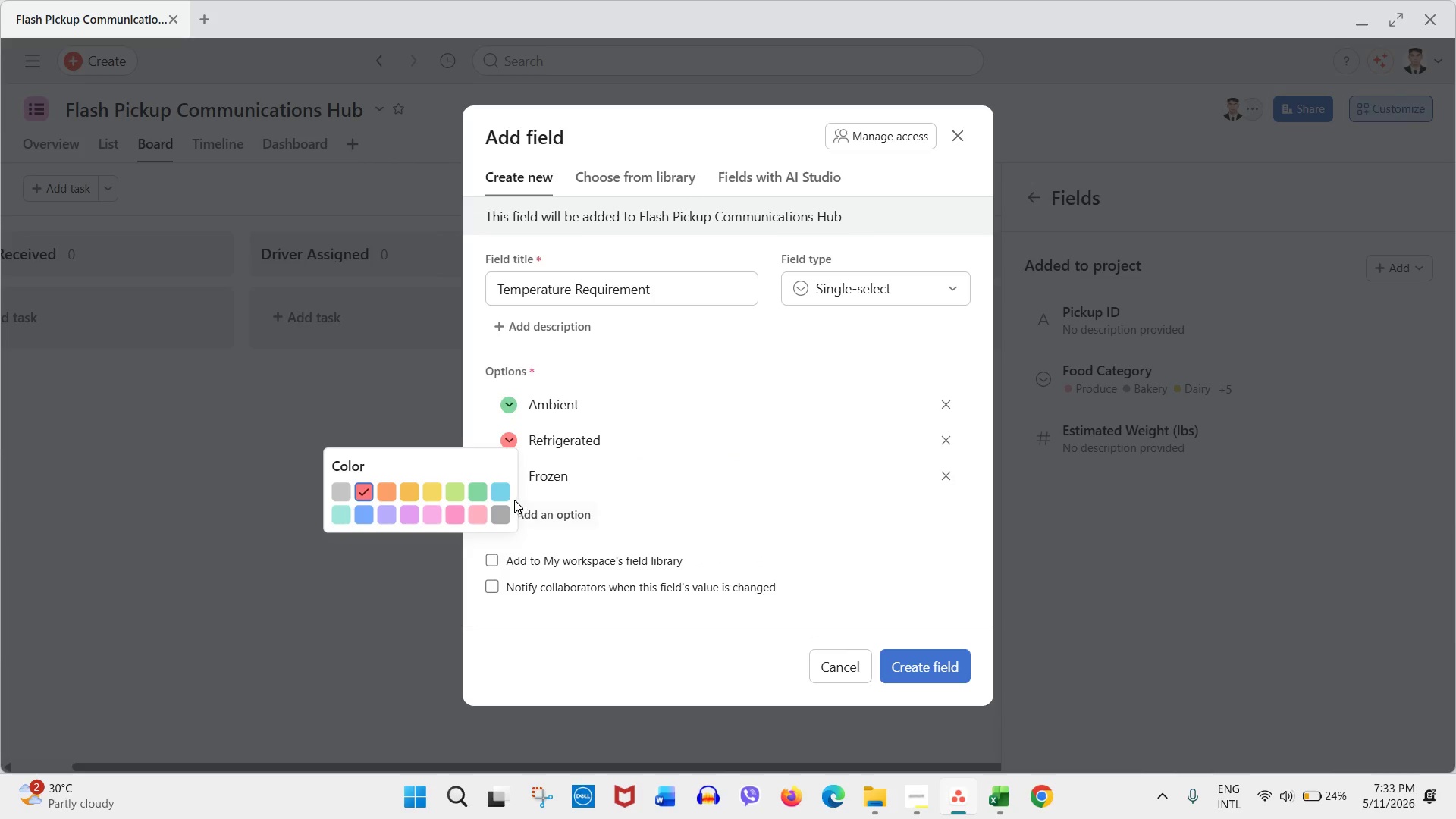 
left_click([505, 488])
 